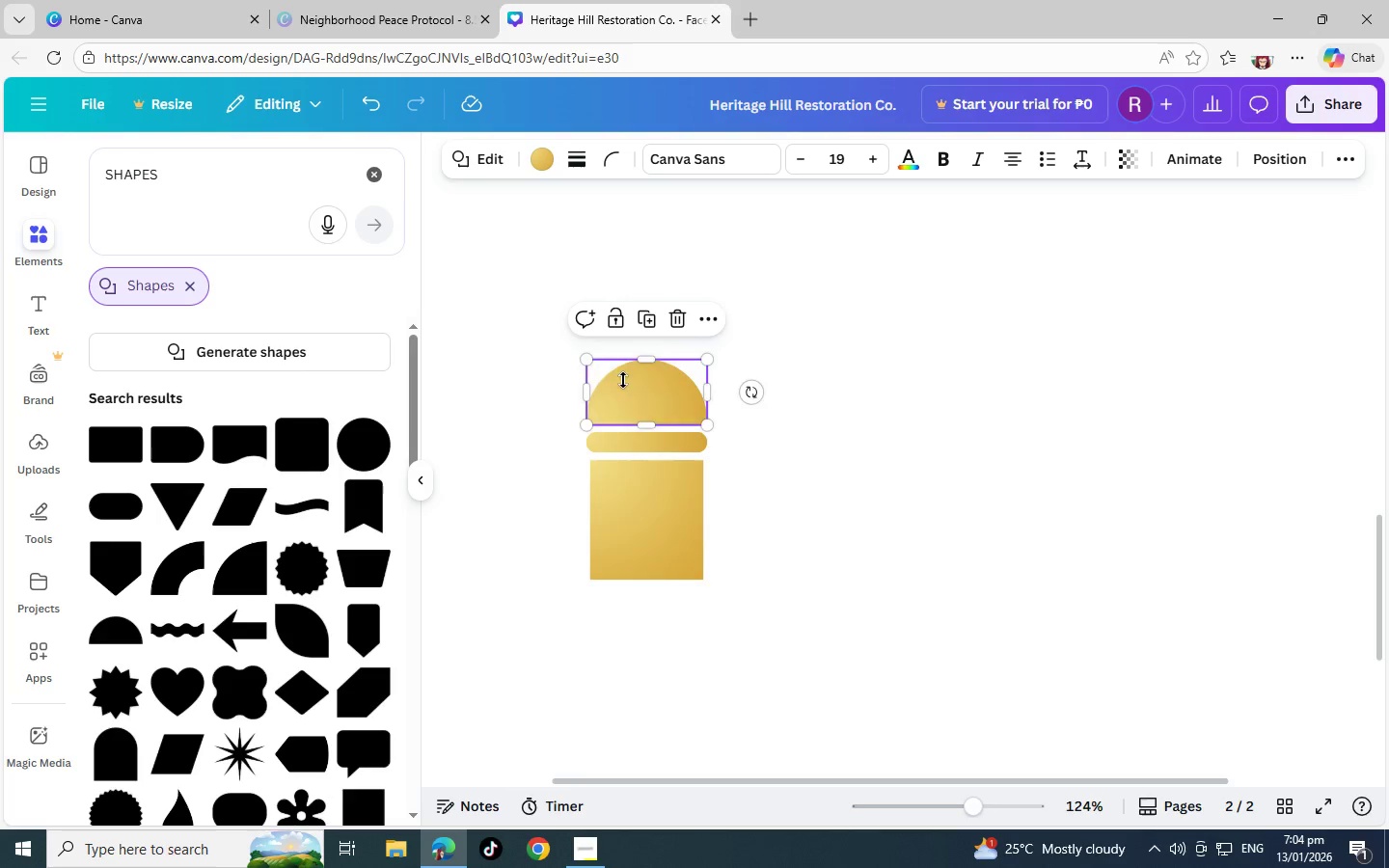 
key(Control+V)
 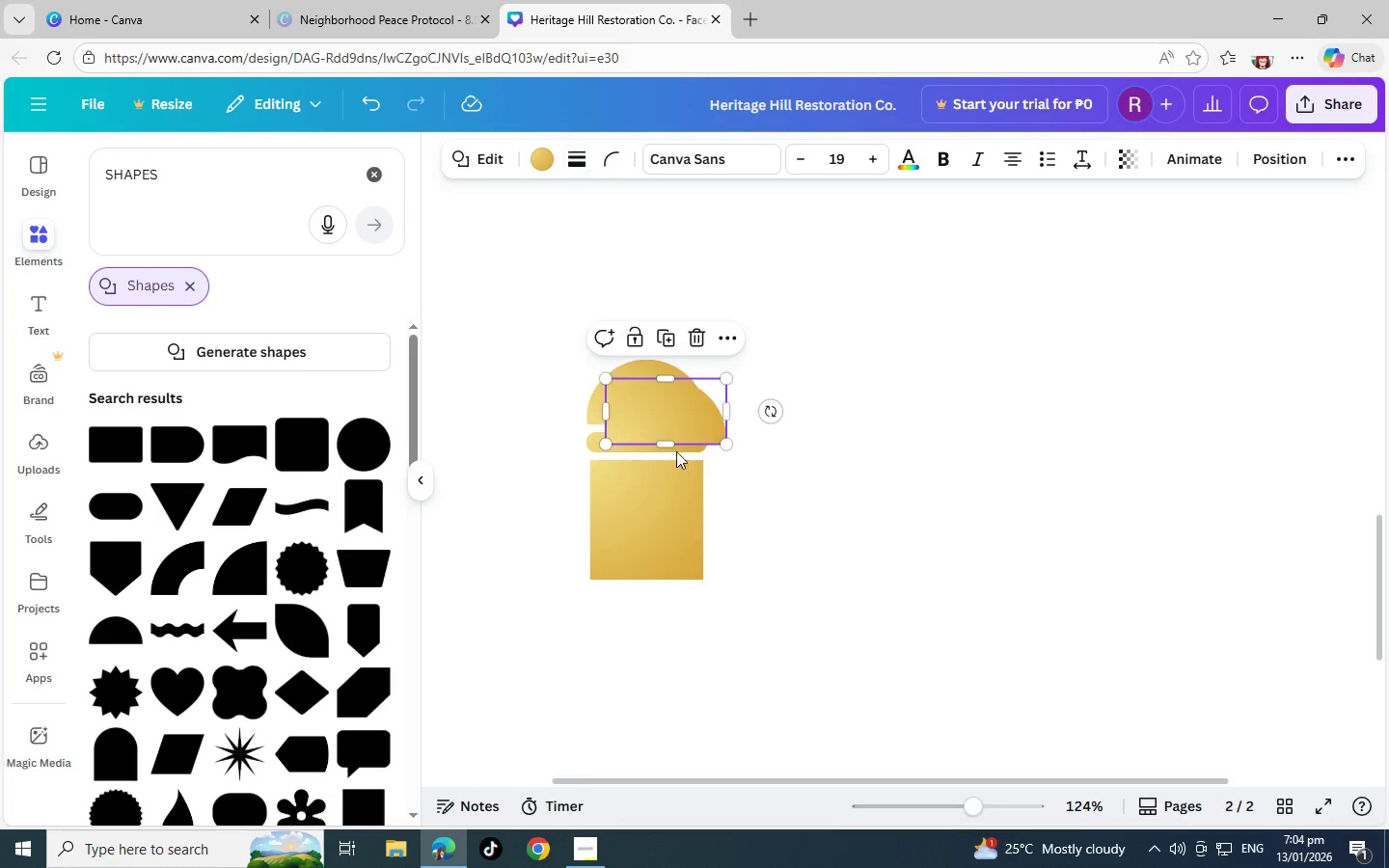 
left_click_drag(start_coordinate=[679, 407], to_coordinate=[673, 317])
 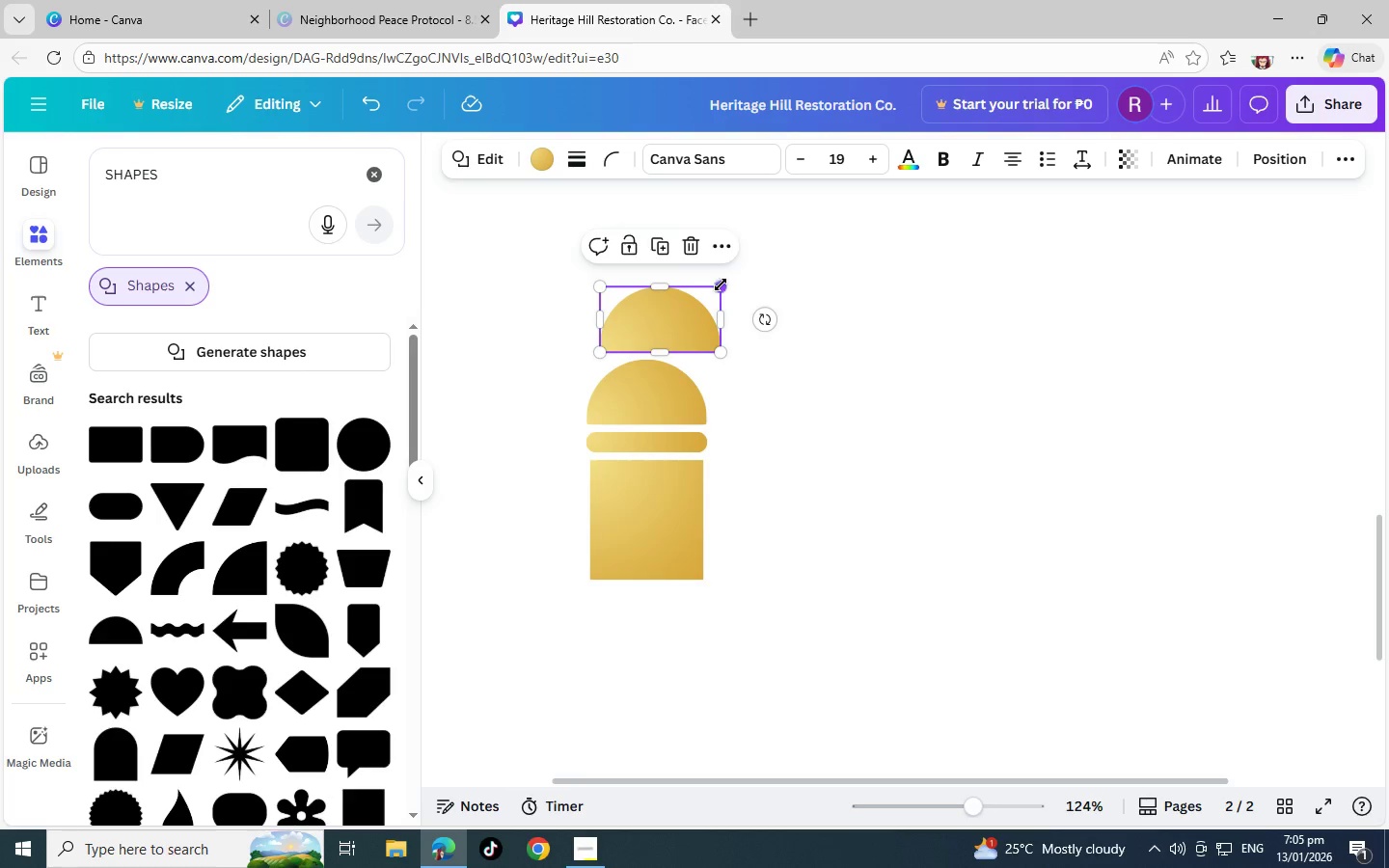 
left_click_drag(start_coordinate=[721, 285], to_coordinate=[642, 333])
 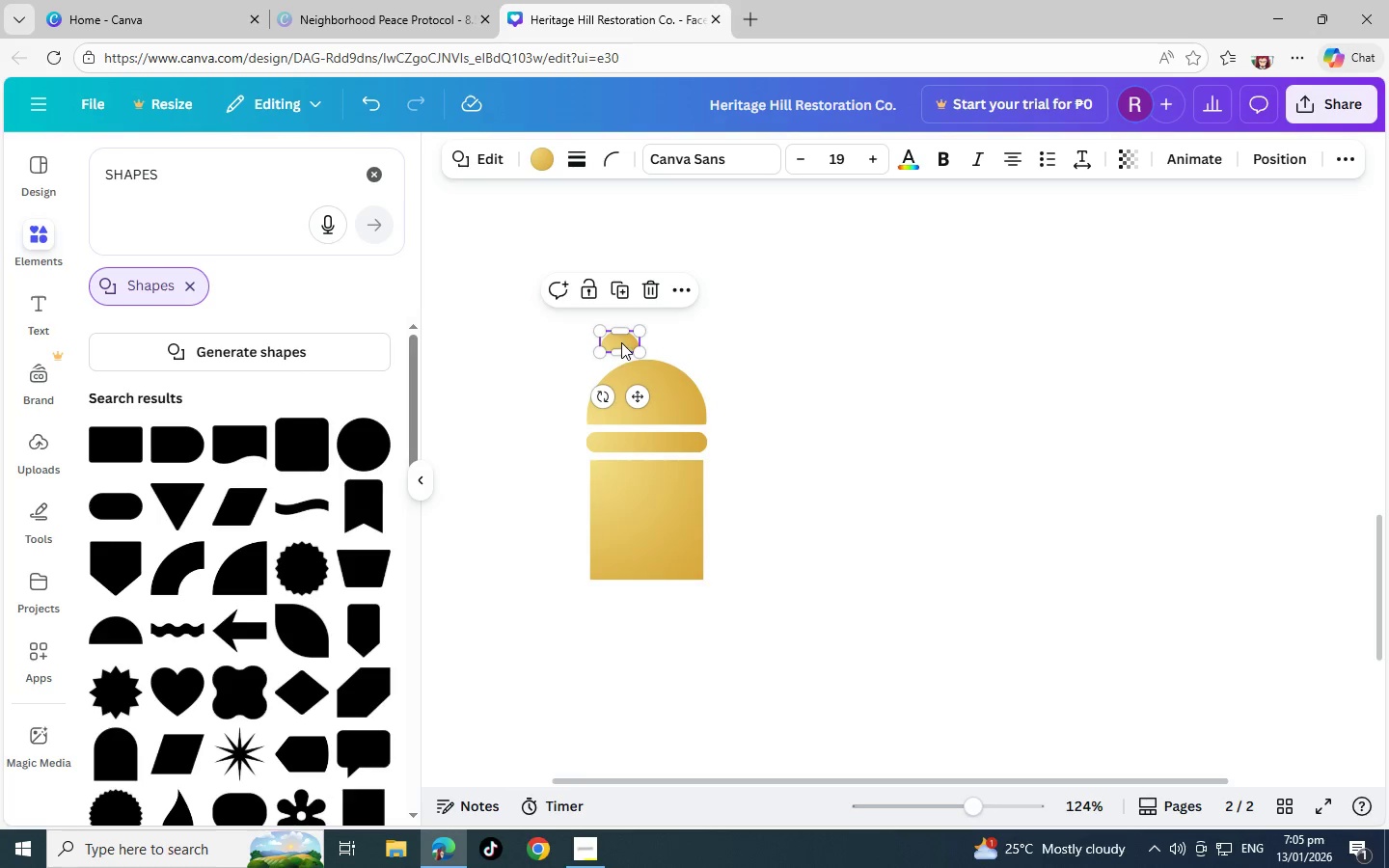 
left_click_drag(start_coordinate=[622, 339], to_coordinate=[647, 351])
 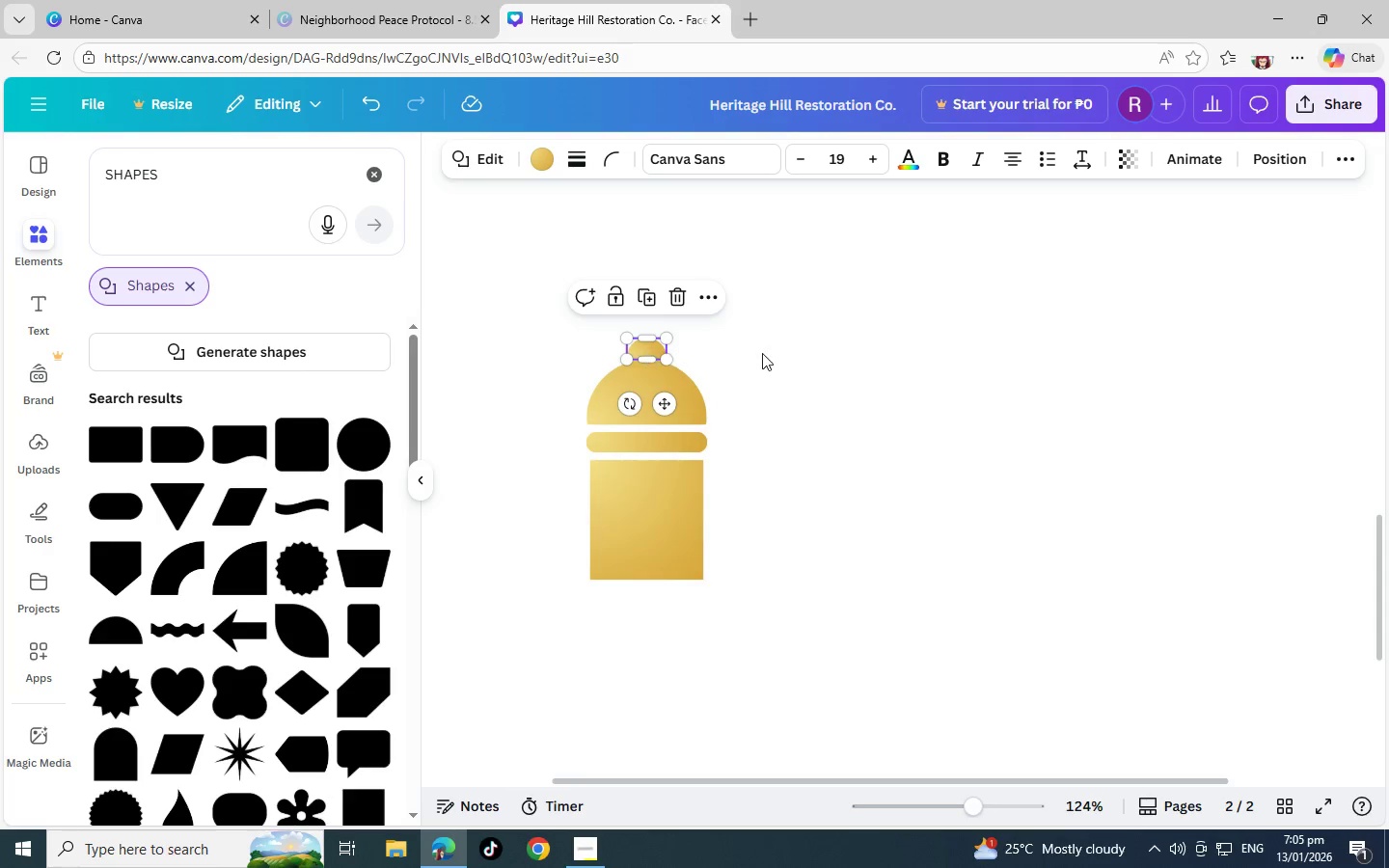 
left_click([762, 353])
 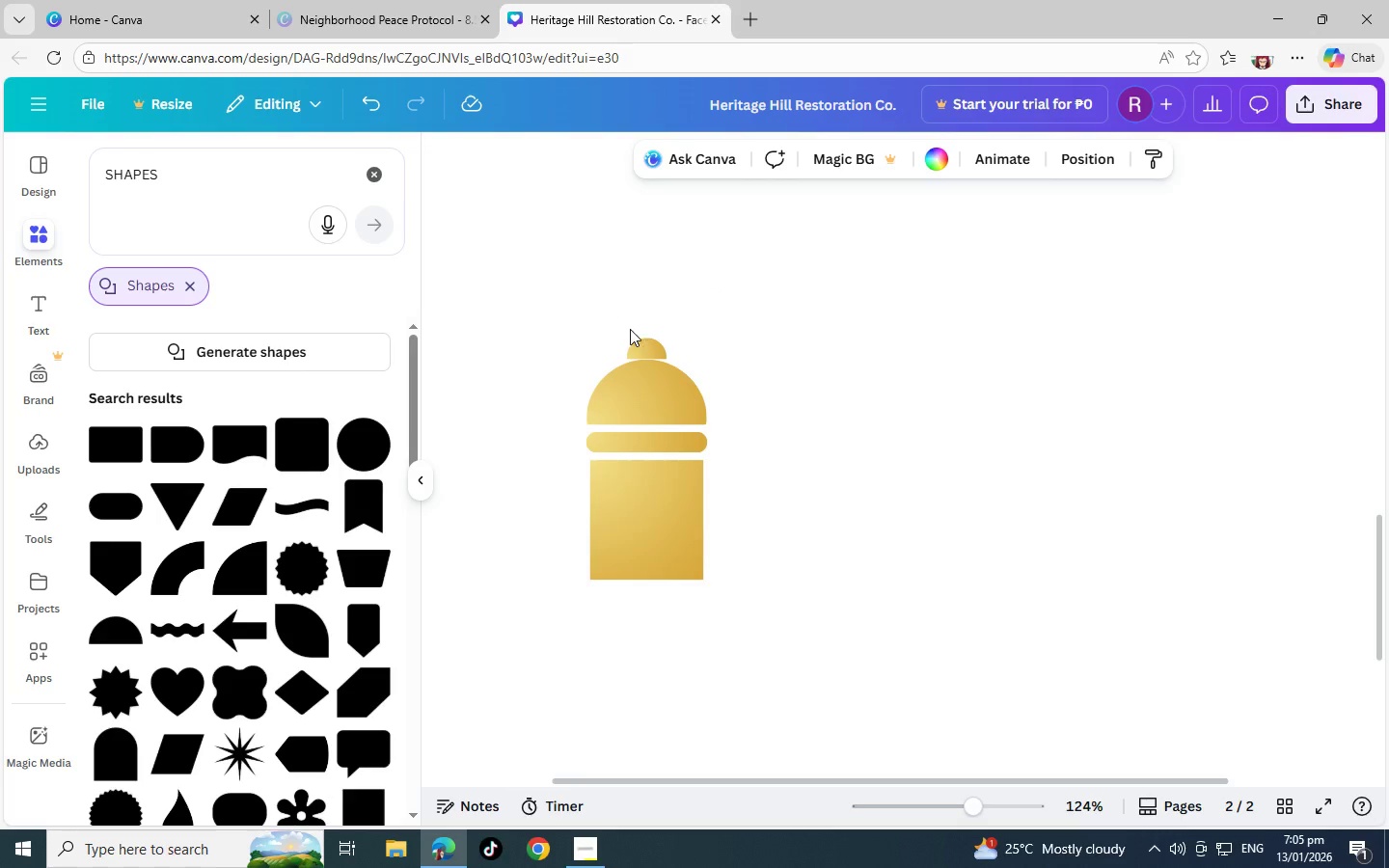 
left_click_drag(start_coordinate=[642, 347], to_coordinate=[645, 353])
 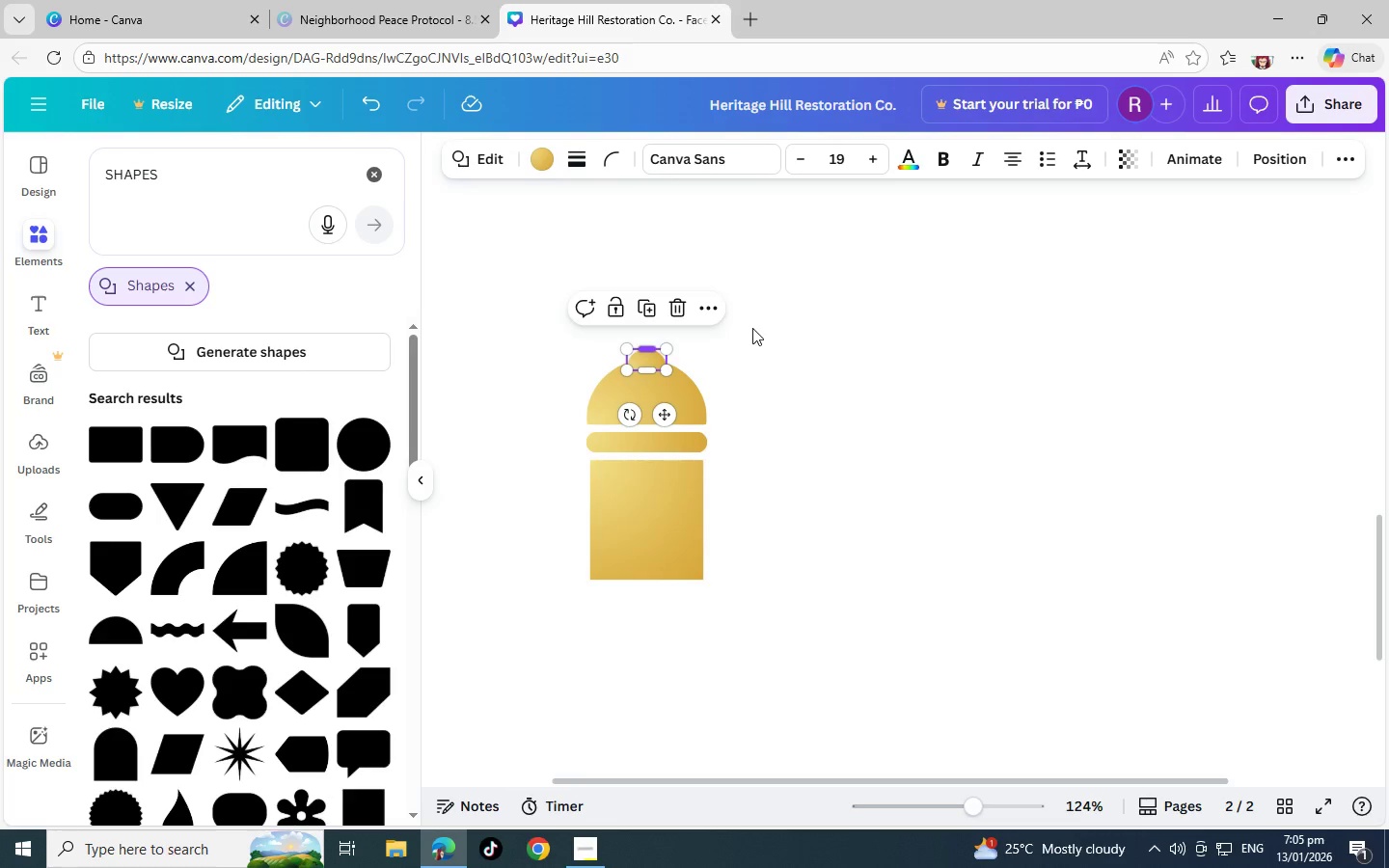 
left_click([752, 328])
 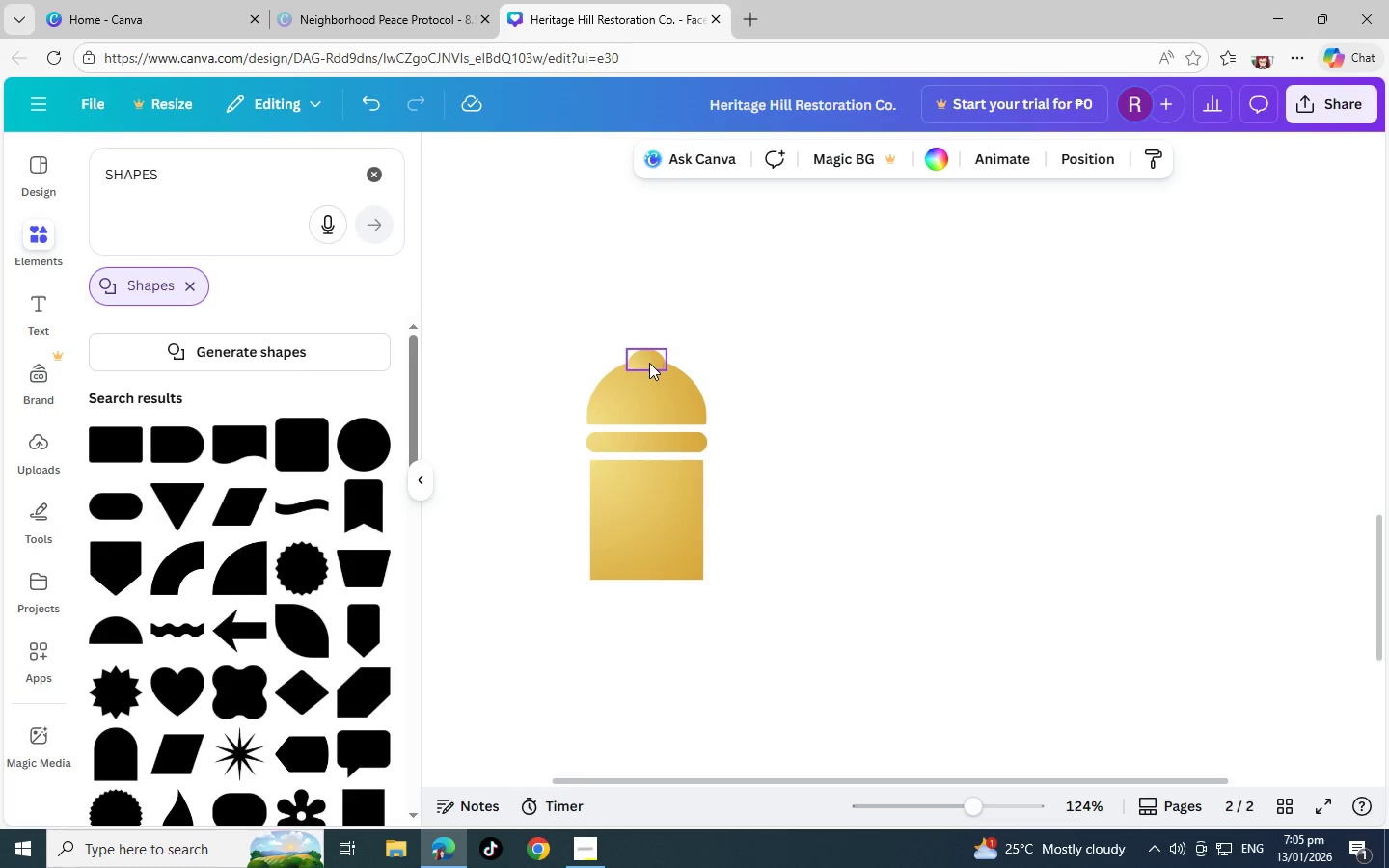 
left_click_drag(start_coordinate=[647, 363], to_coordinate=[648, 358])
 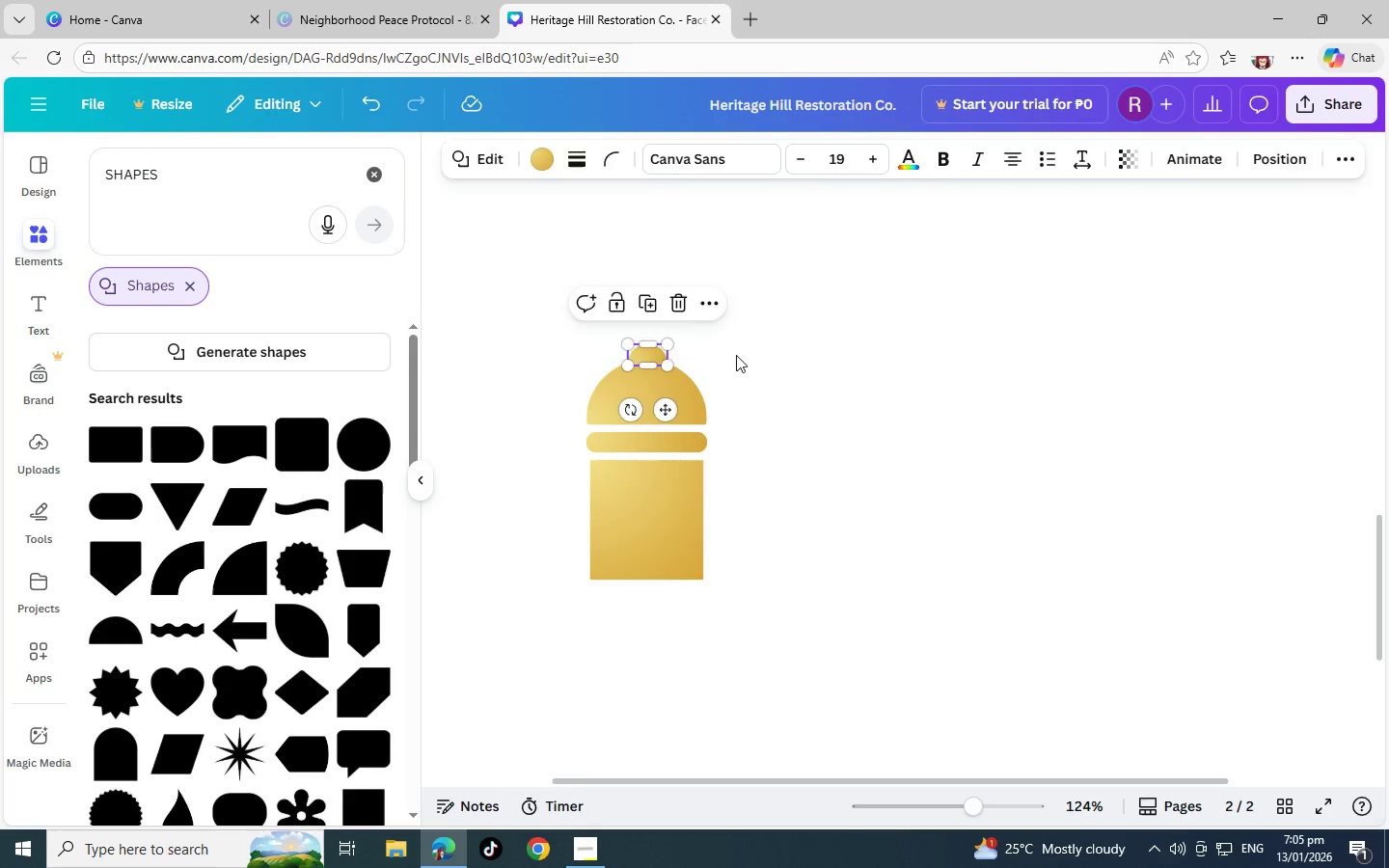 
hold_key(key=ControlLeft, duration=1.5)
 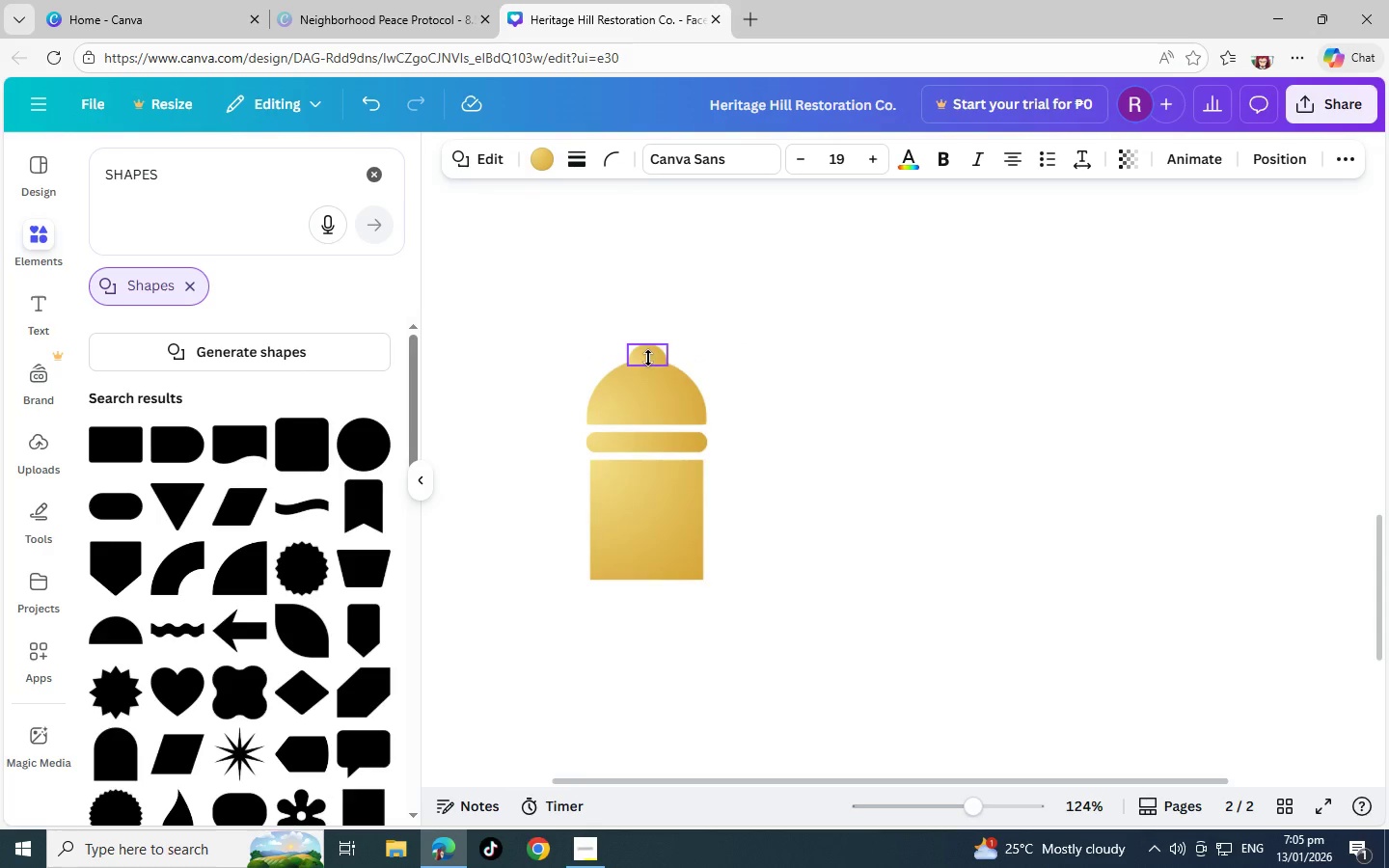 
key(Control+ControlLeft)
 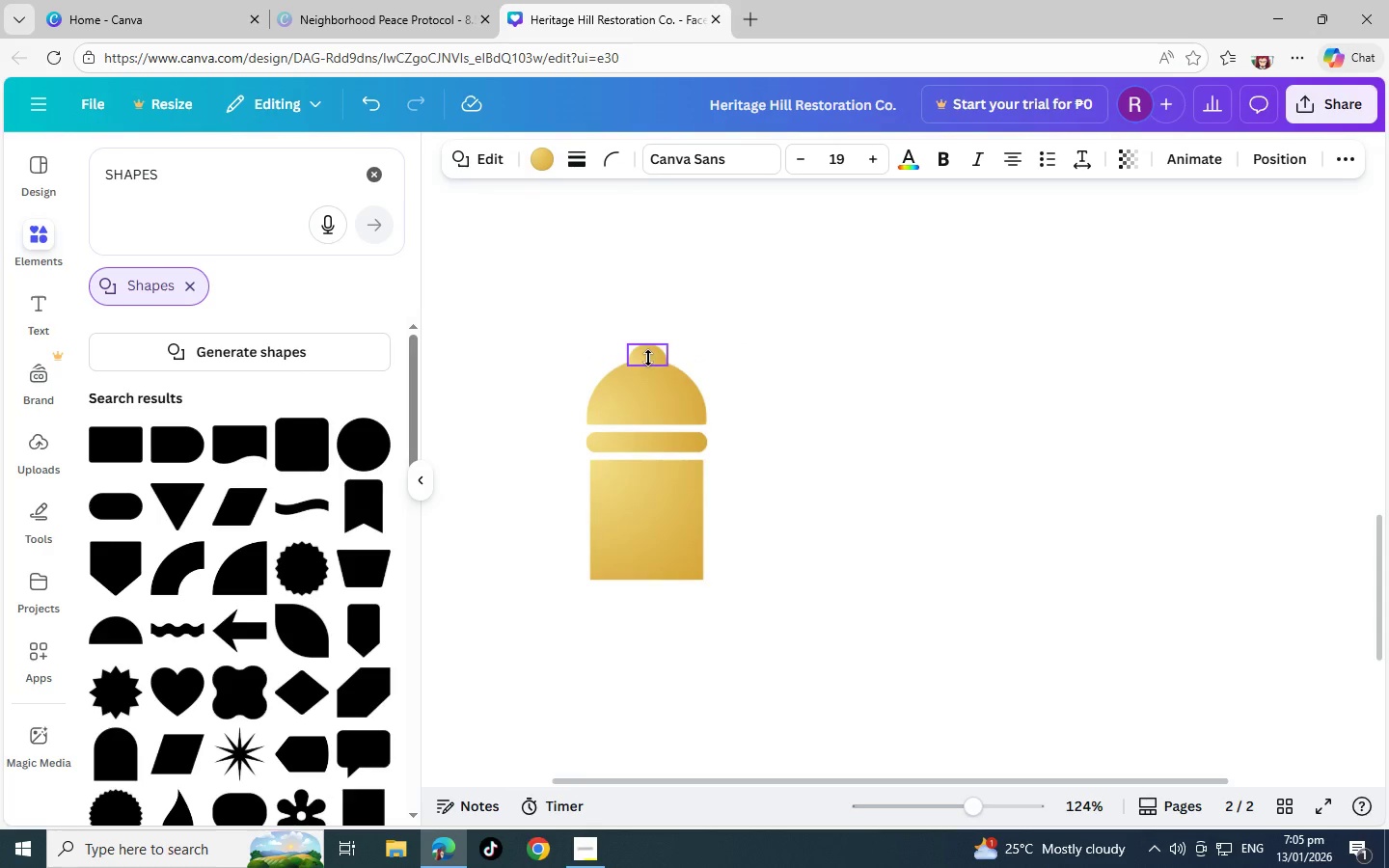 
key(Control+ControlLeft)
 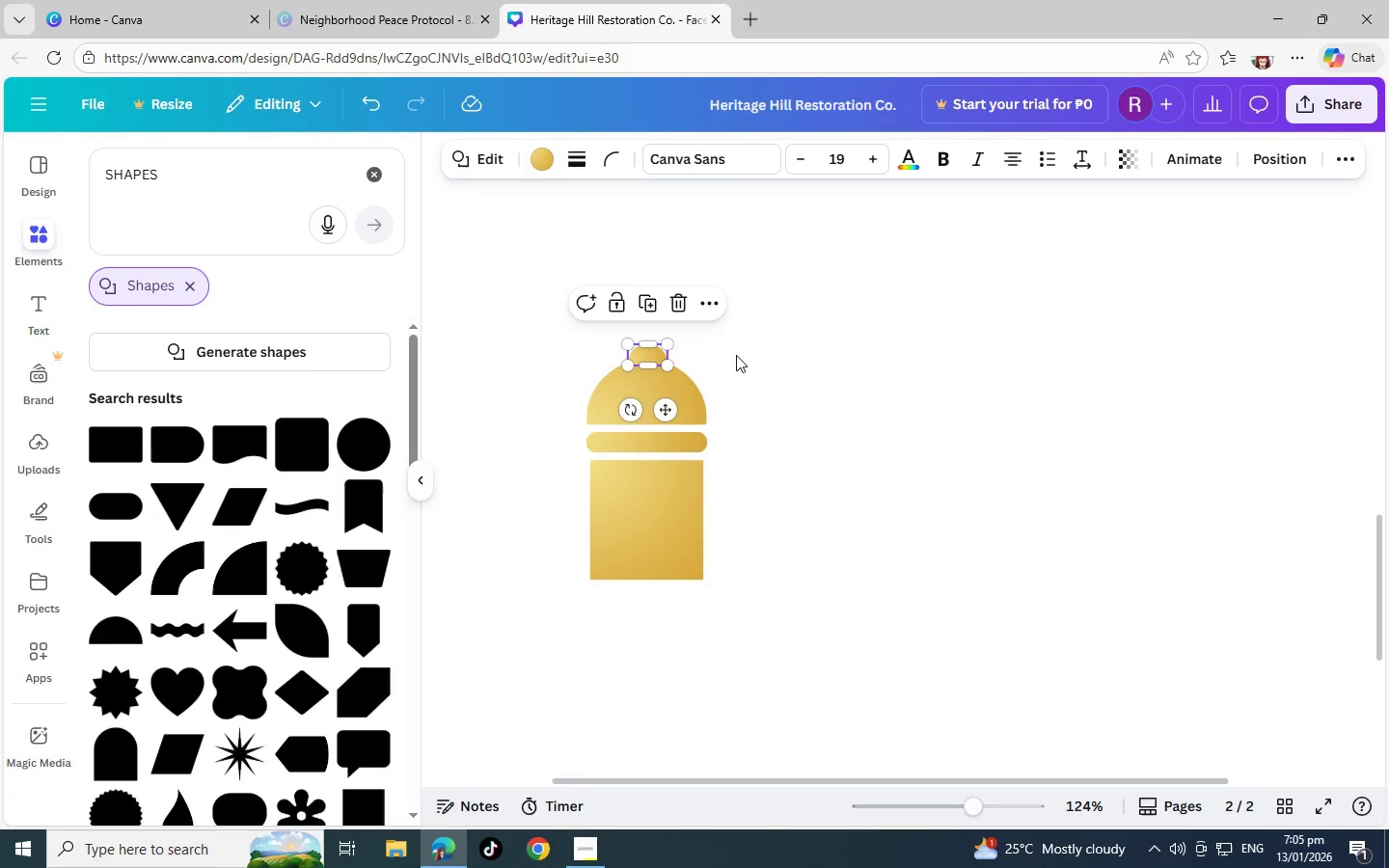 
left_click([736, 355])
 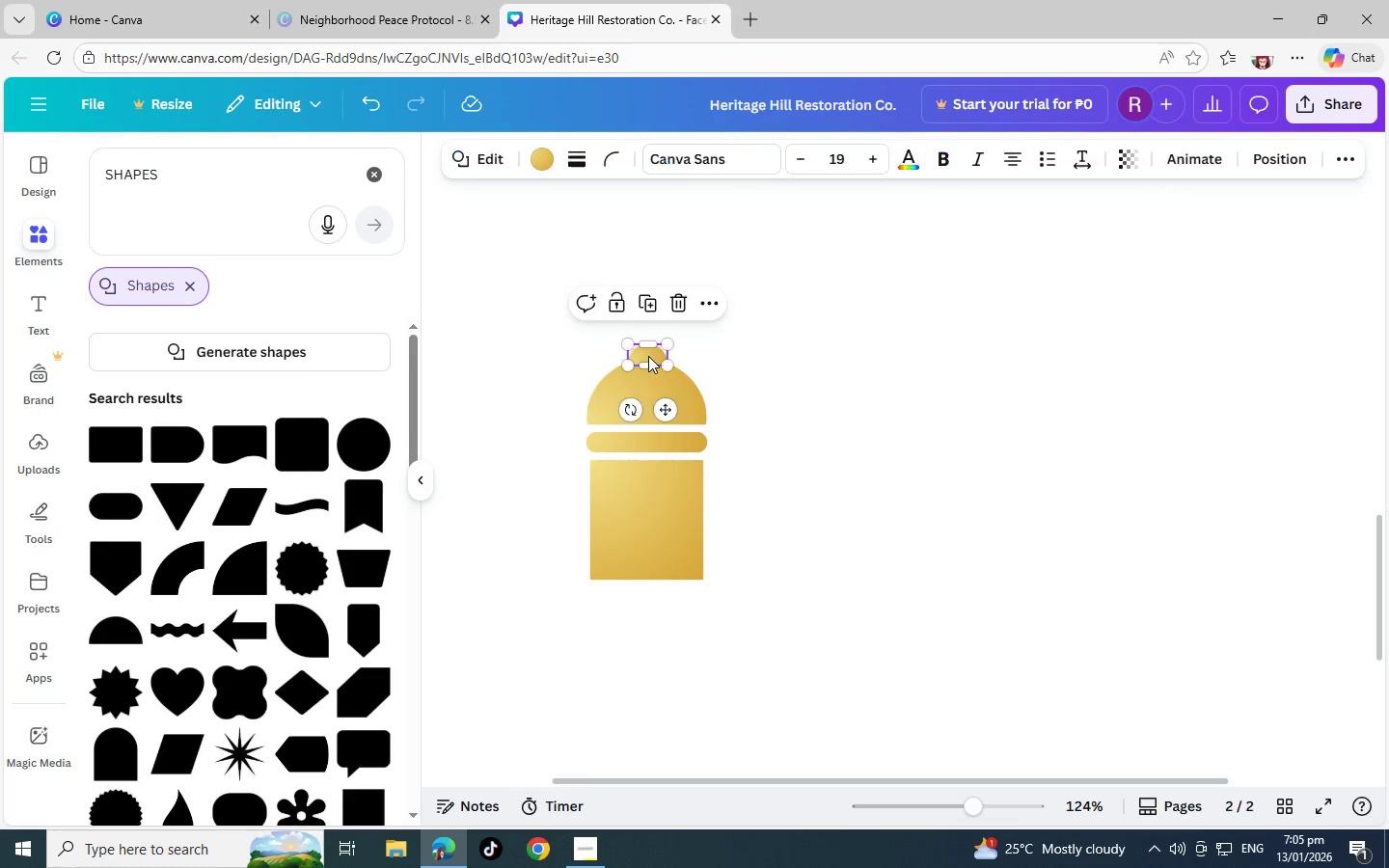 
hold_key(key=ControlLeft, duration=1.5)
 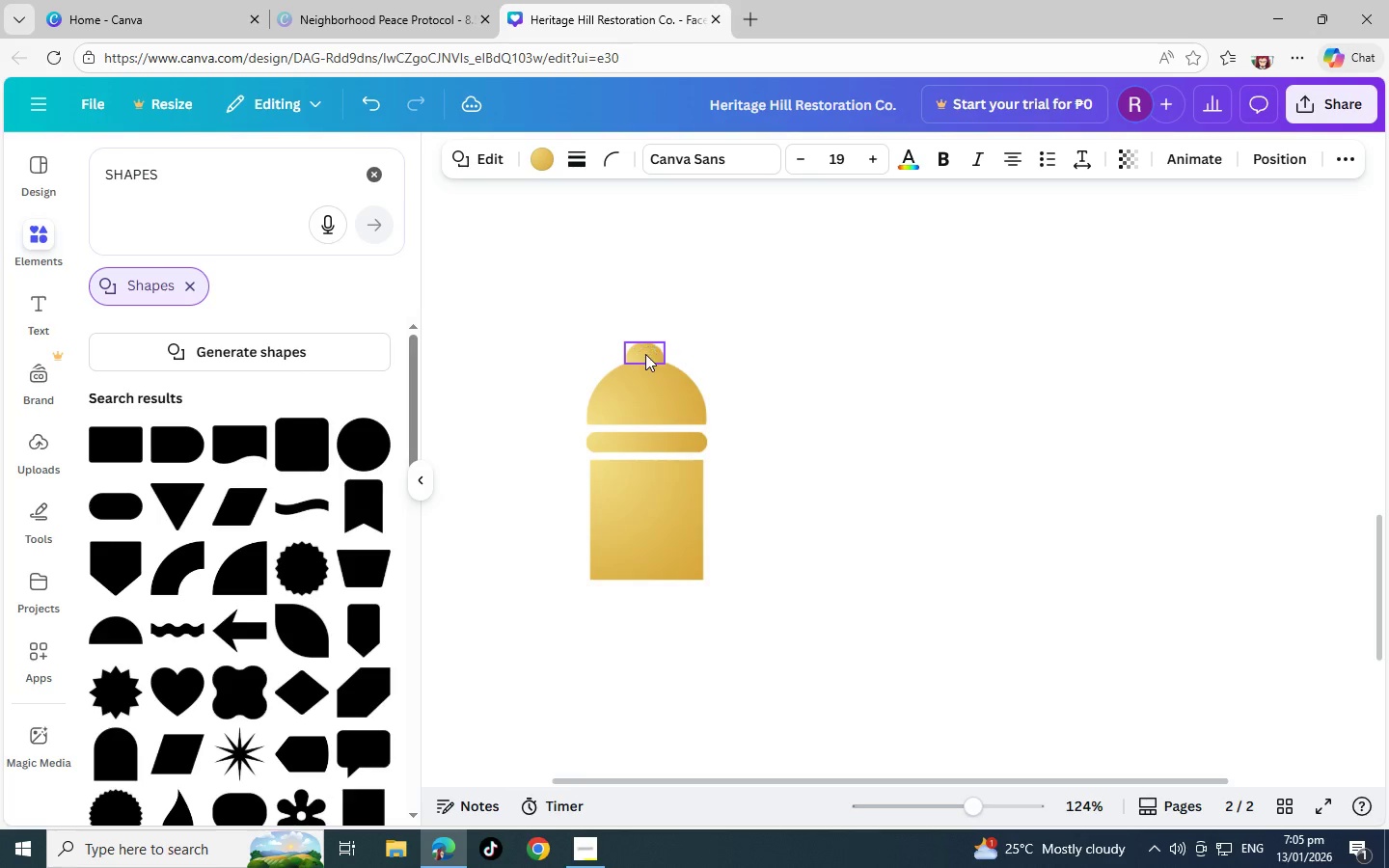 
hold_key(key=ControlLeft, duration=0.64)
 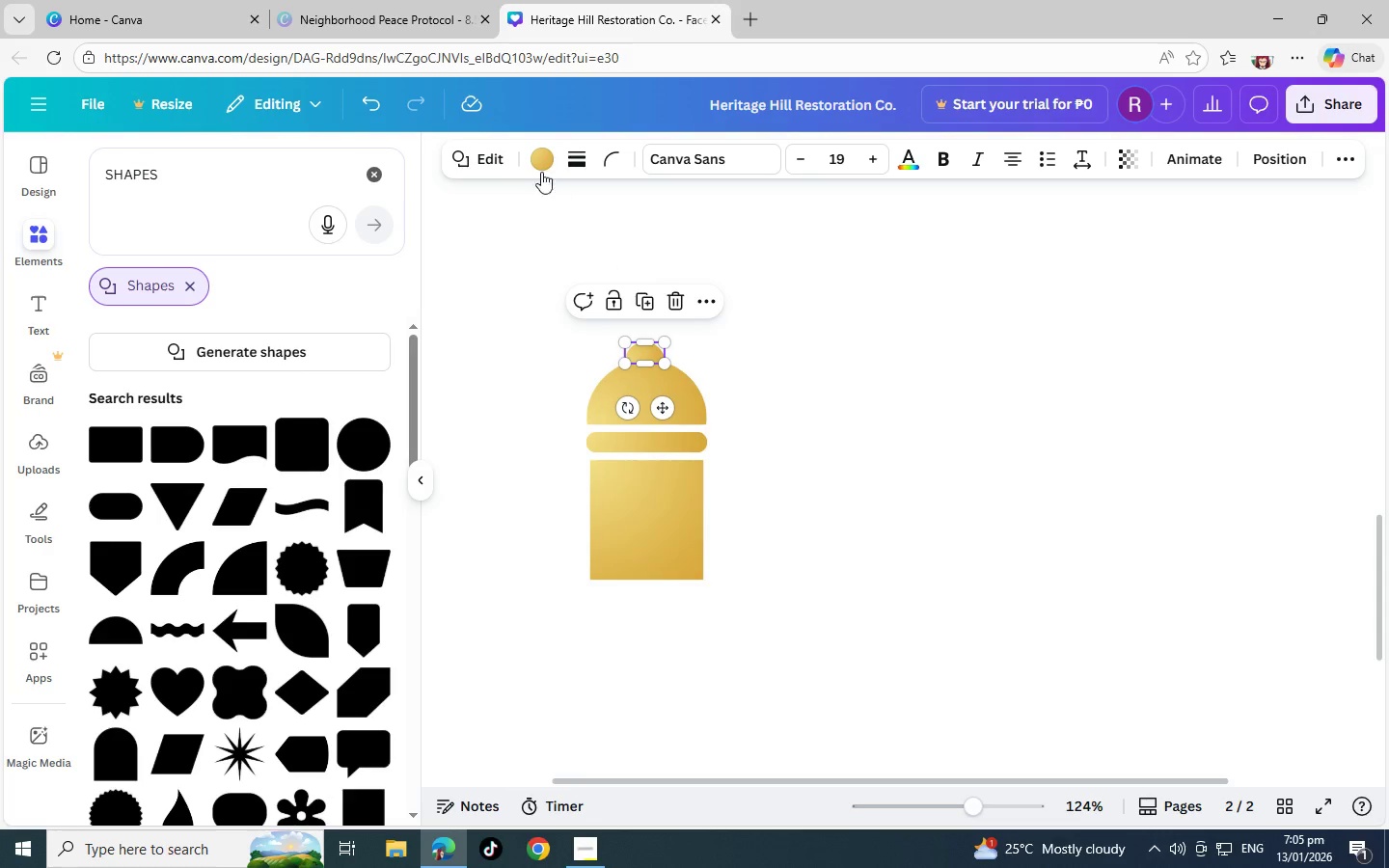 
left_click([541, 154])
 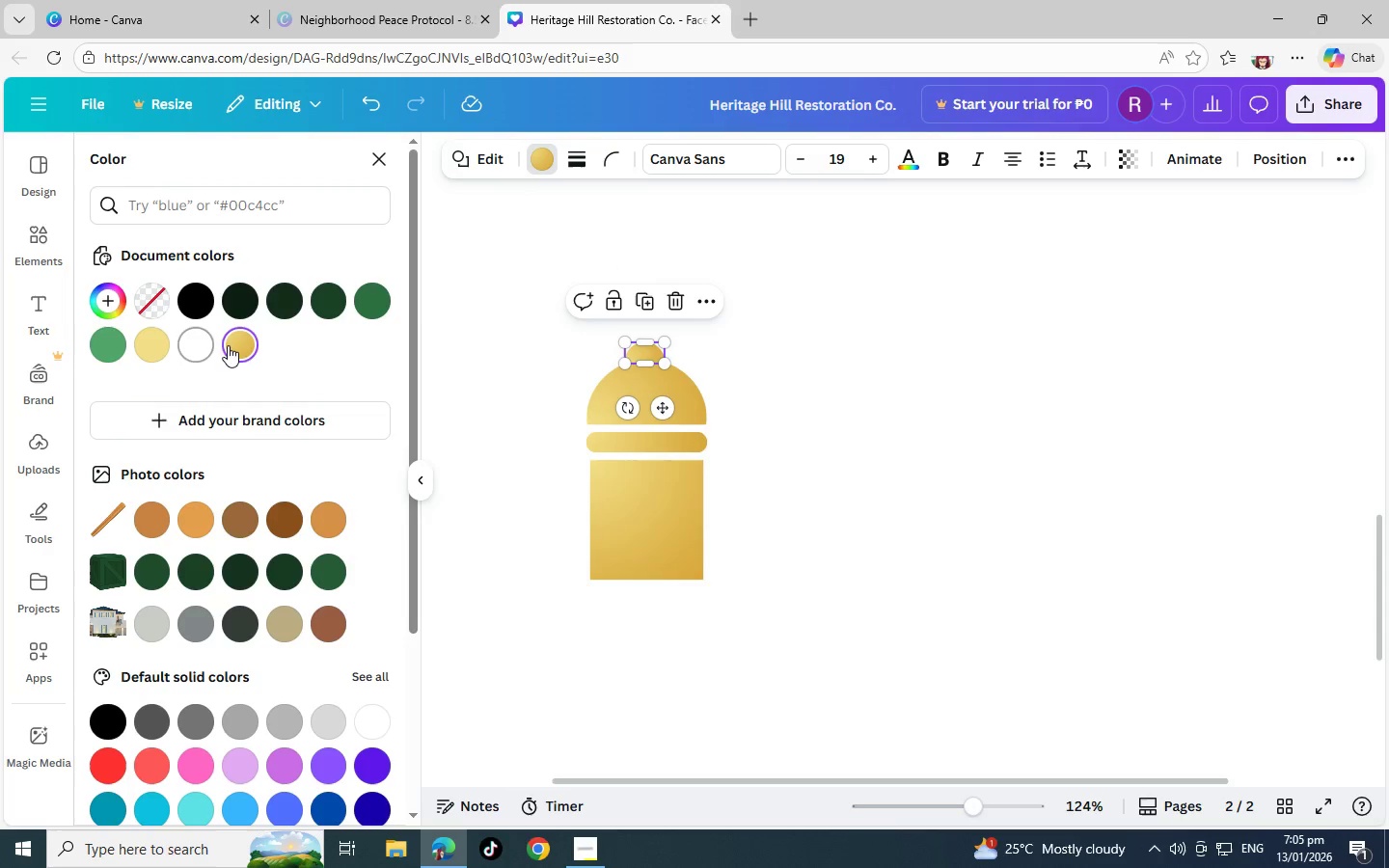 
left_click([235, 345])
 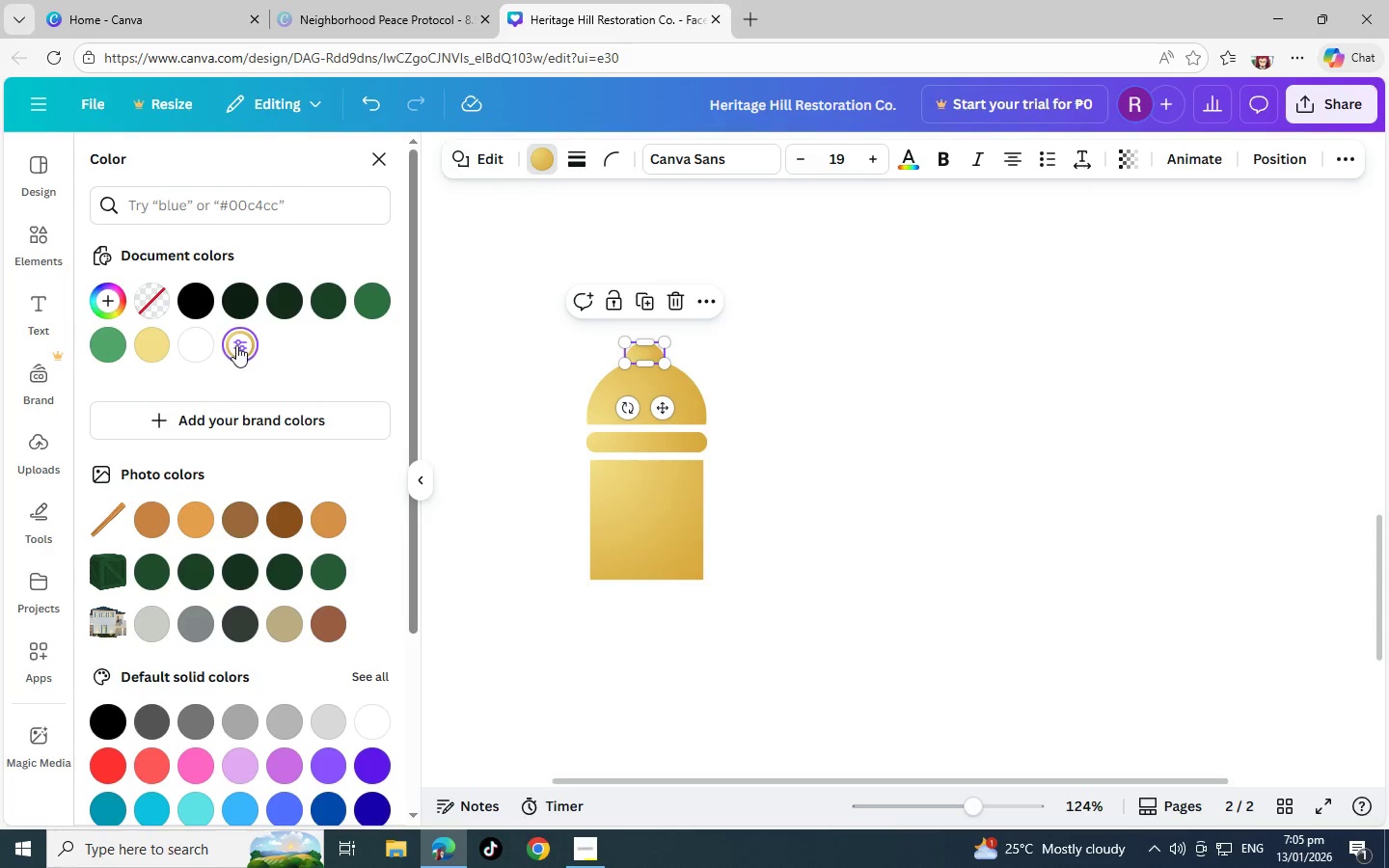 
left_click([236, 345])
 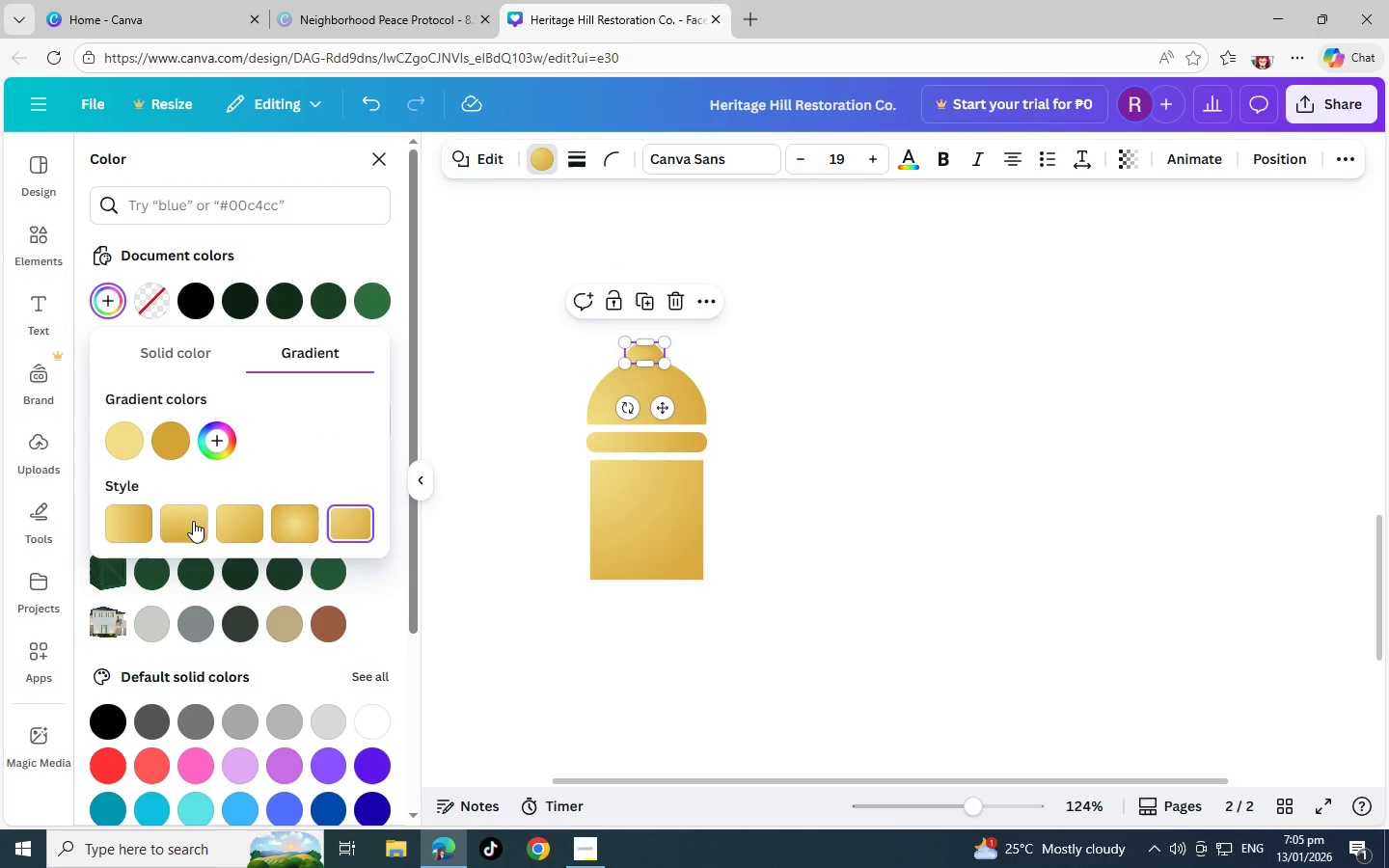 
left_click([192, 522])
 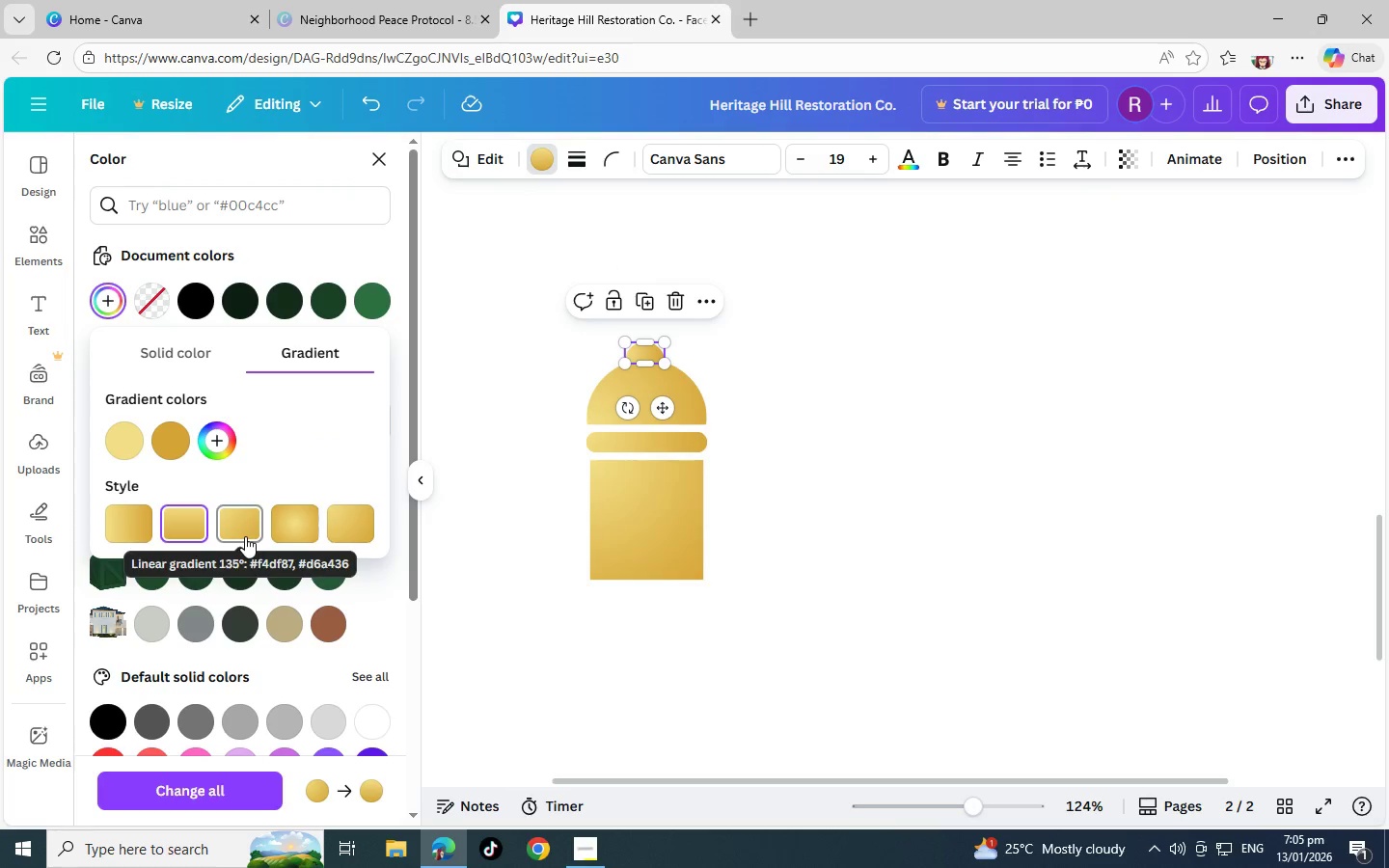 
double_click([286, 529])
 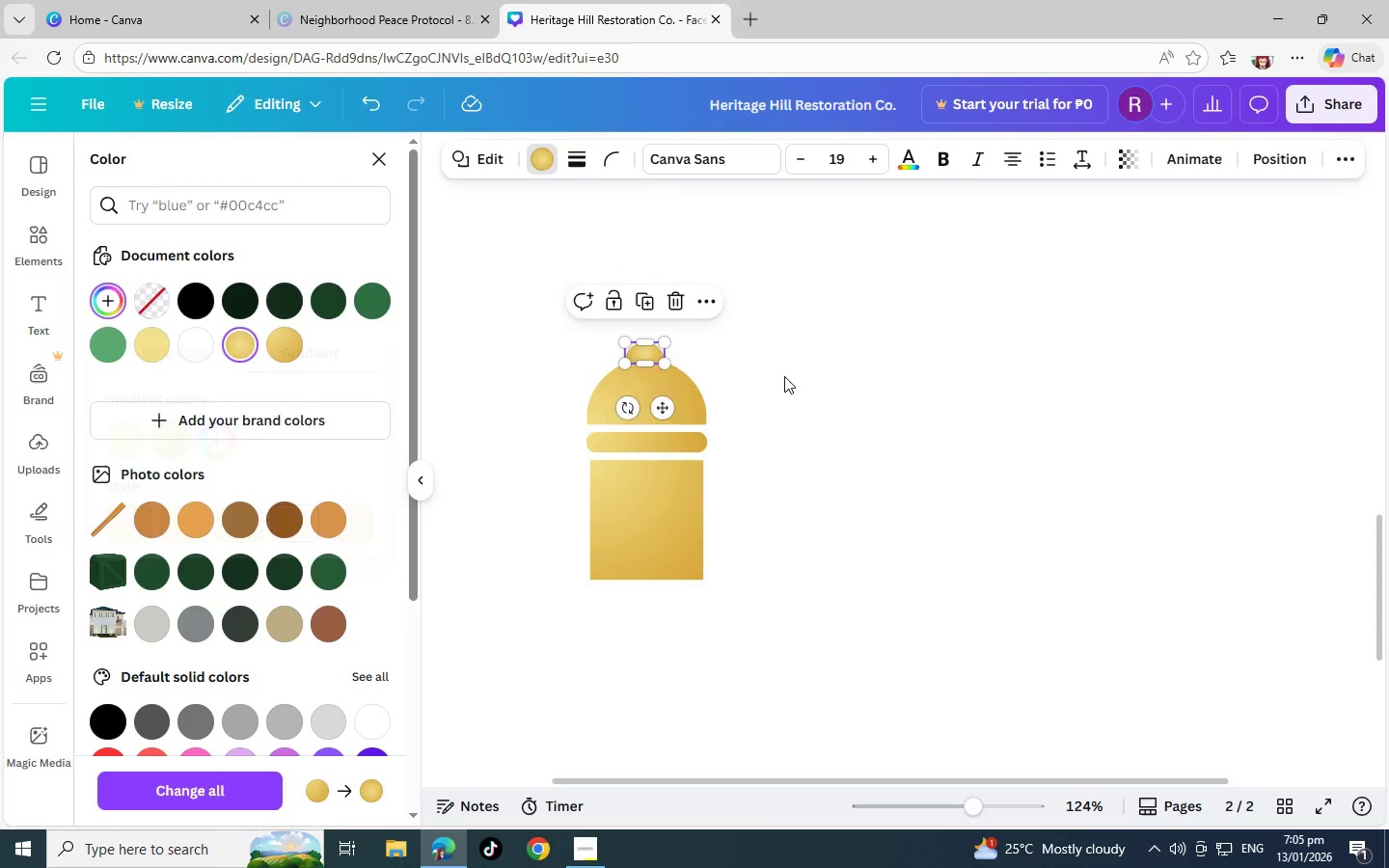 
double_click([790, 347])
 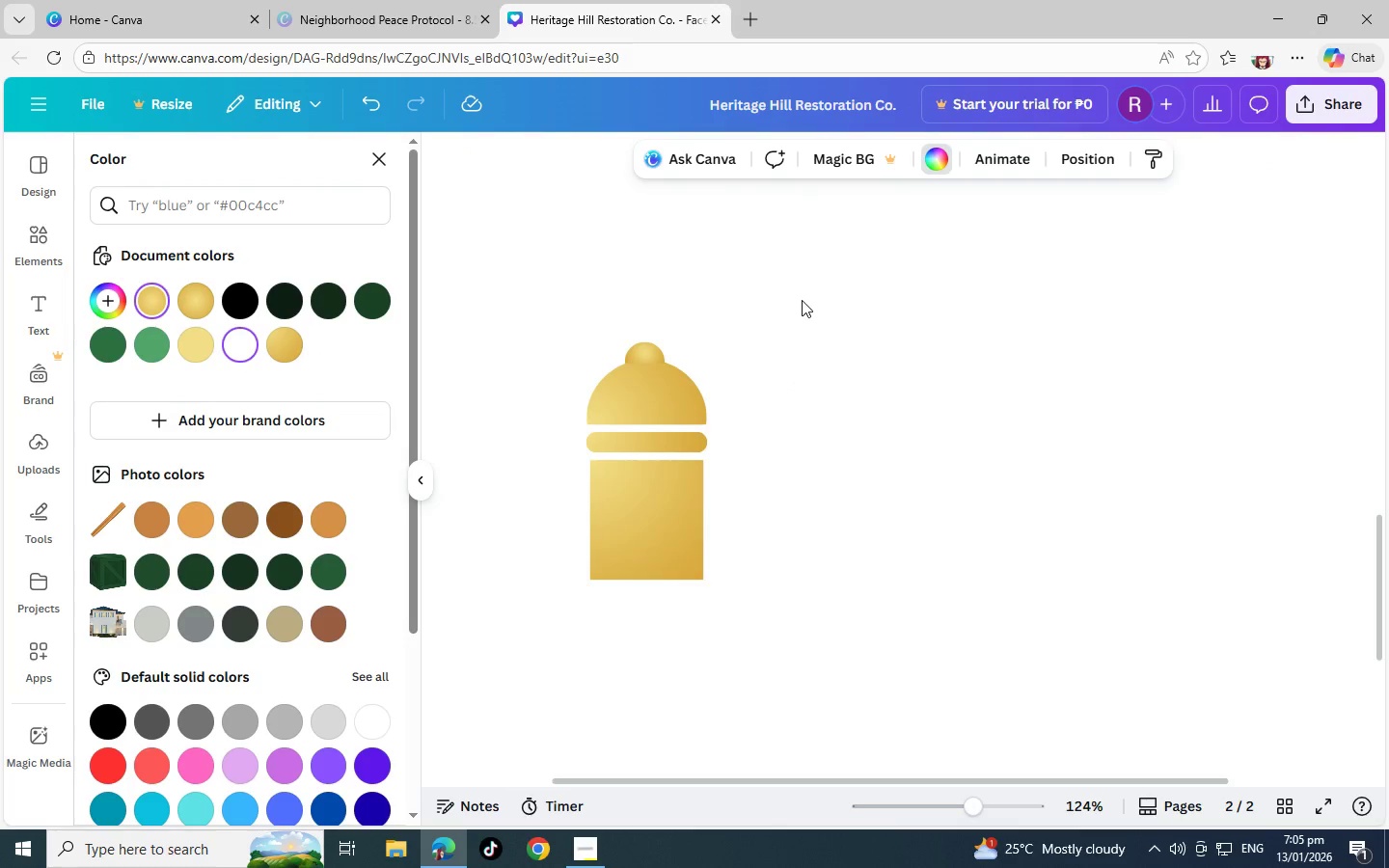 
left_click_drag(start_coordinate=[799, 300], to_coordinate=[527, 606])
 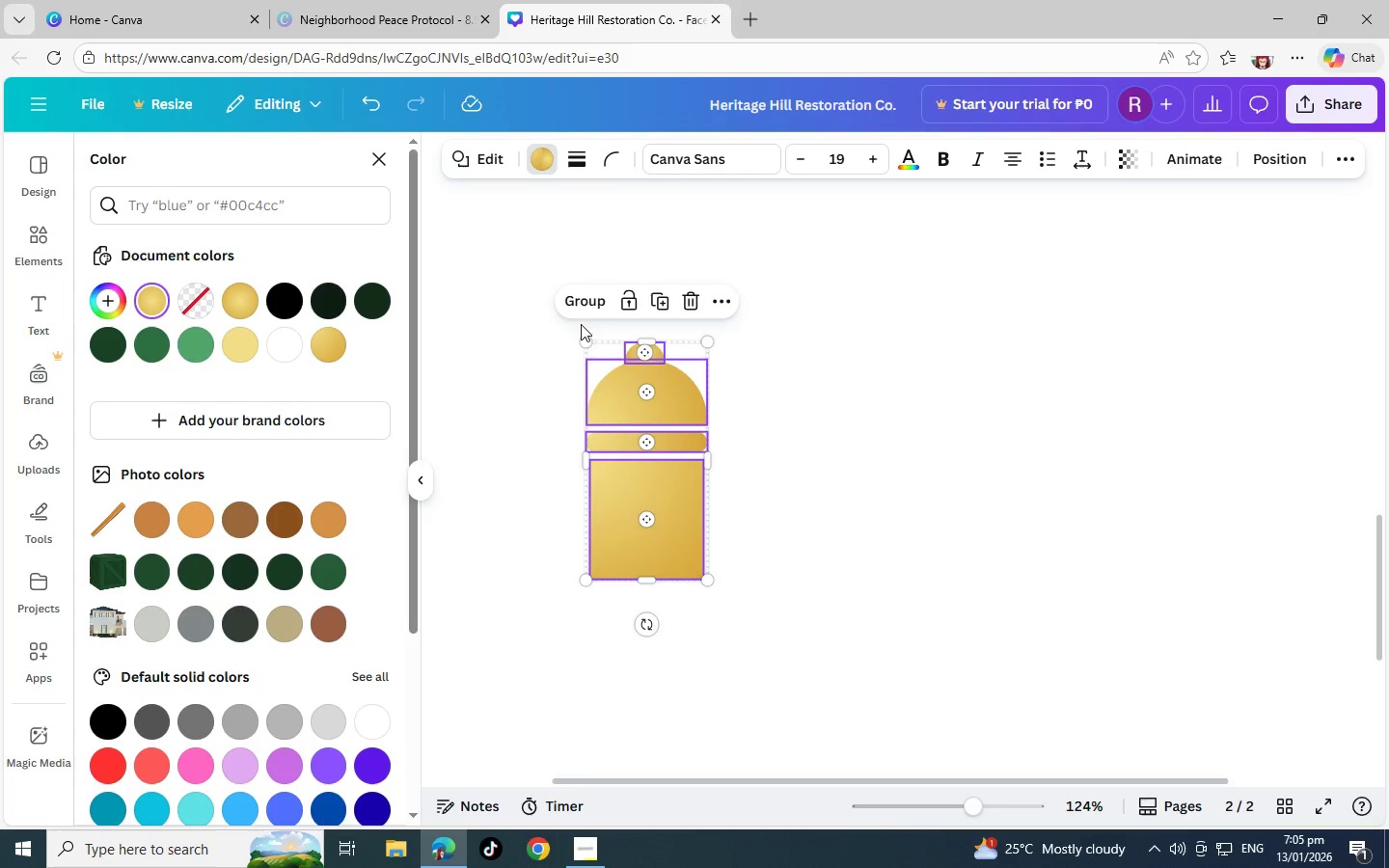 
left_click([586, 307])
 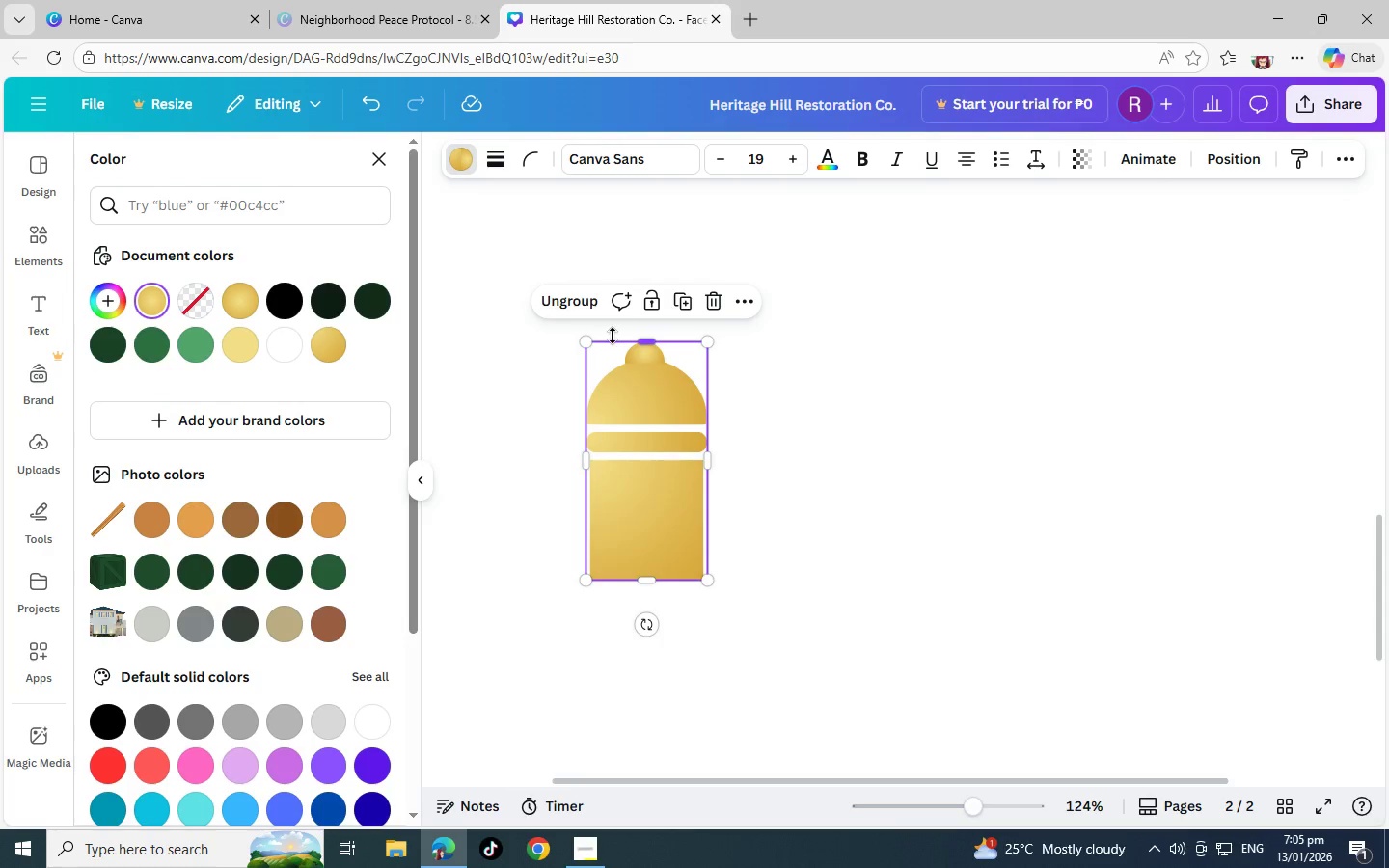 
left_click_drag(start_coordinate=[584, 345], to_coordinate=[695, 497])
 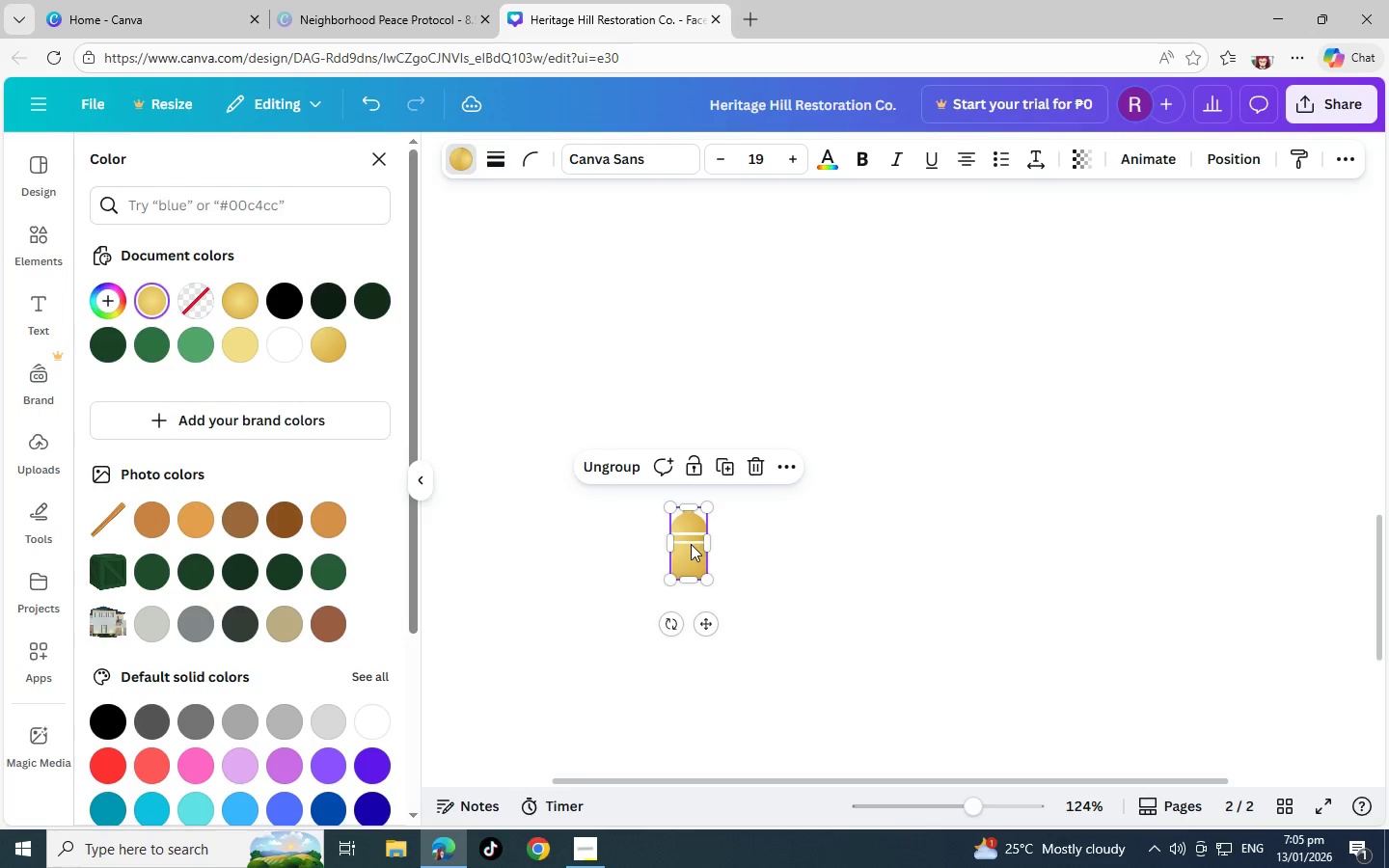 
left_click_drag(start_coordinate=[691, 544], to_coordinate=[516, 491])
 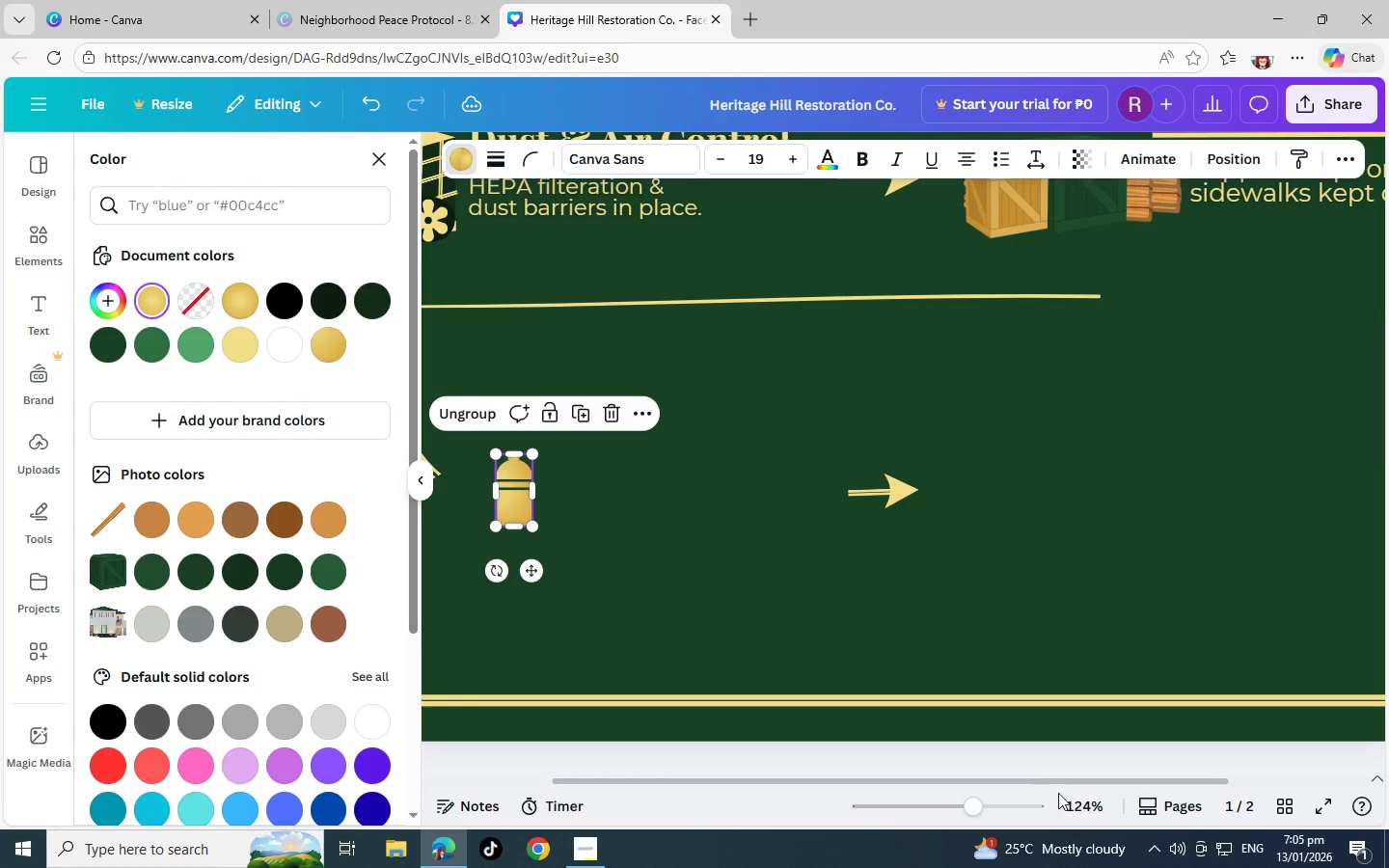 
scroll: coordinate [697, 245], scroll_direction: up, amount: 9.0
 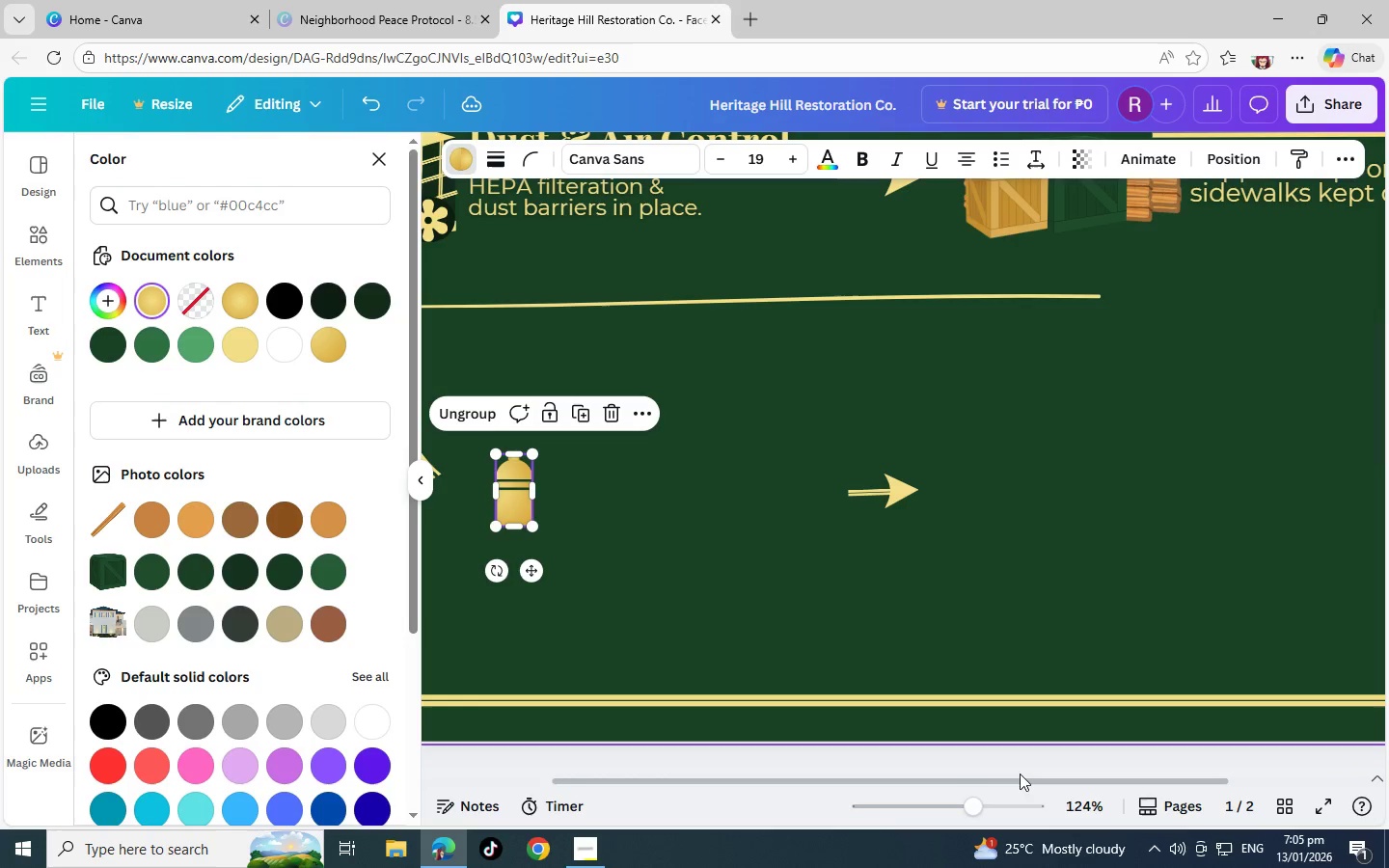 
left_click_drag(start_coordinate=[1051, 779], to_coordinate=[887, 782])
 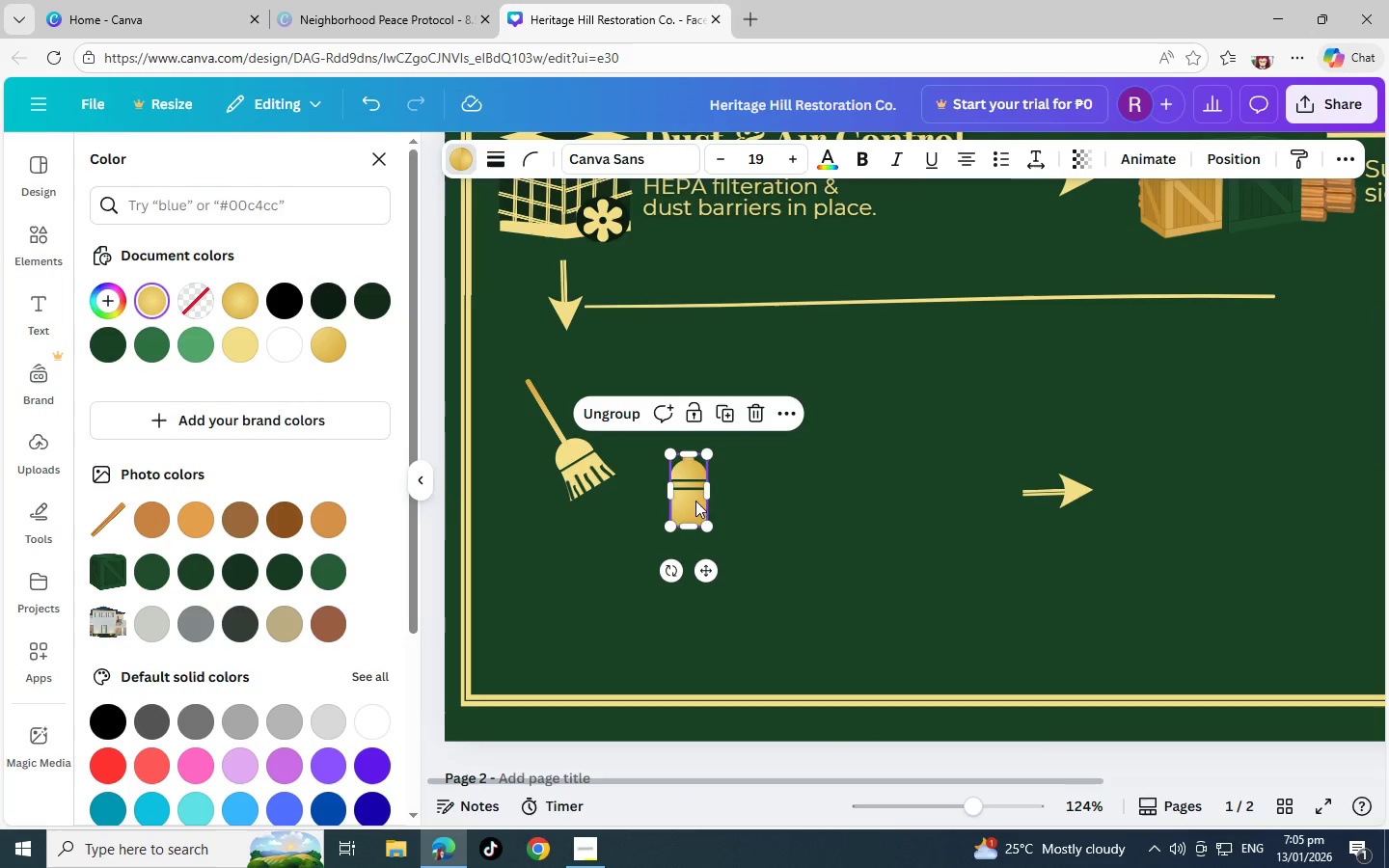 
left_click_drag(start_coordinate=[695, 501], to_coordinate=[691, 470])
 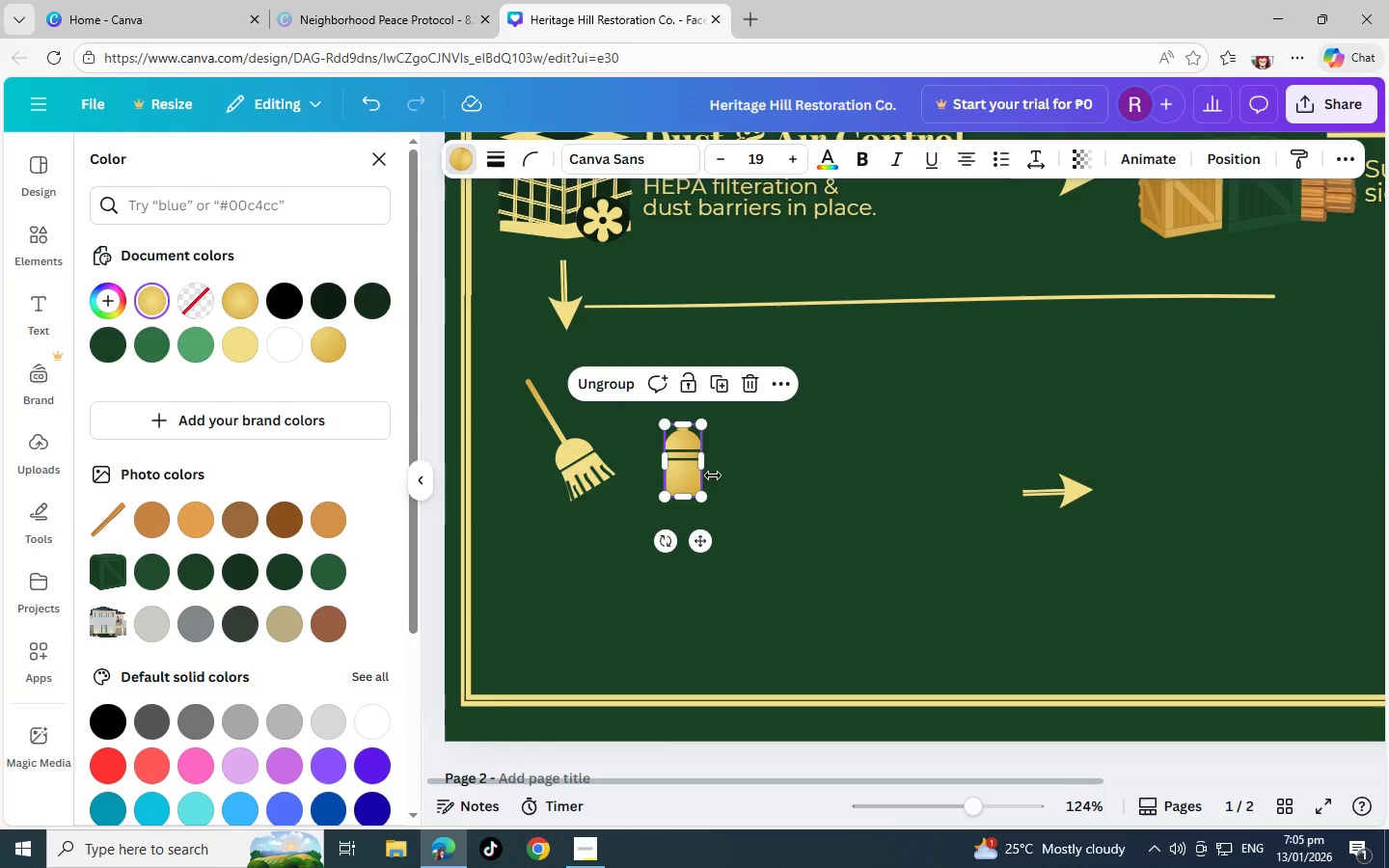 
scroll: coordinate [871, 691], scroll_direction: down, amount: 6.0
 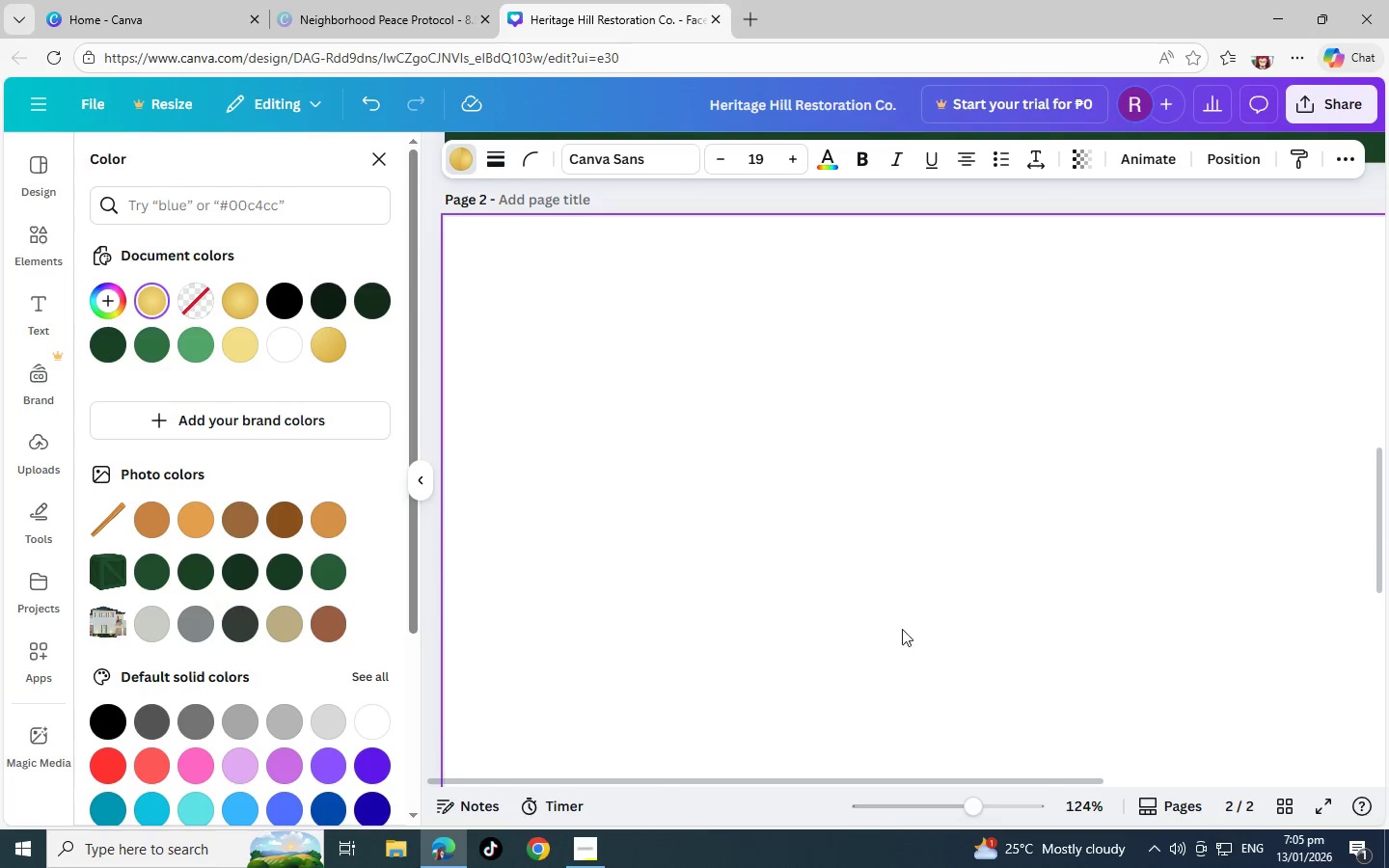 
left_click([946, 573])
 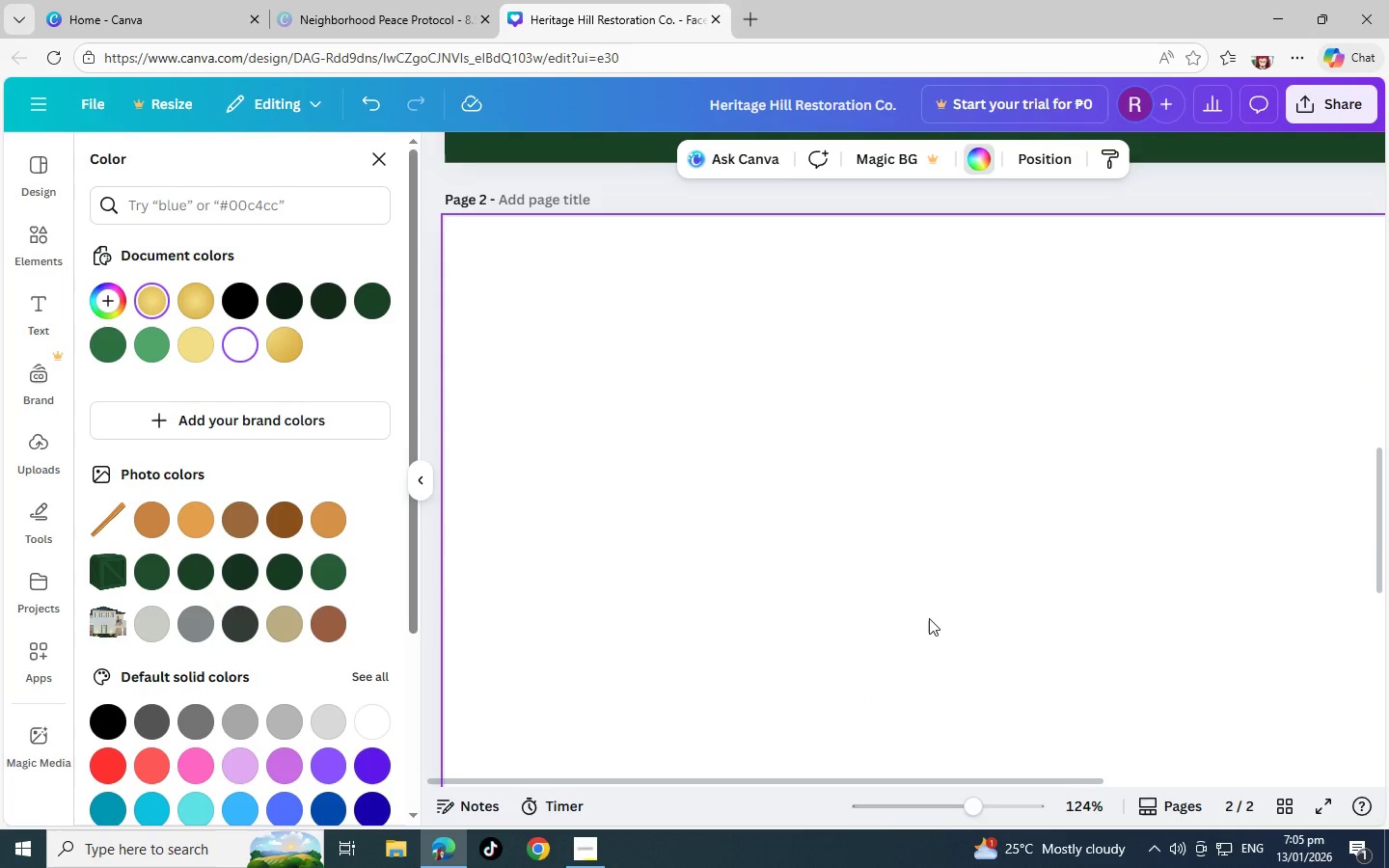 
wait(9.27)
 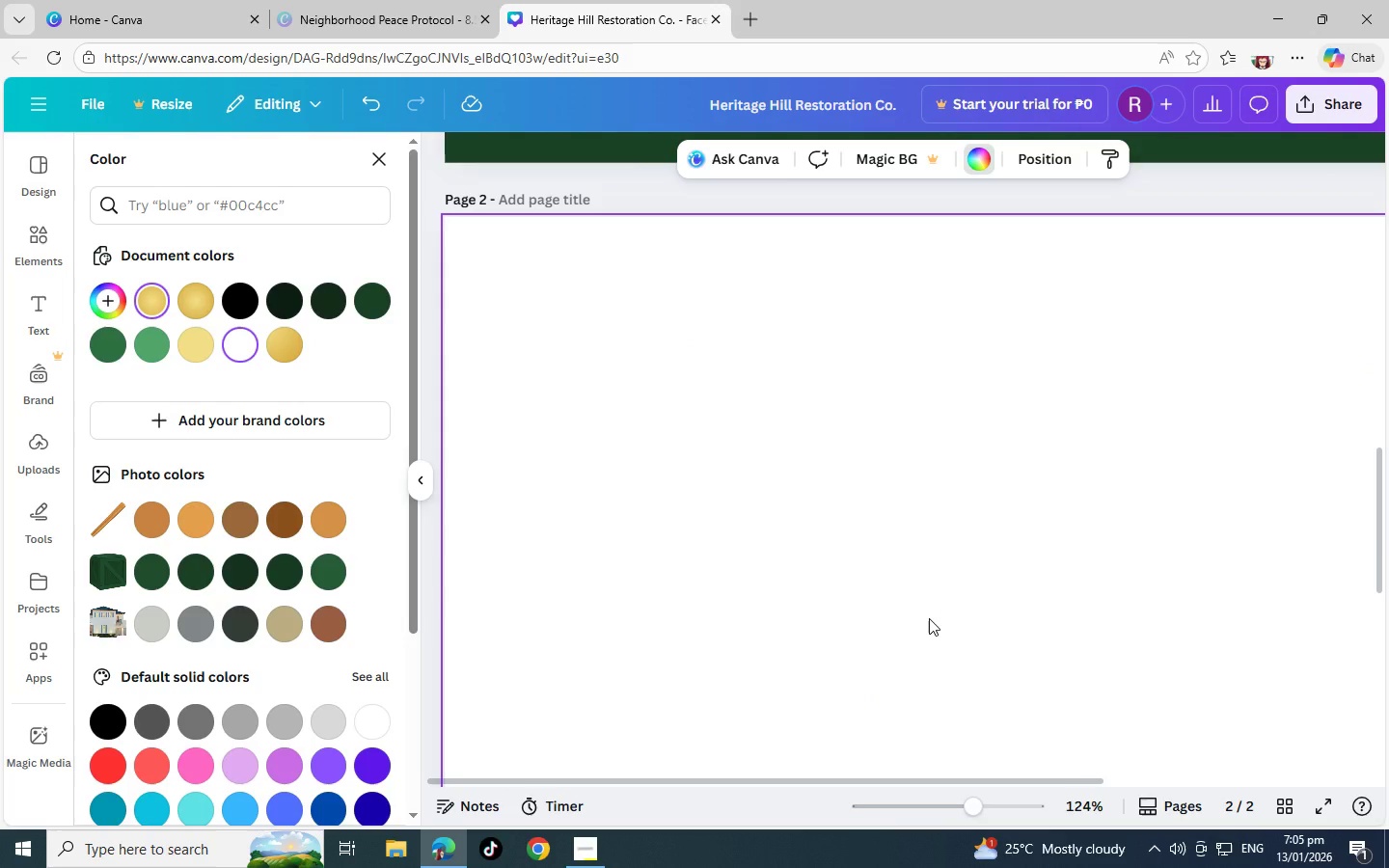 
left_click([665, 290])
 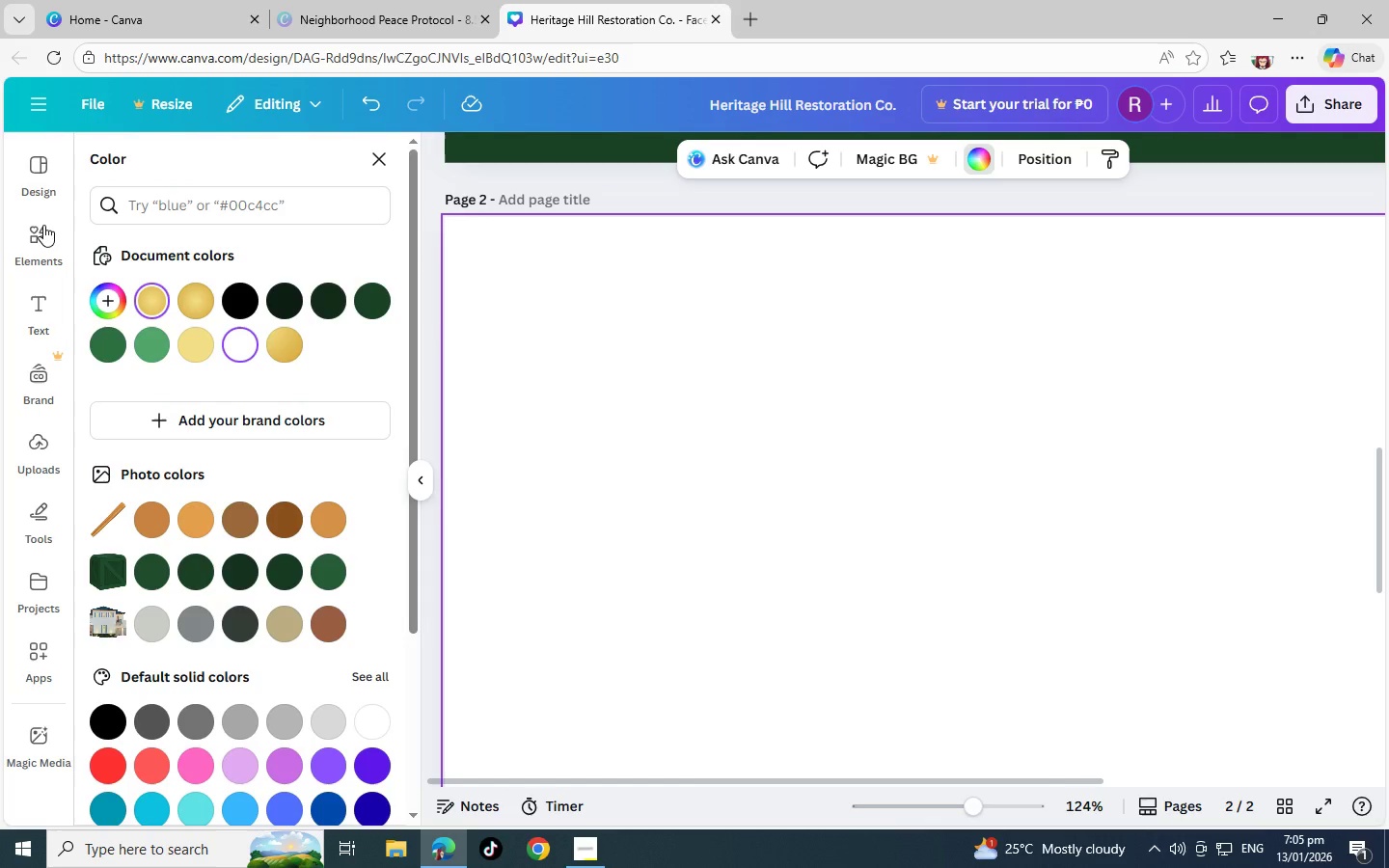 
left_click([43, 225])
 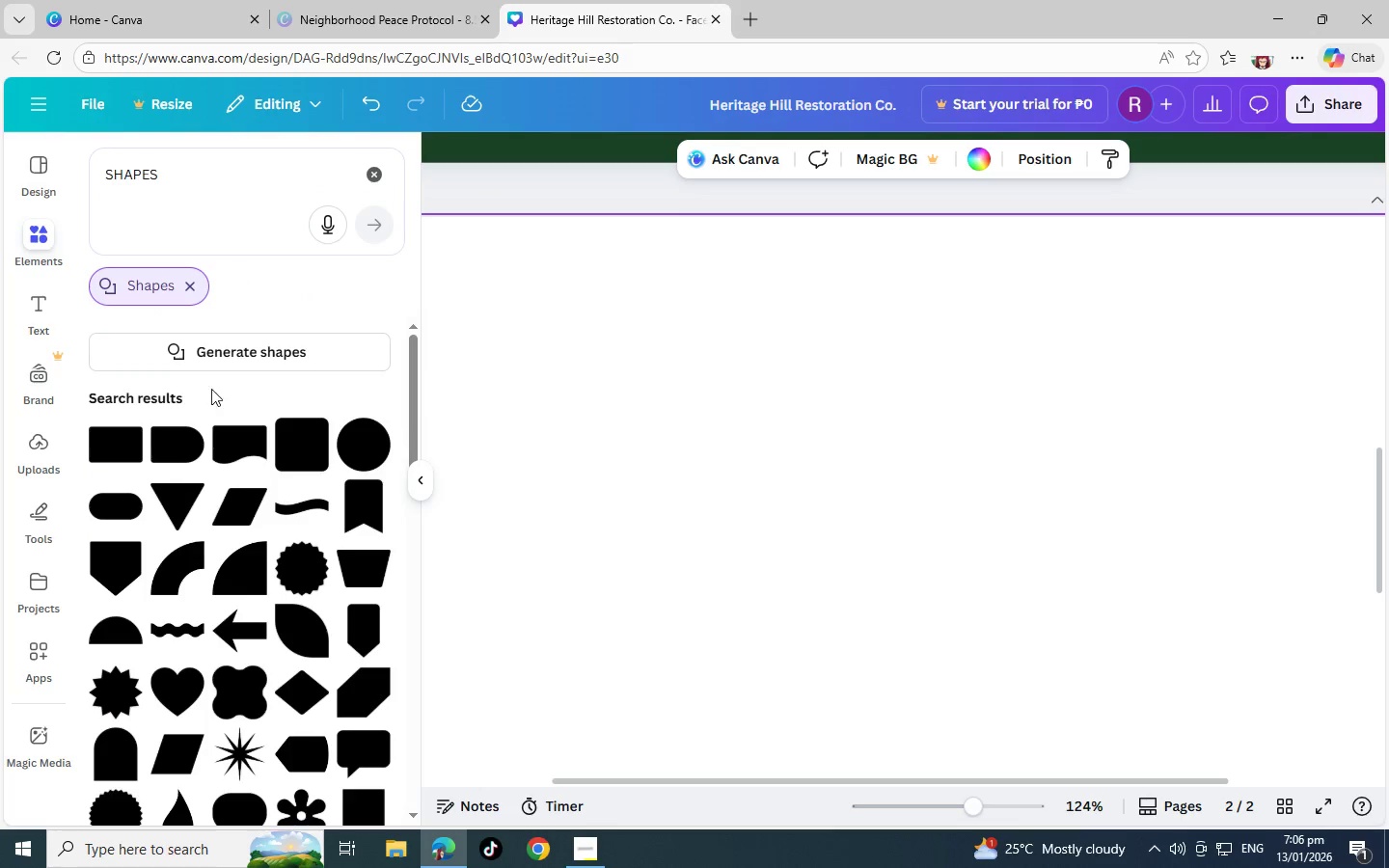 
scroll: coordinate [300, 593], scroll_direction: down, amount: 5.0
 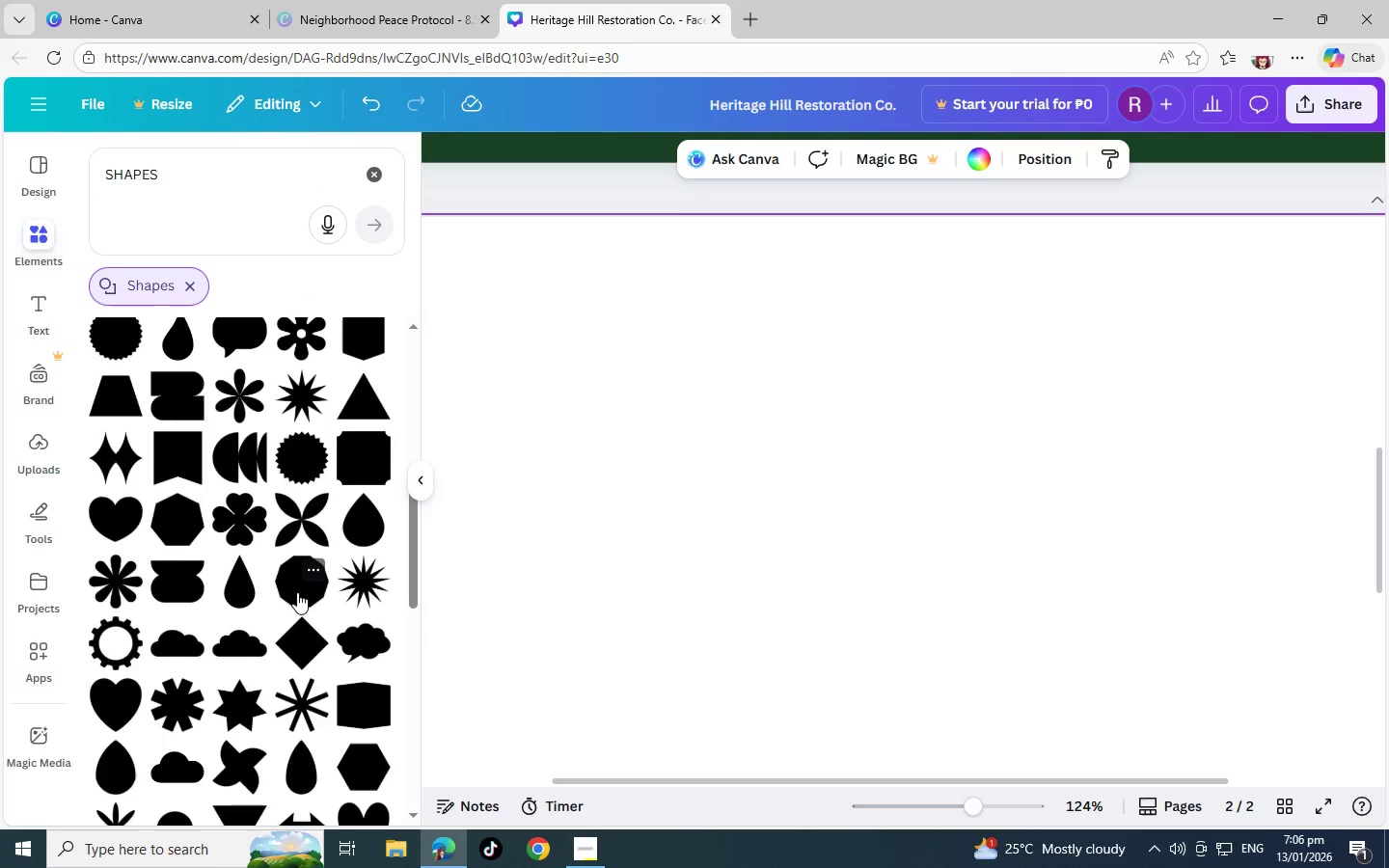 
scroll: coordinate [257, 591], scroll_direction: up, amount: 2.0
 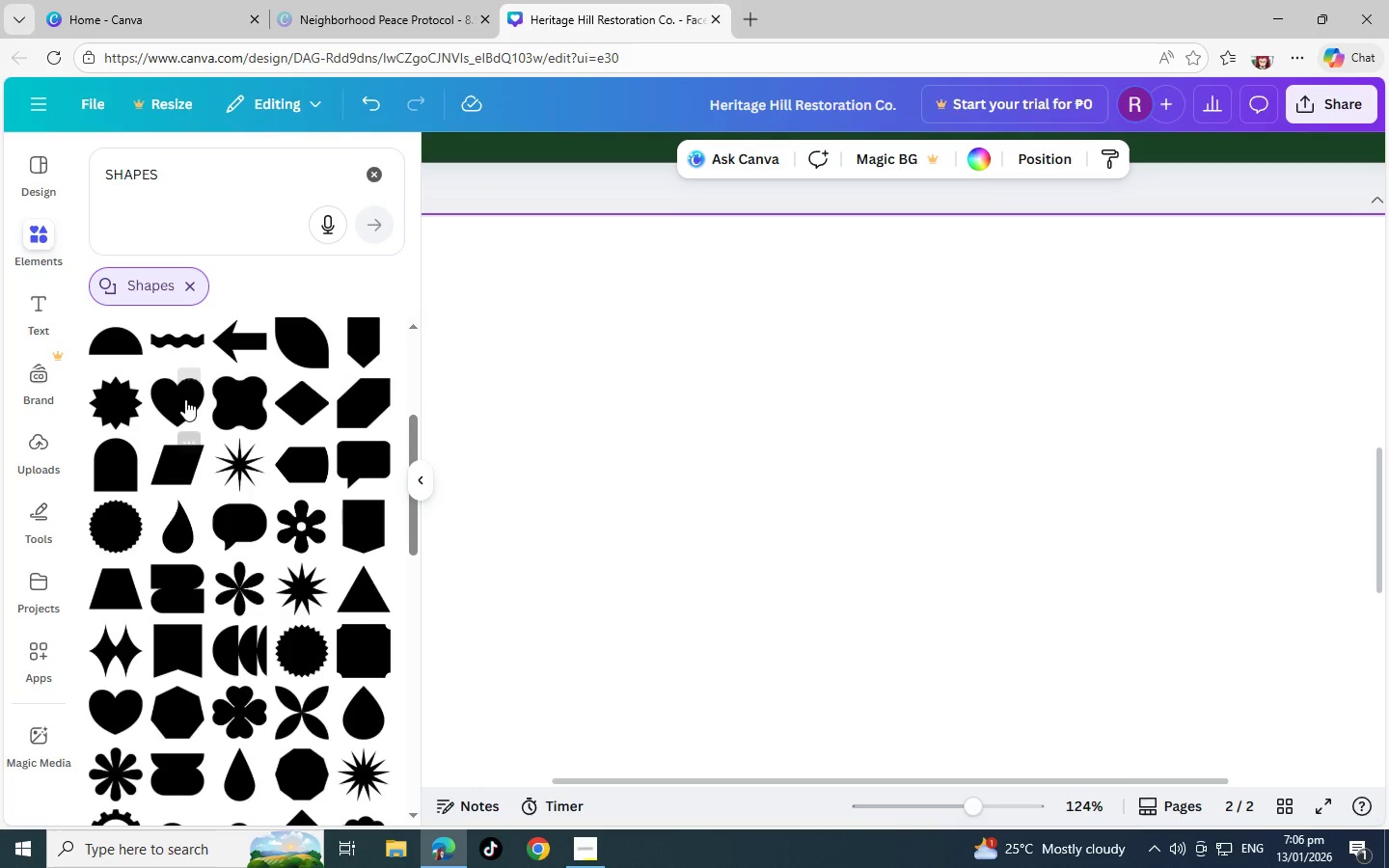 
left_click([185, 399])
 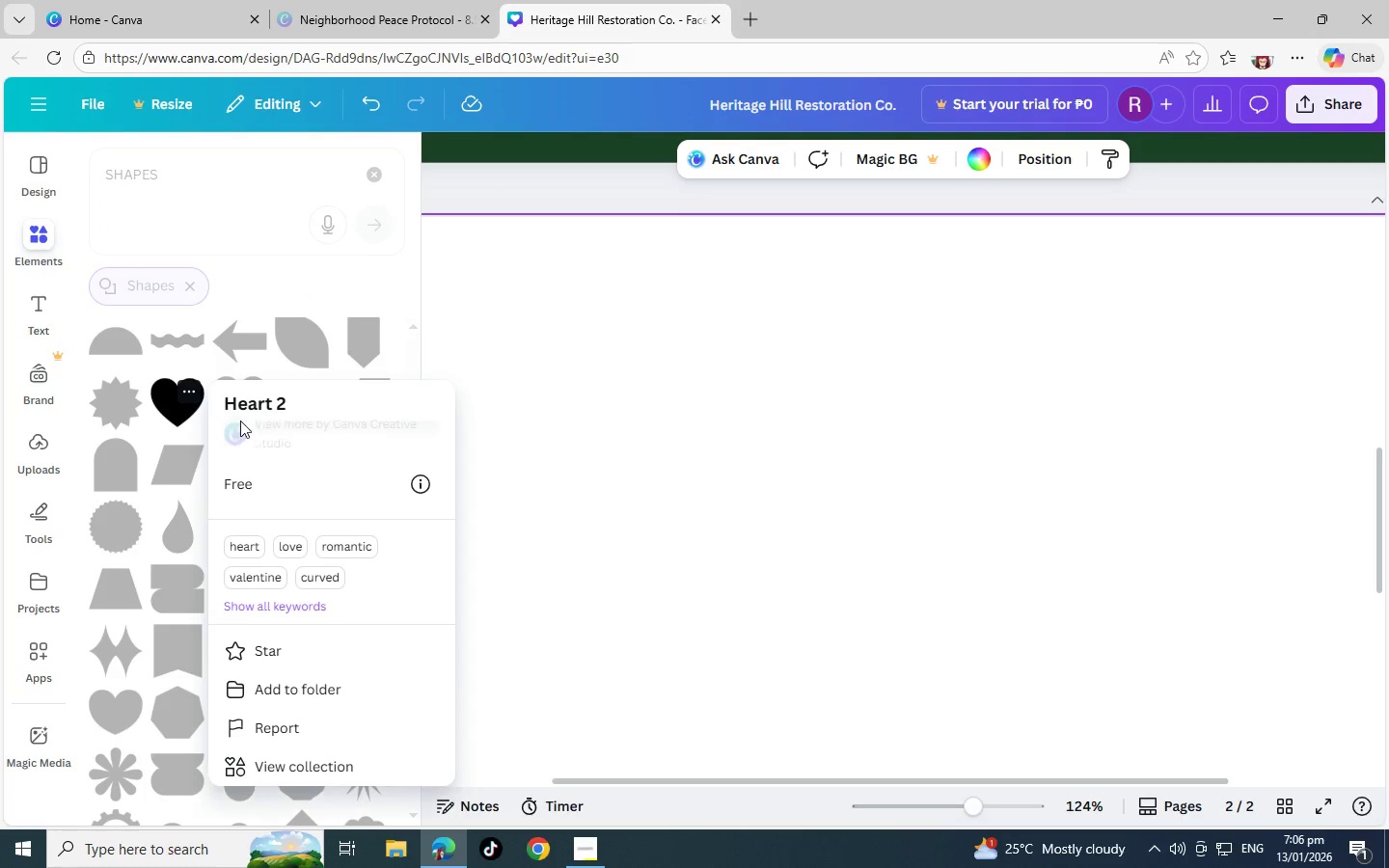 
left_click([160, 398])
 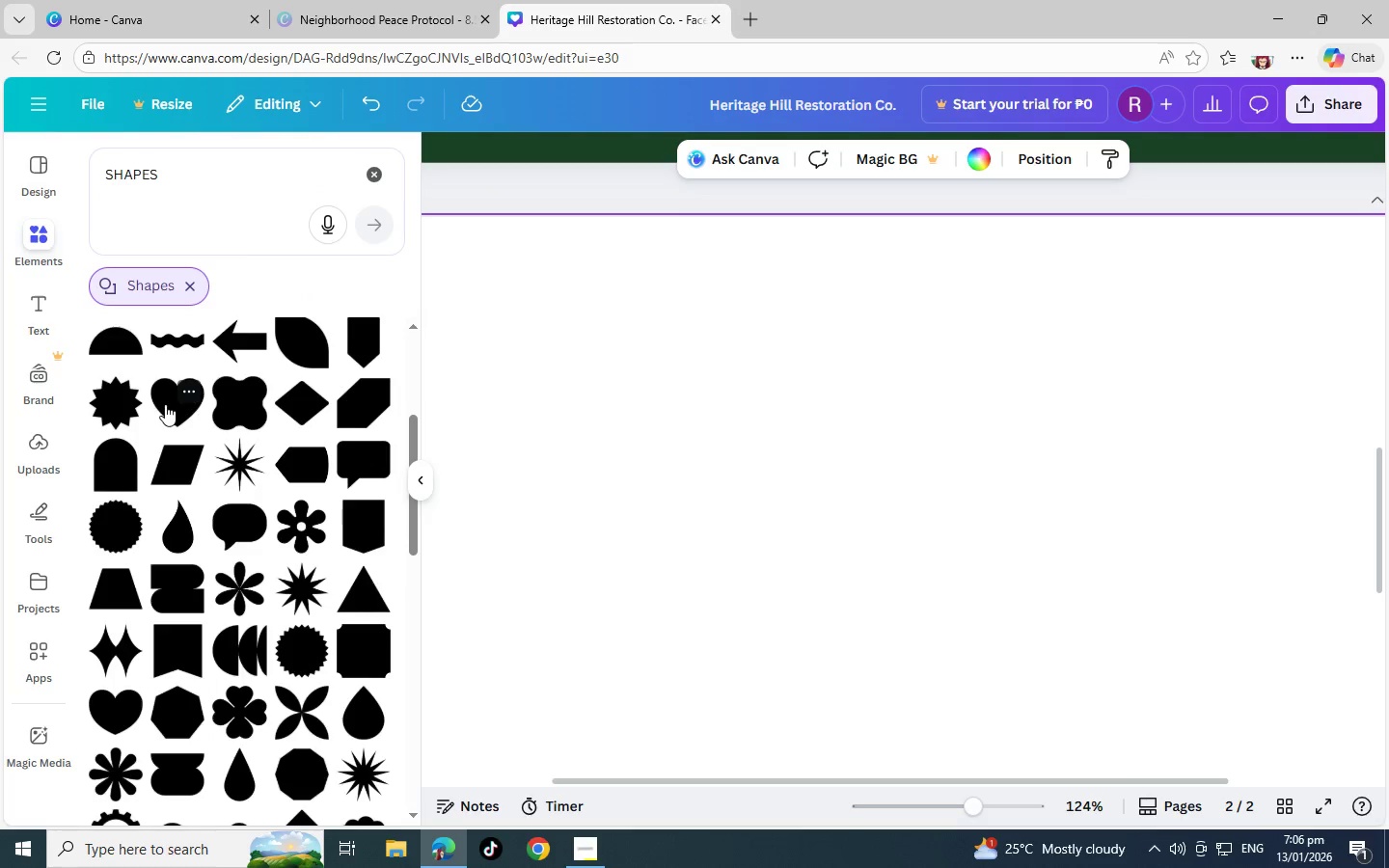 
left_click_drag(start_coordinate=[165, 404], to_coordinate=[717, 388])
 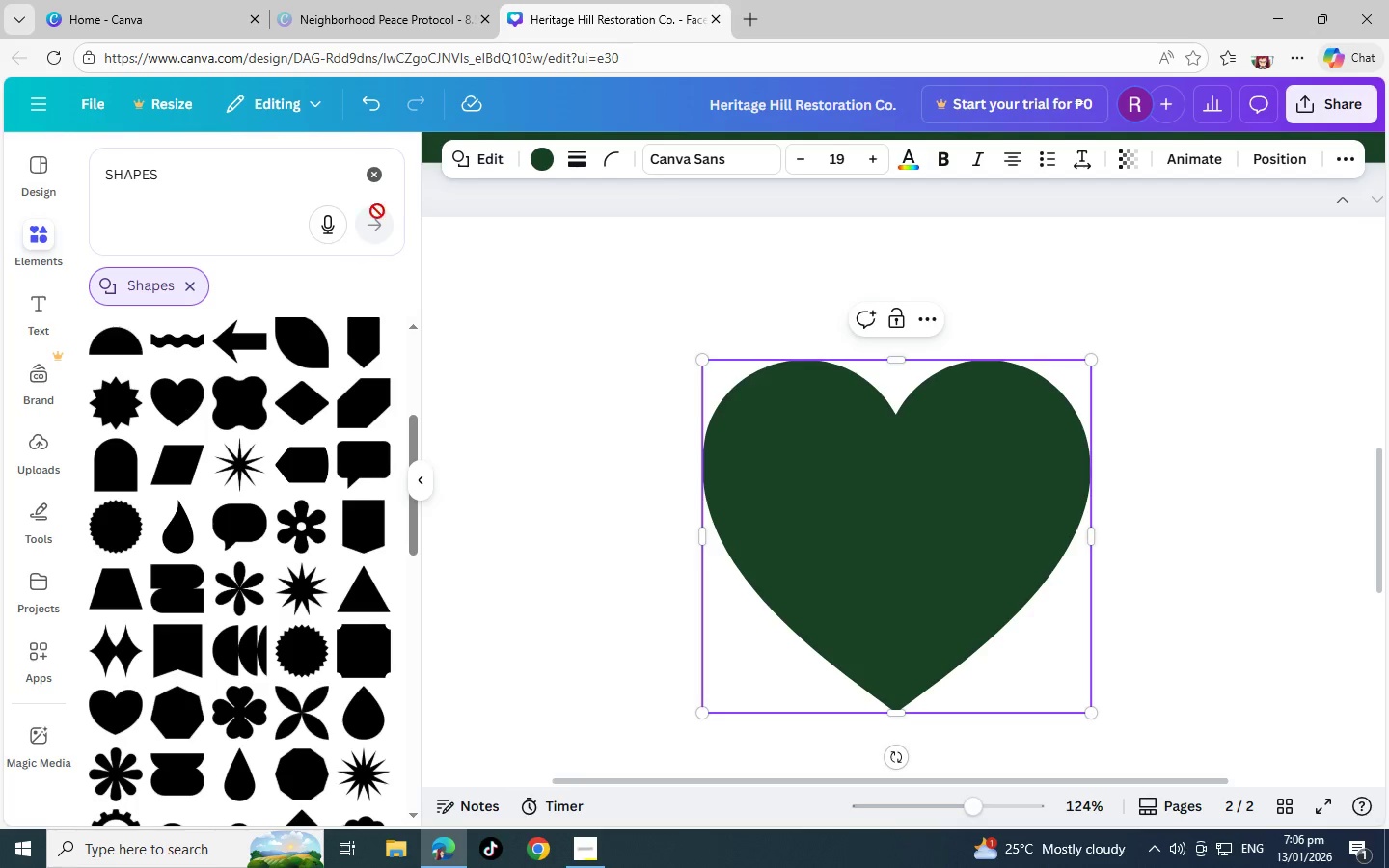 
left_click([537, 158])
 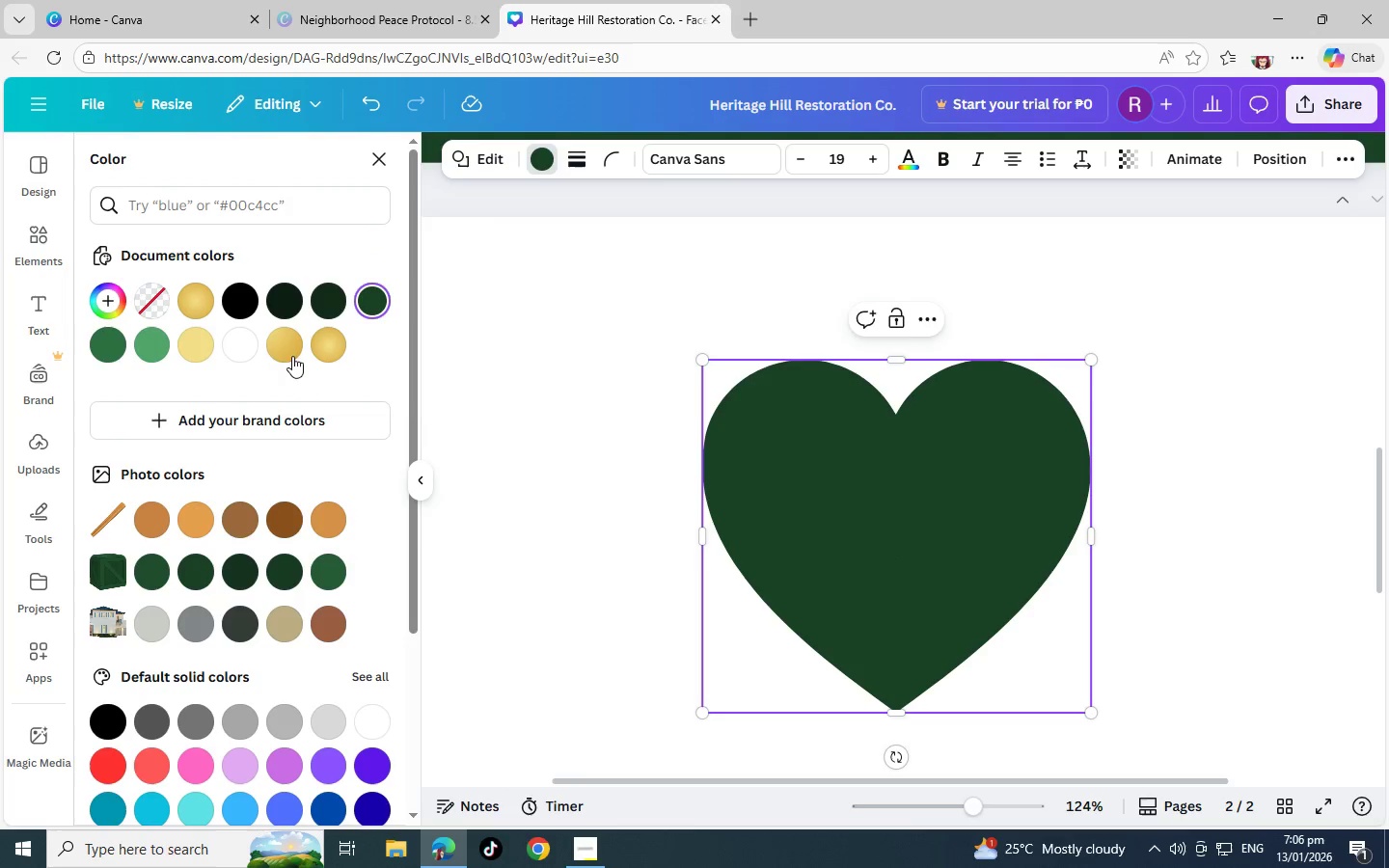 
left_click([324, 340])
 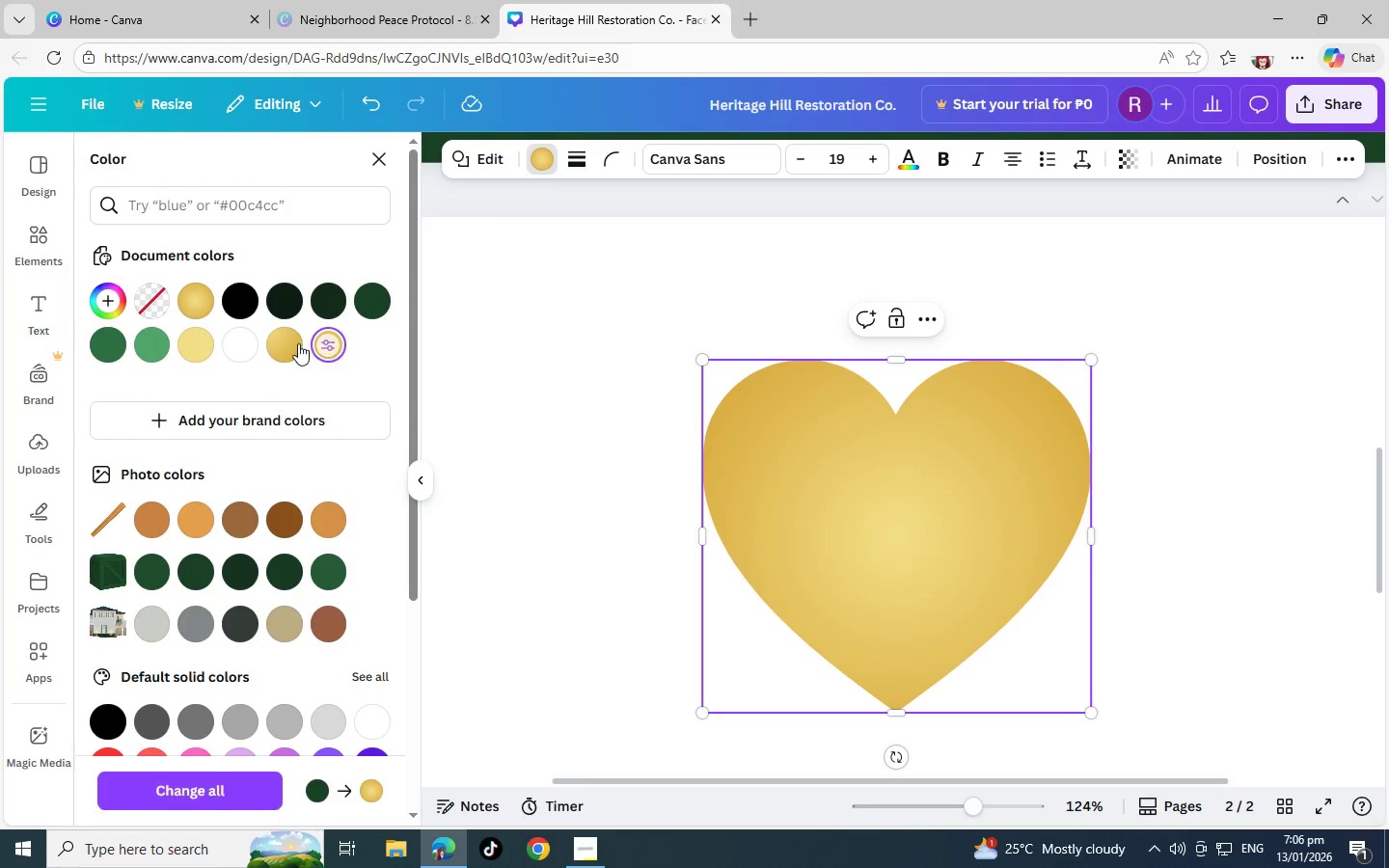 
left_click([290, 343])
 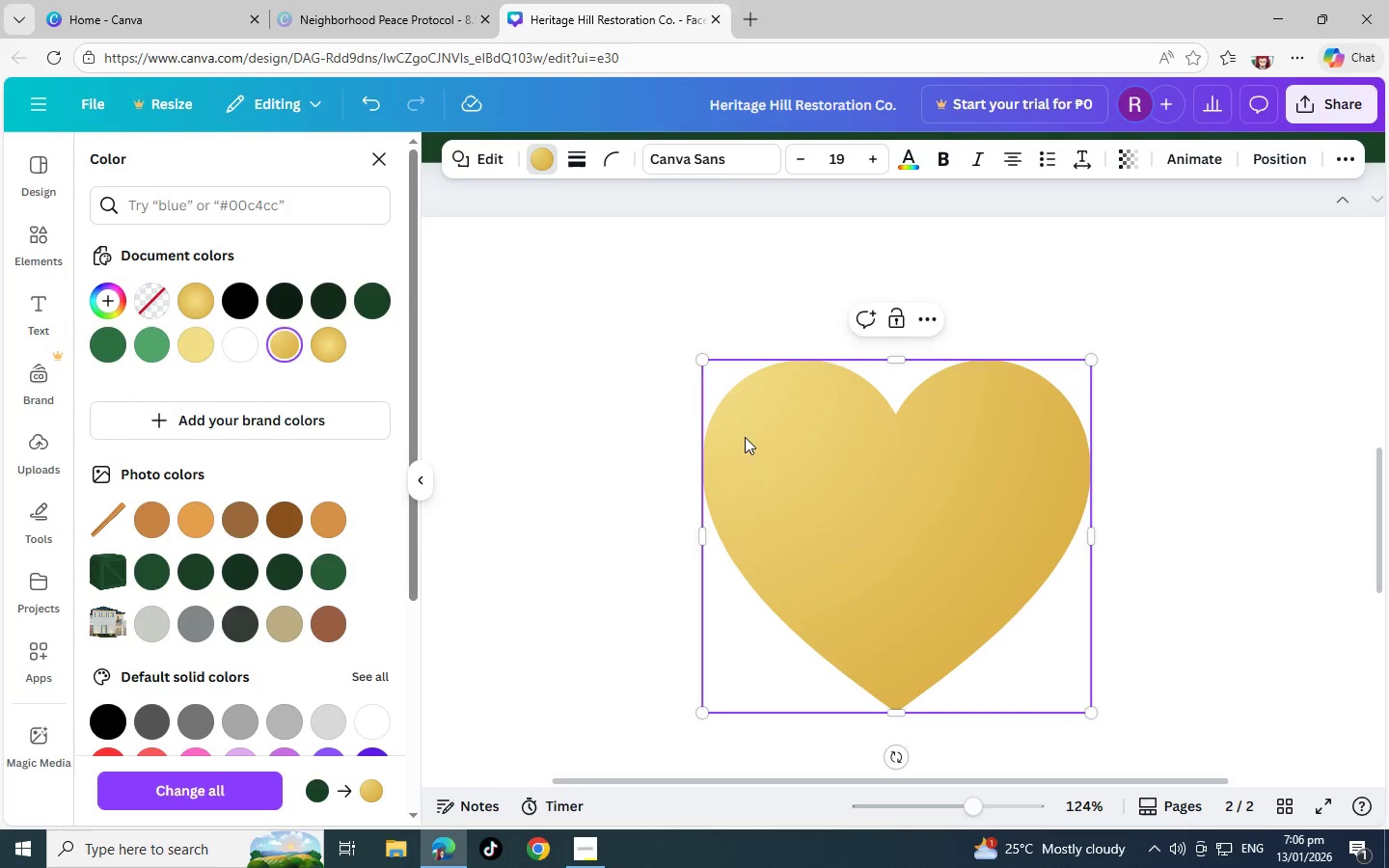 
left_click_drag(start_coordinate=[702, 366], to_coordinate=[994, 684])
 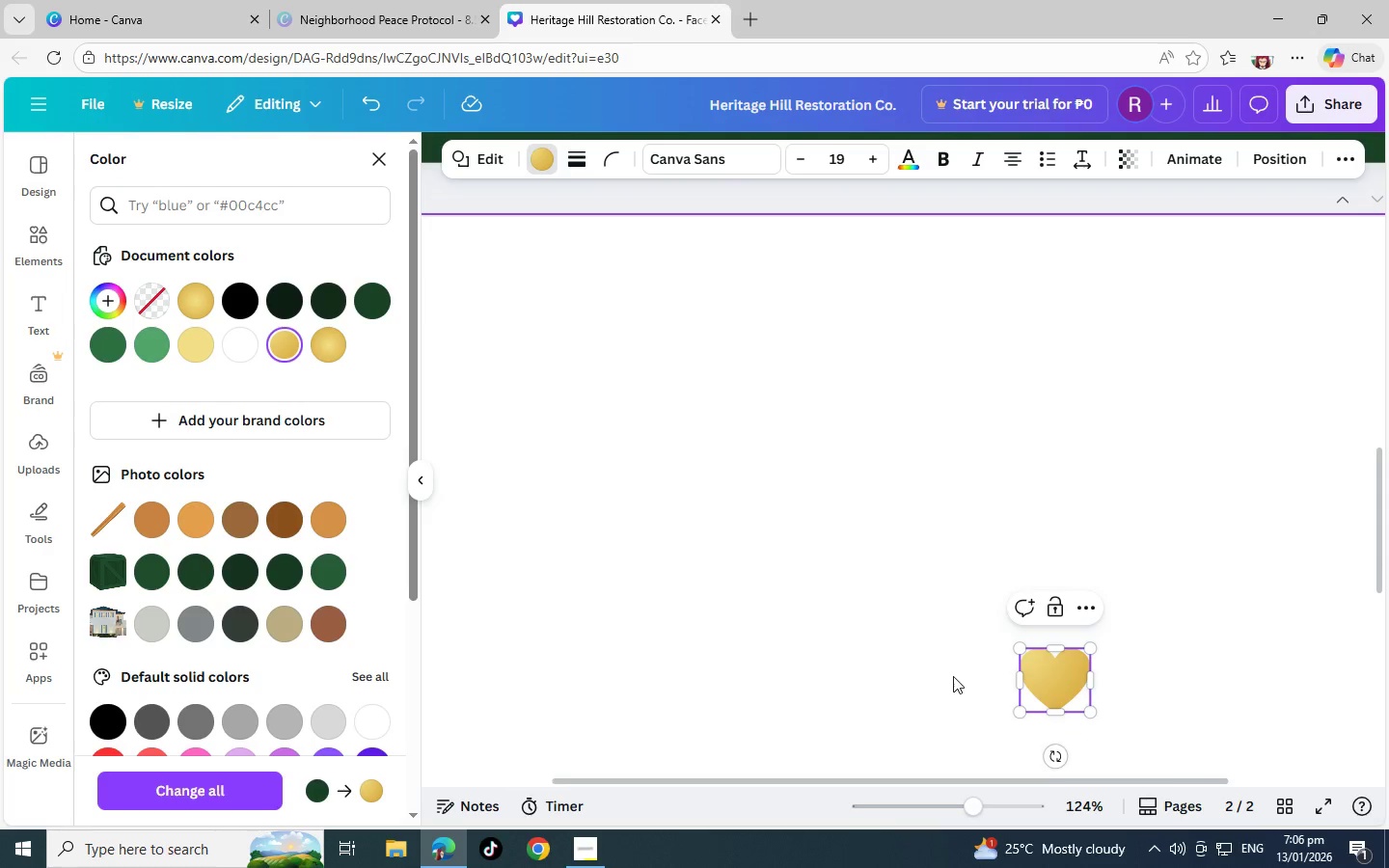 
scroll: coordinate [951, 676], scroll_direction: down, amount: 1.0
 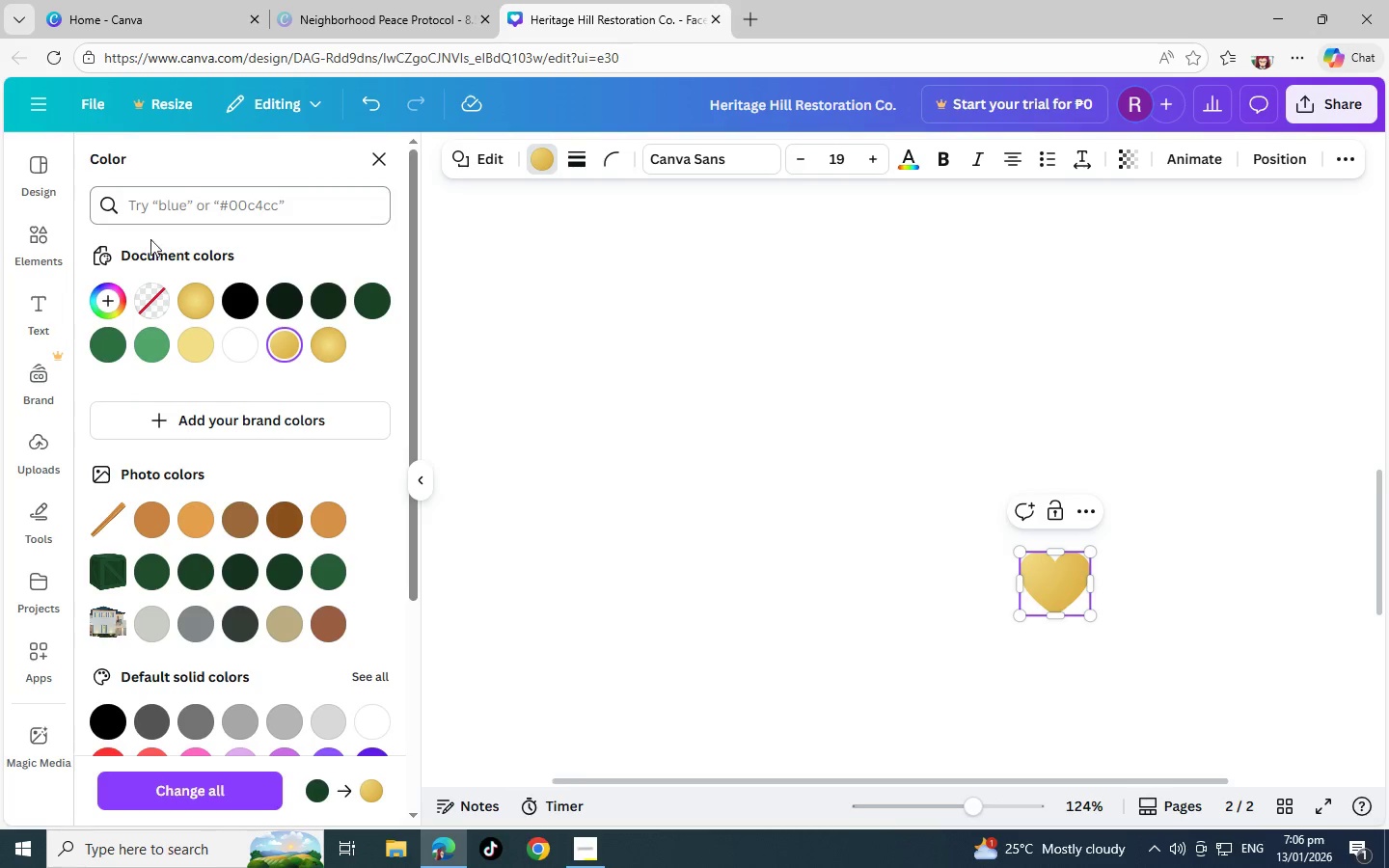 
left_click([37, 238])
 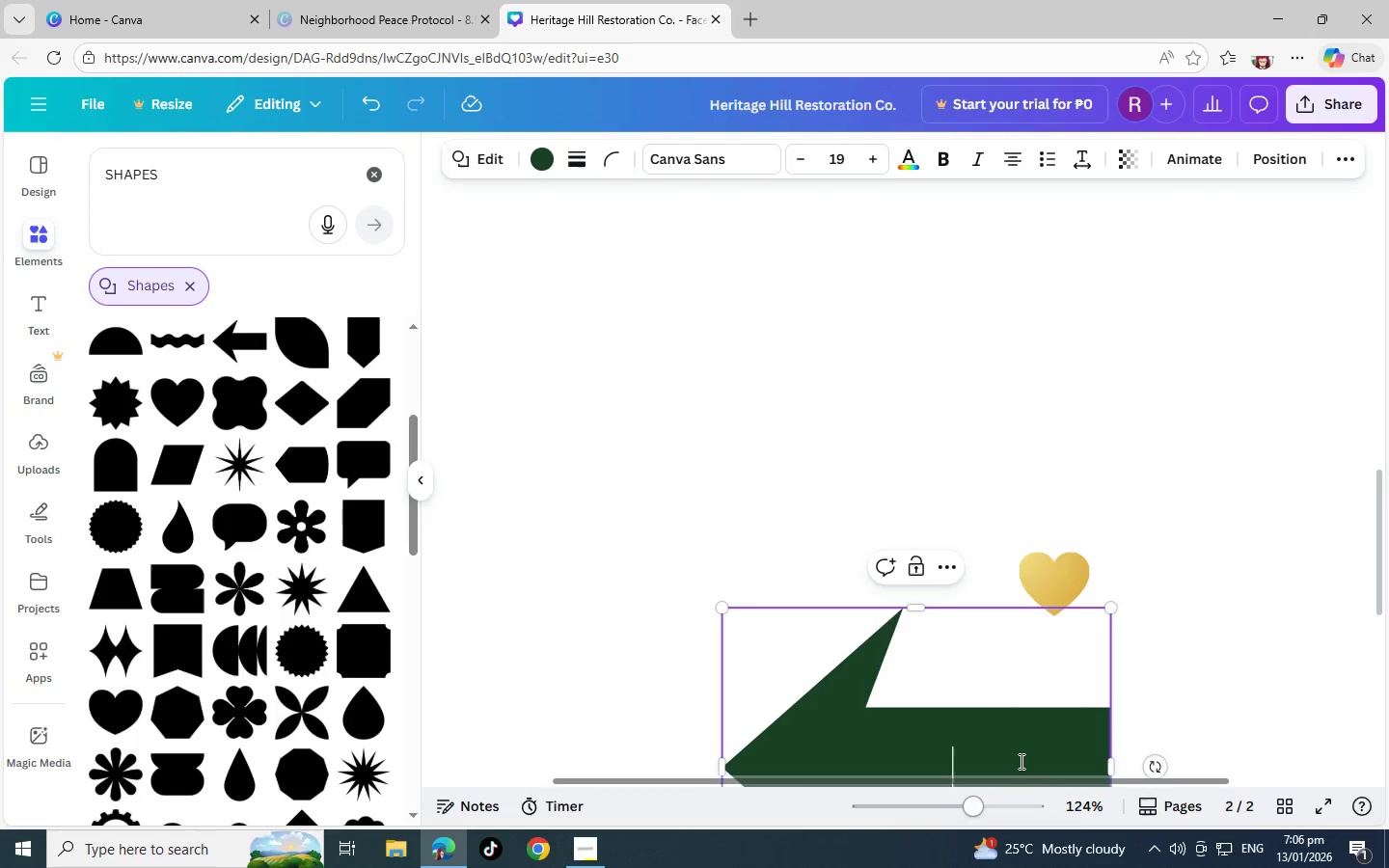 
scroll: coordinate [942, 730], scroll_direction: down, amount: 2.0
 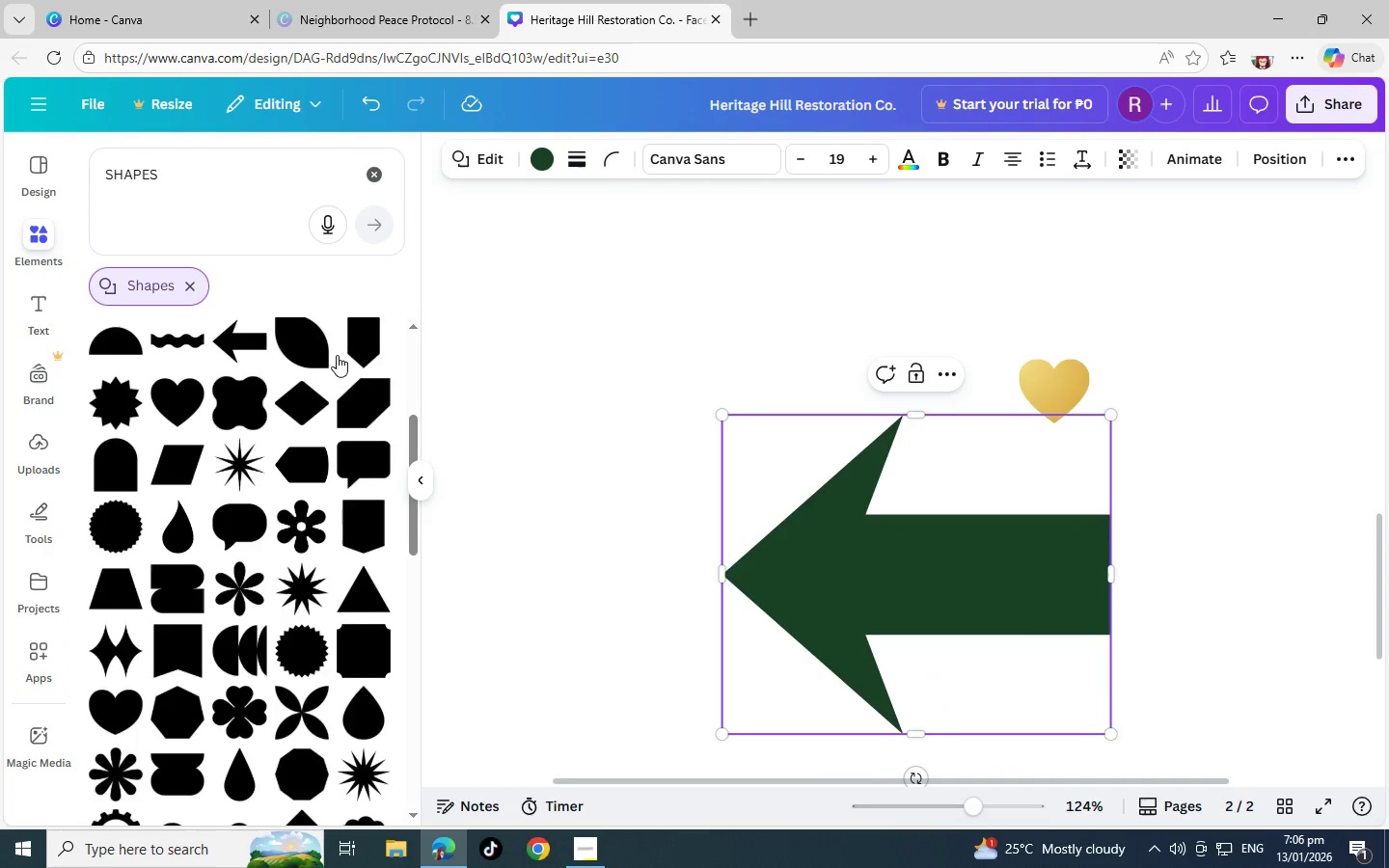 
left_click([298, 347])
 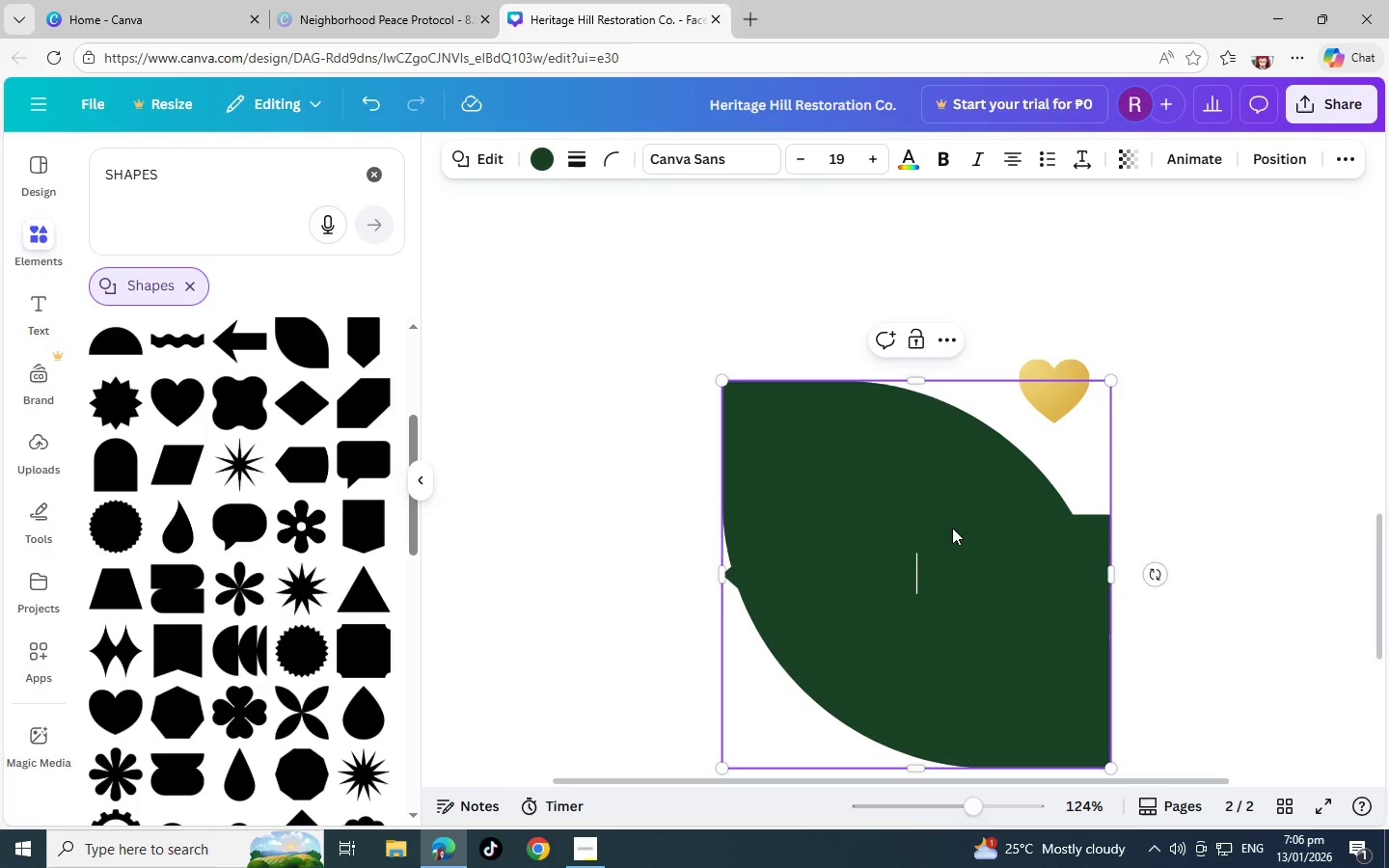 
left_click_drag(start_coordinate=[802, 534], to_coordinate=[655, 353])
 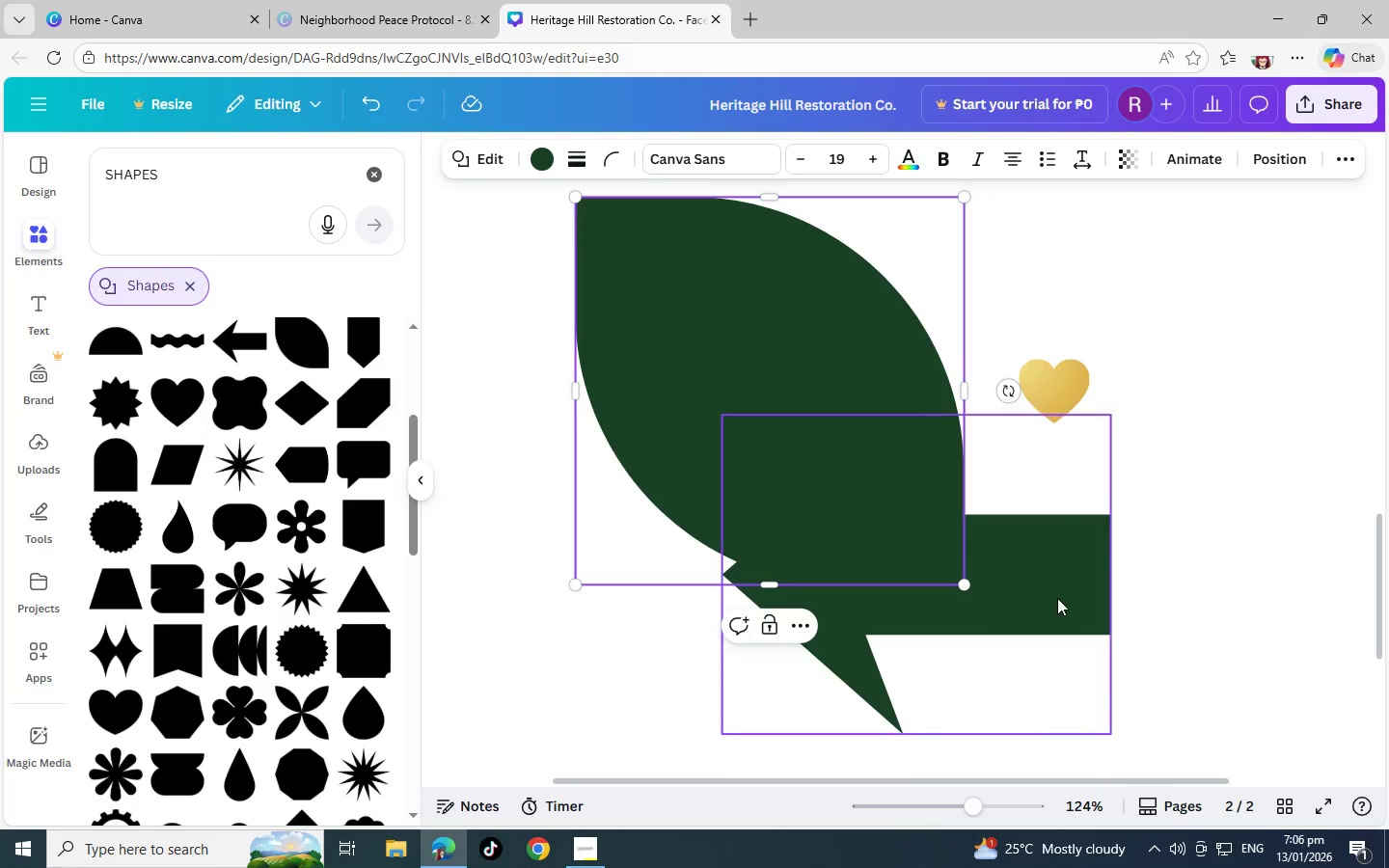 
left_click([1057, 598])
 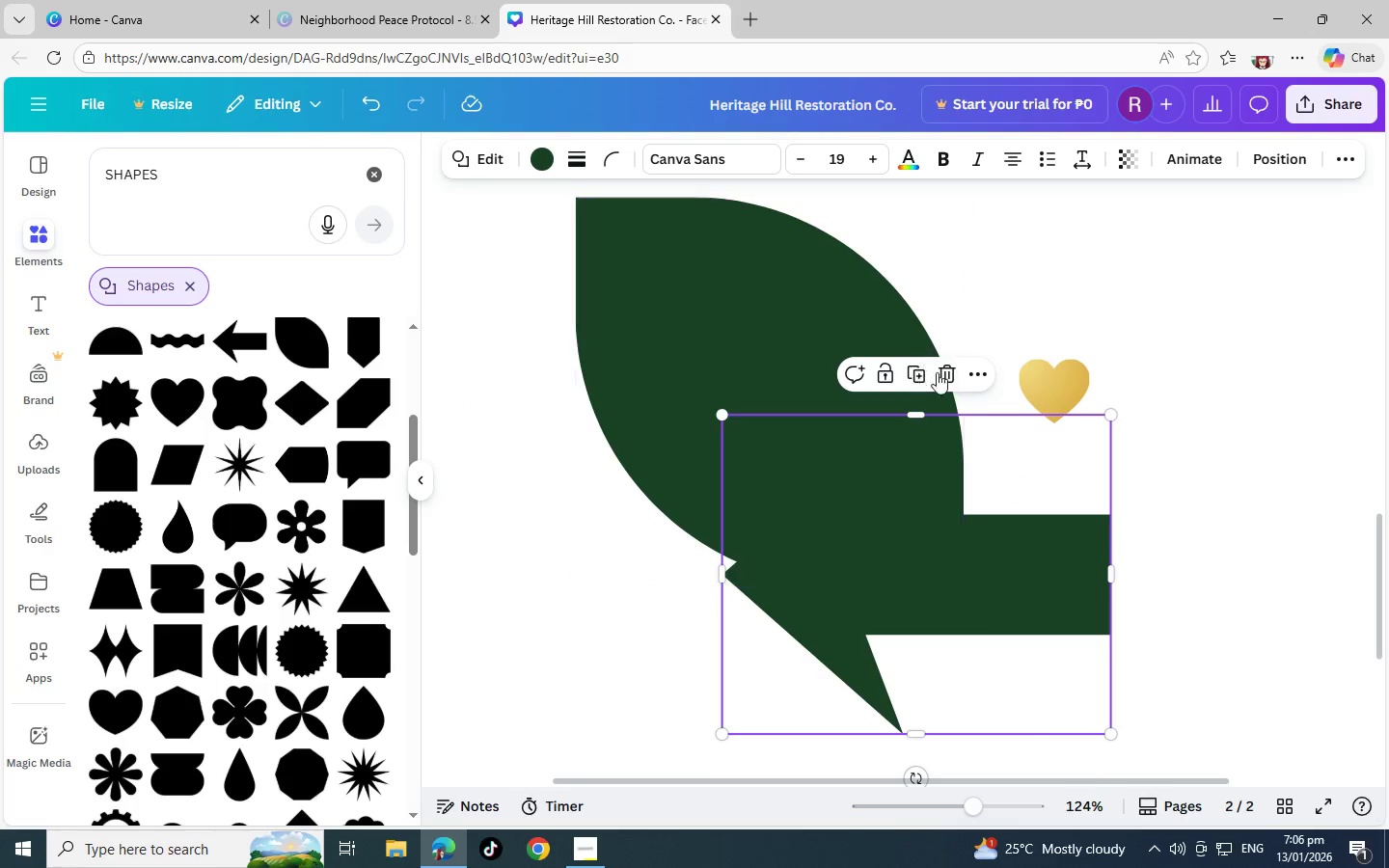 
left_click([942, 374])
 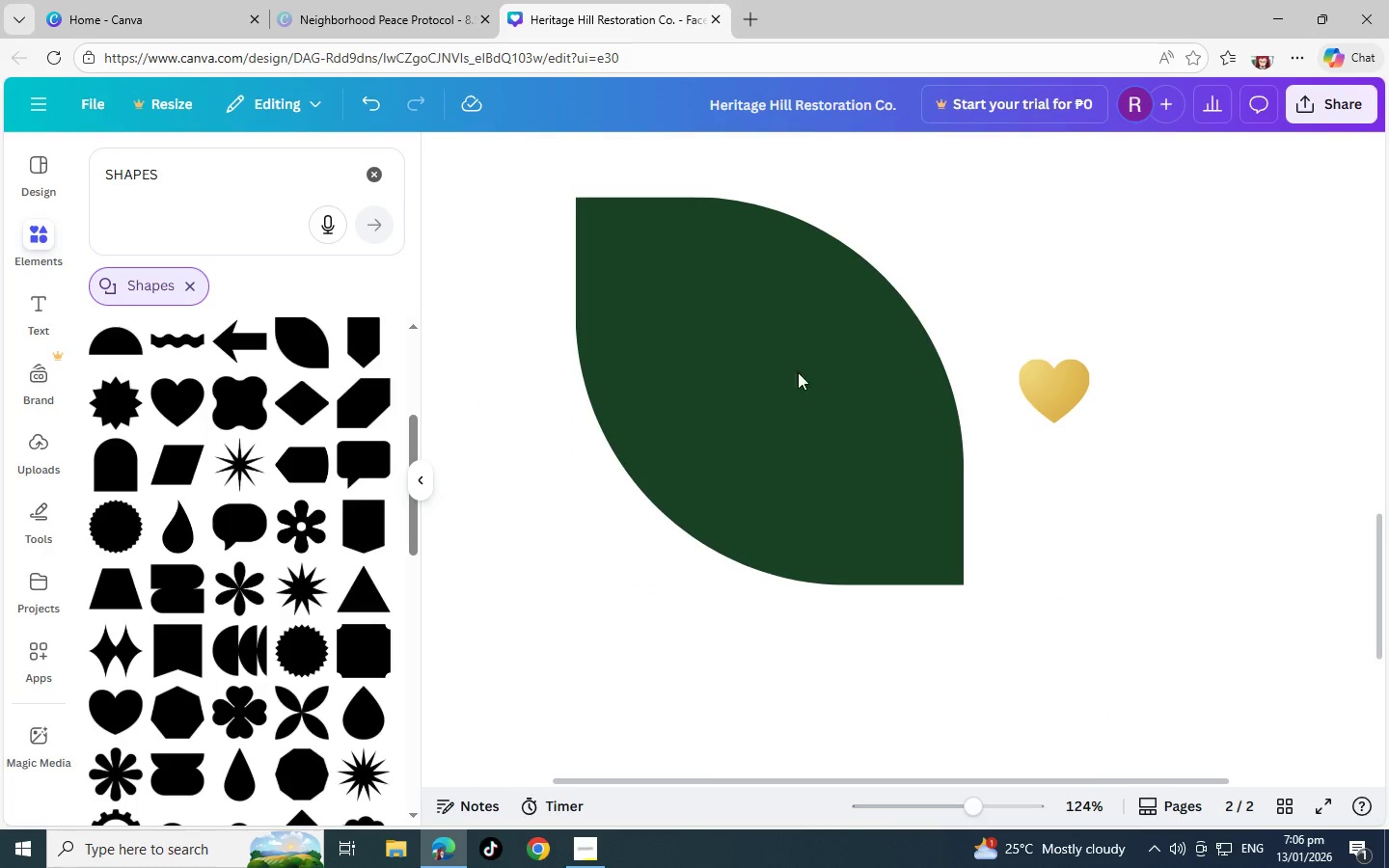 
left_click_drag(start_coordinate=[798, 372], to_coordinate=[1092, 542])
 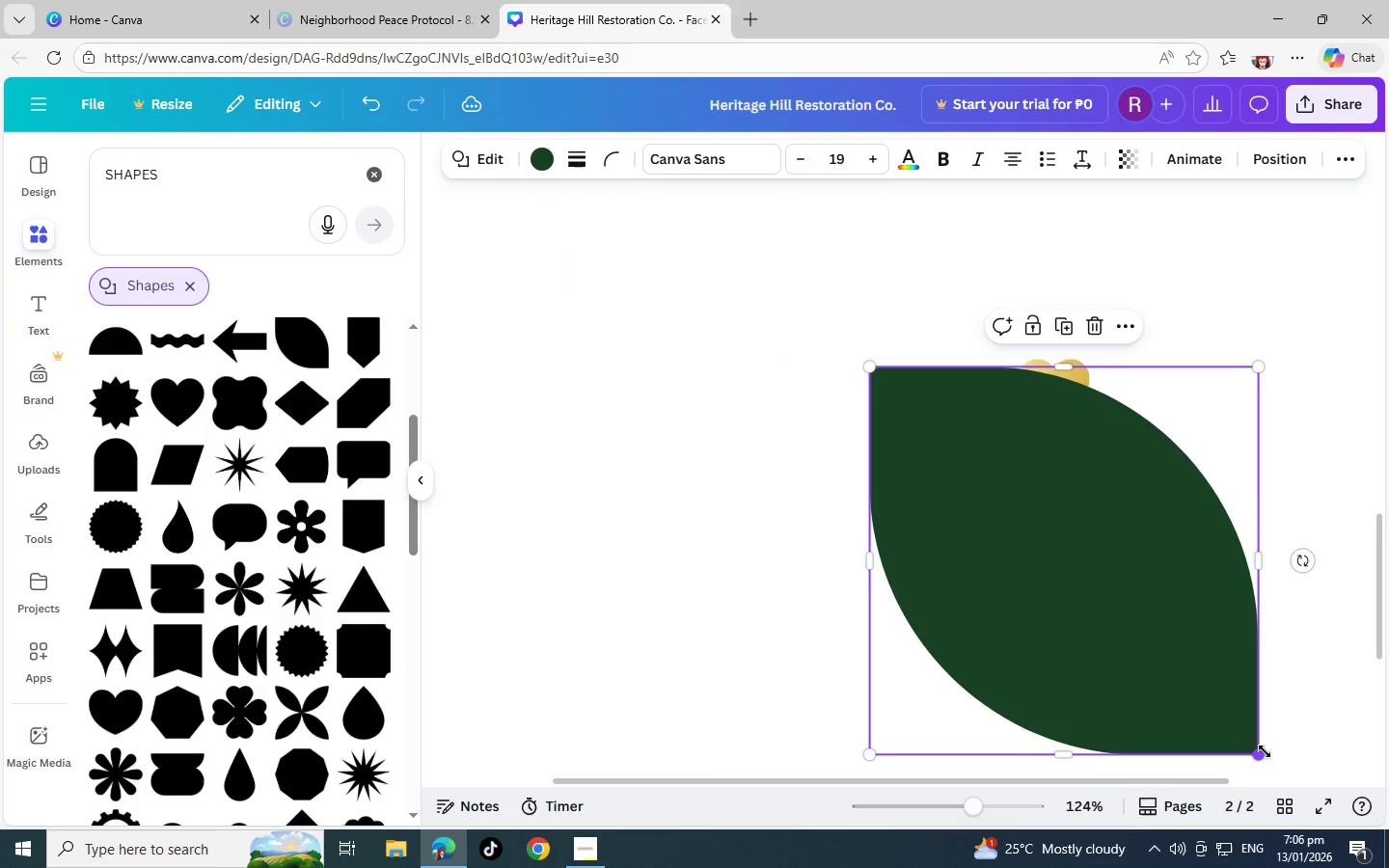 
left_click_drag(start_coordinate=[1263, 751], to_coordinate=[1050, 671])
 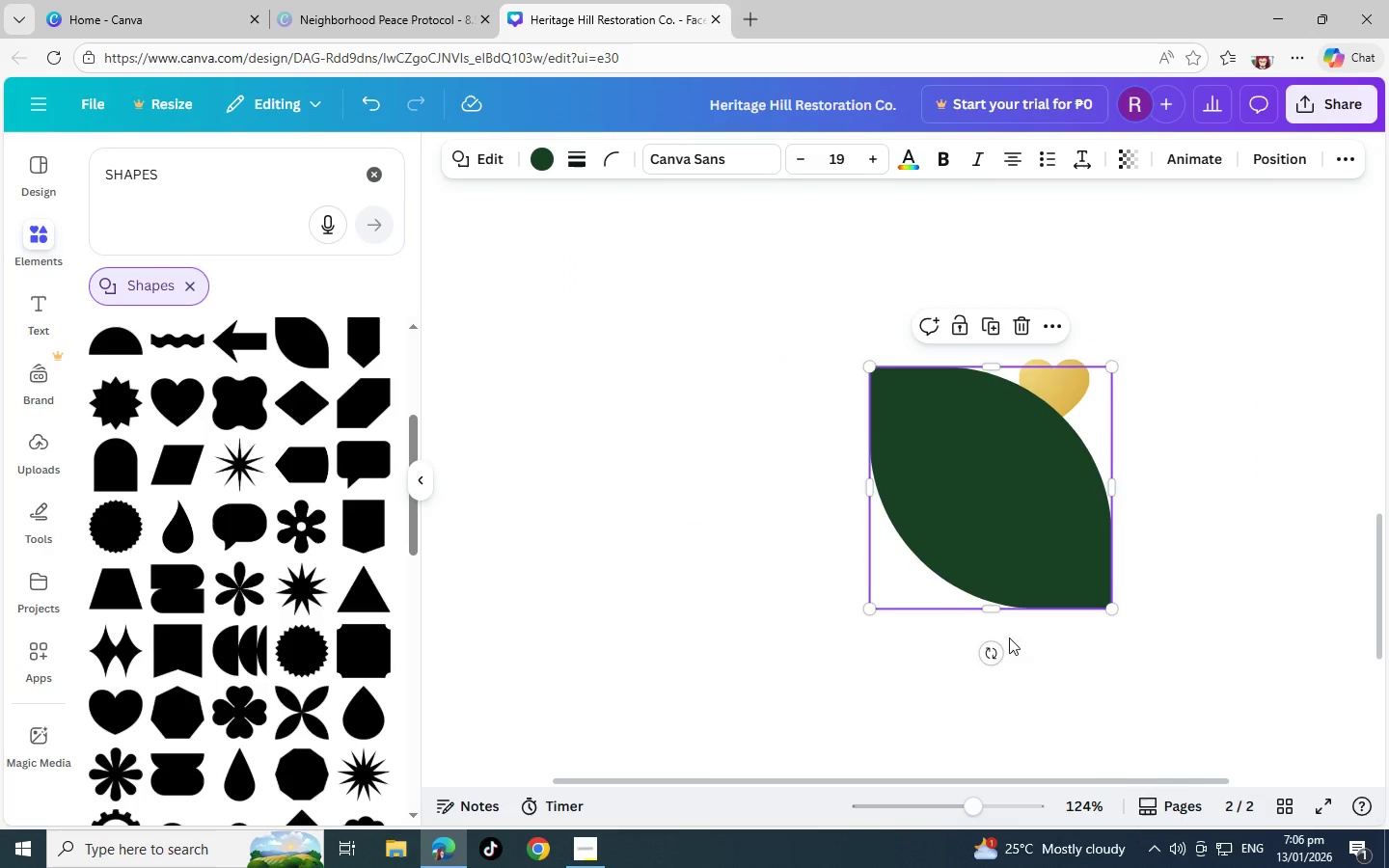 
left_click_drag(start_coordinate=[994, 649], to_coordinate=[807, 678])
 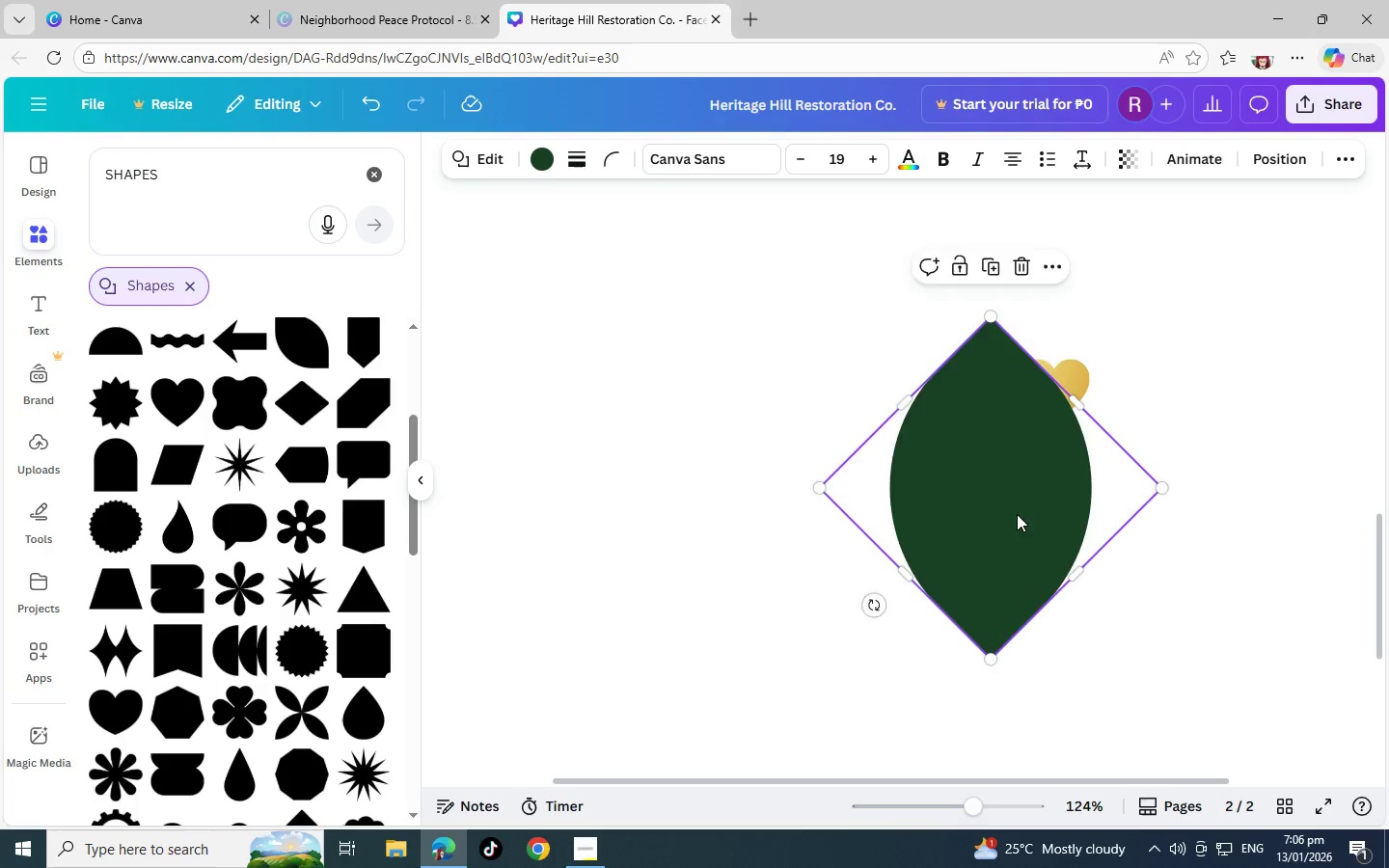 
left_click_drag(start_coordinate=[1013, 509], to_coordinate=[1073, 601])
 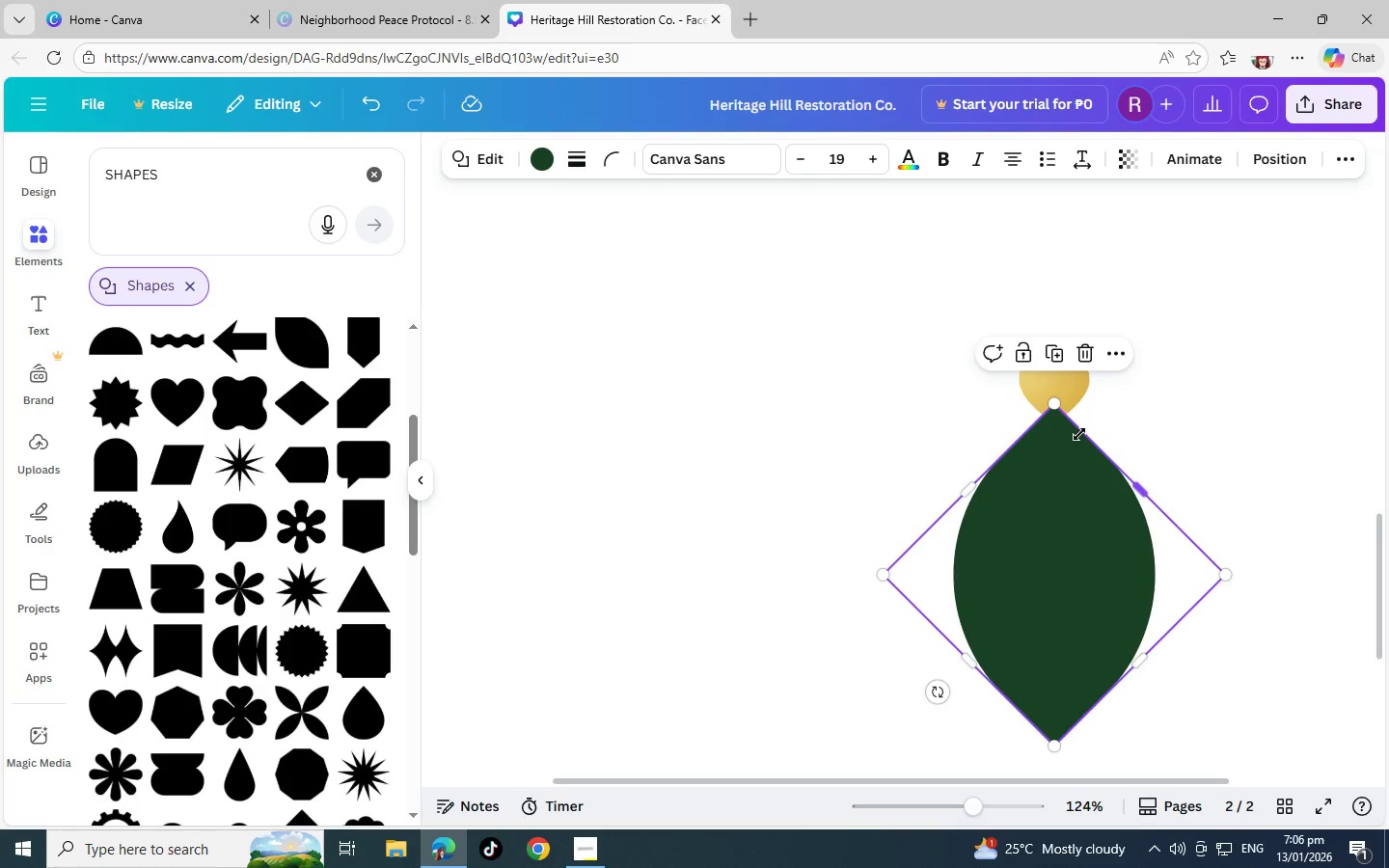 
left_click_drag(start_coordinate=[1079, 440], to_coordinate=[1079, 448])
 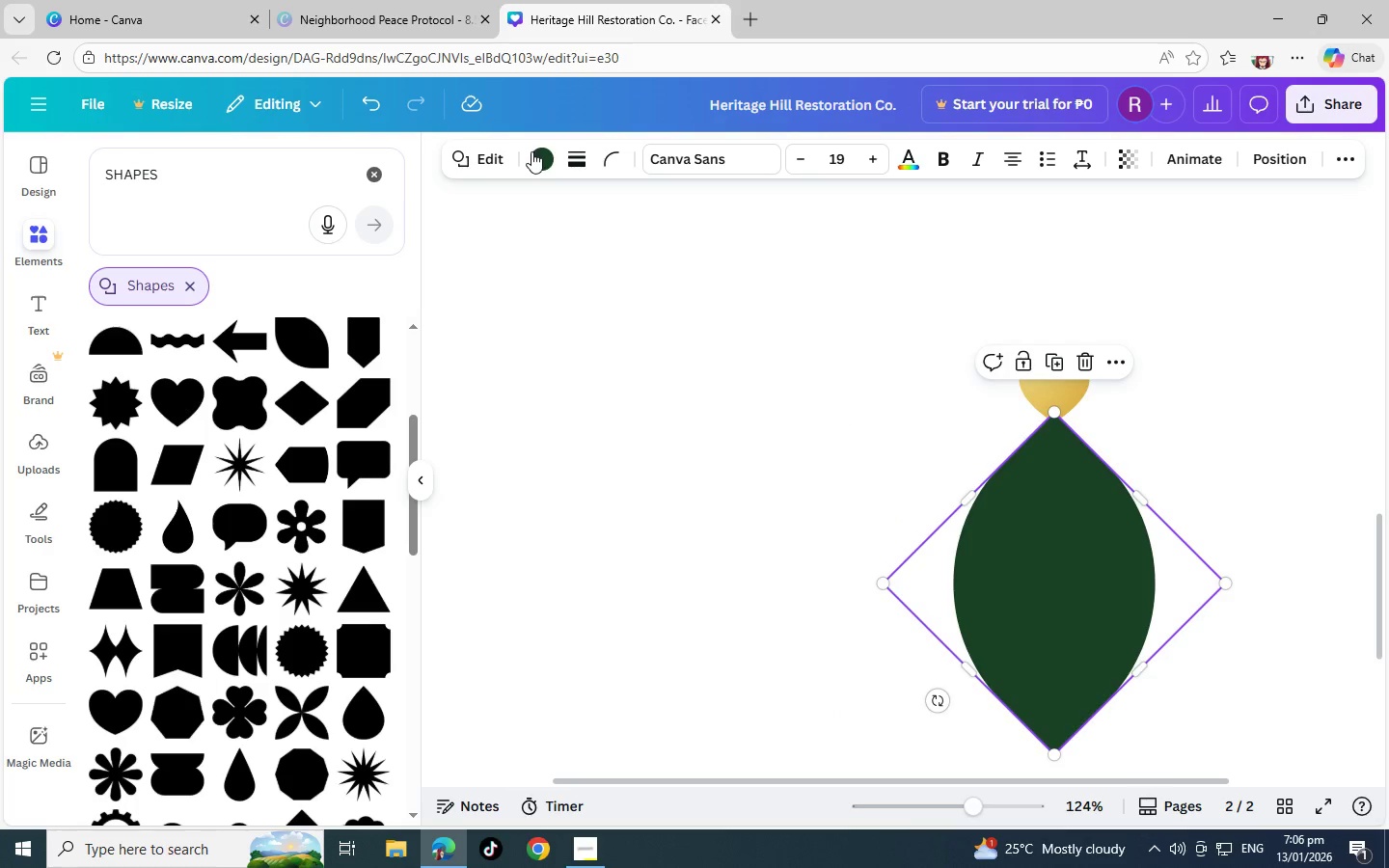 
left_click([531, 151])
 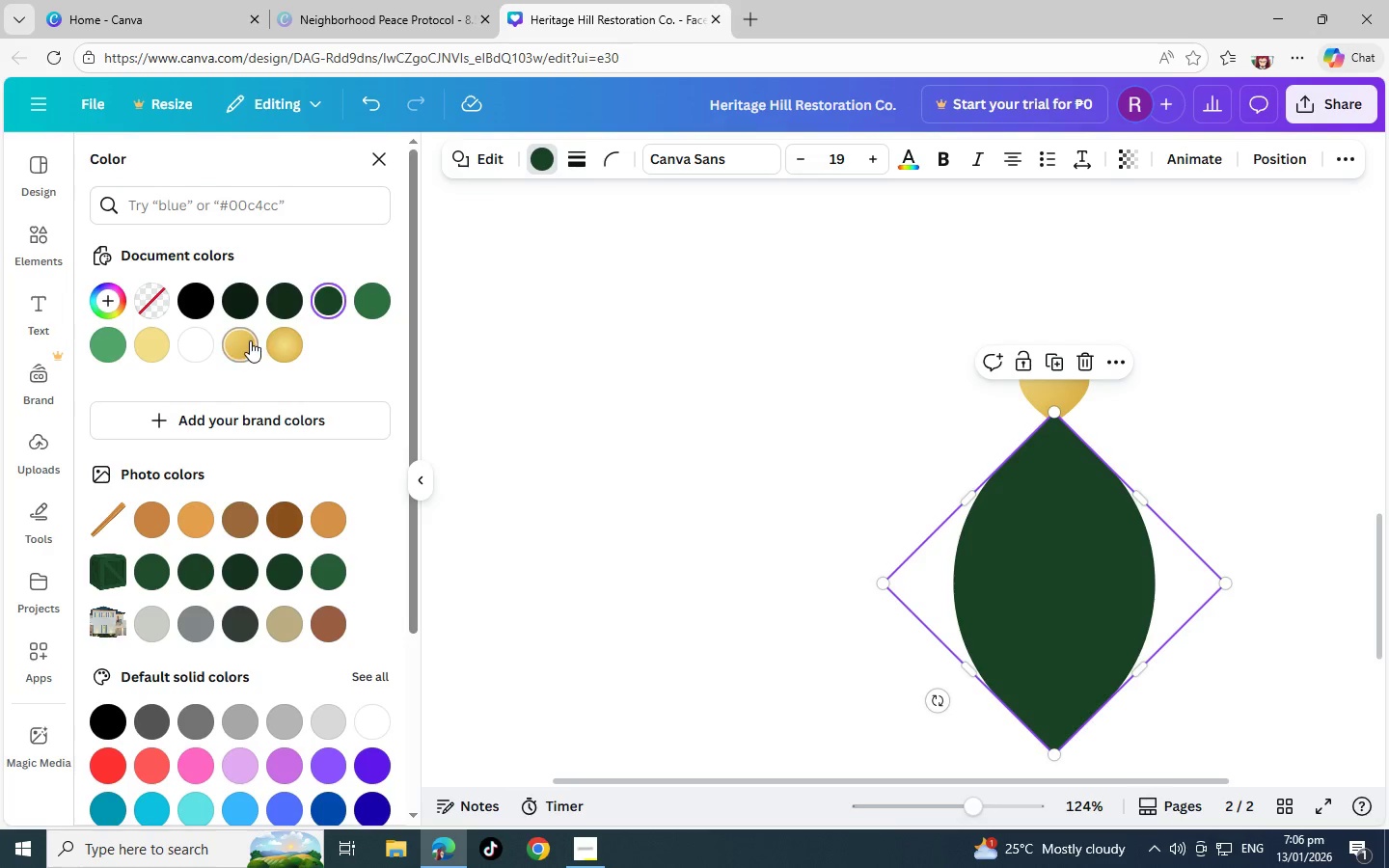 
left_click([254, 341])
 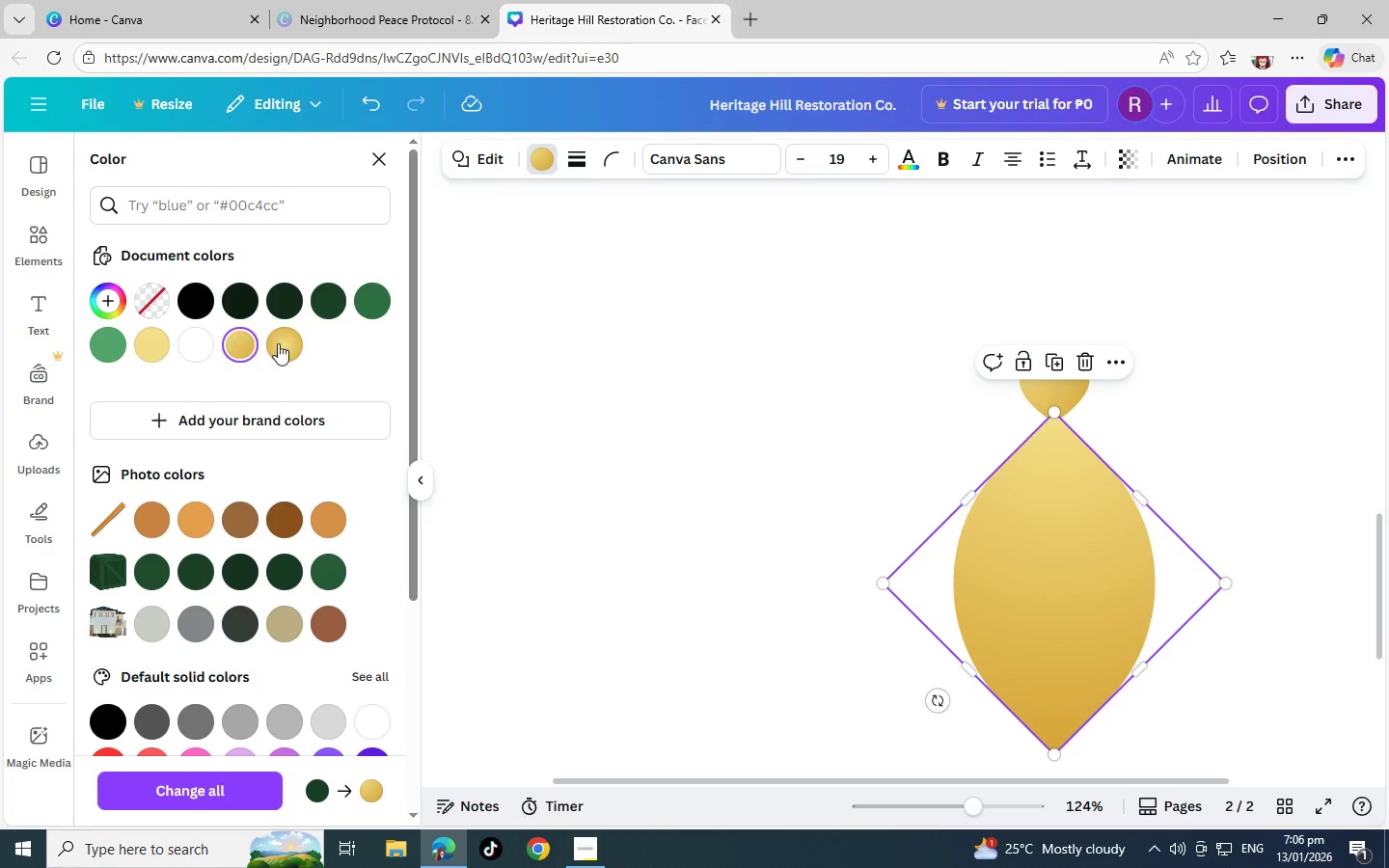 
left_click([287, 343])
 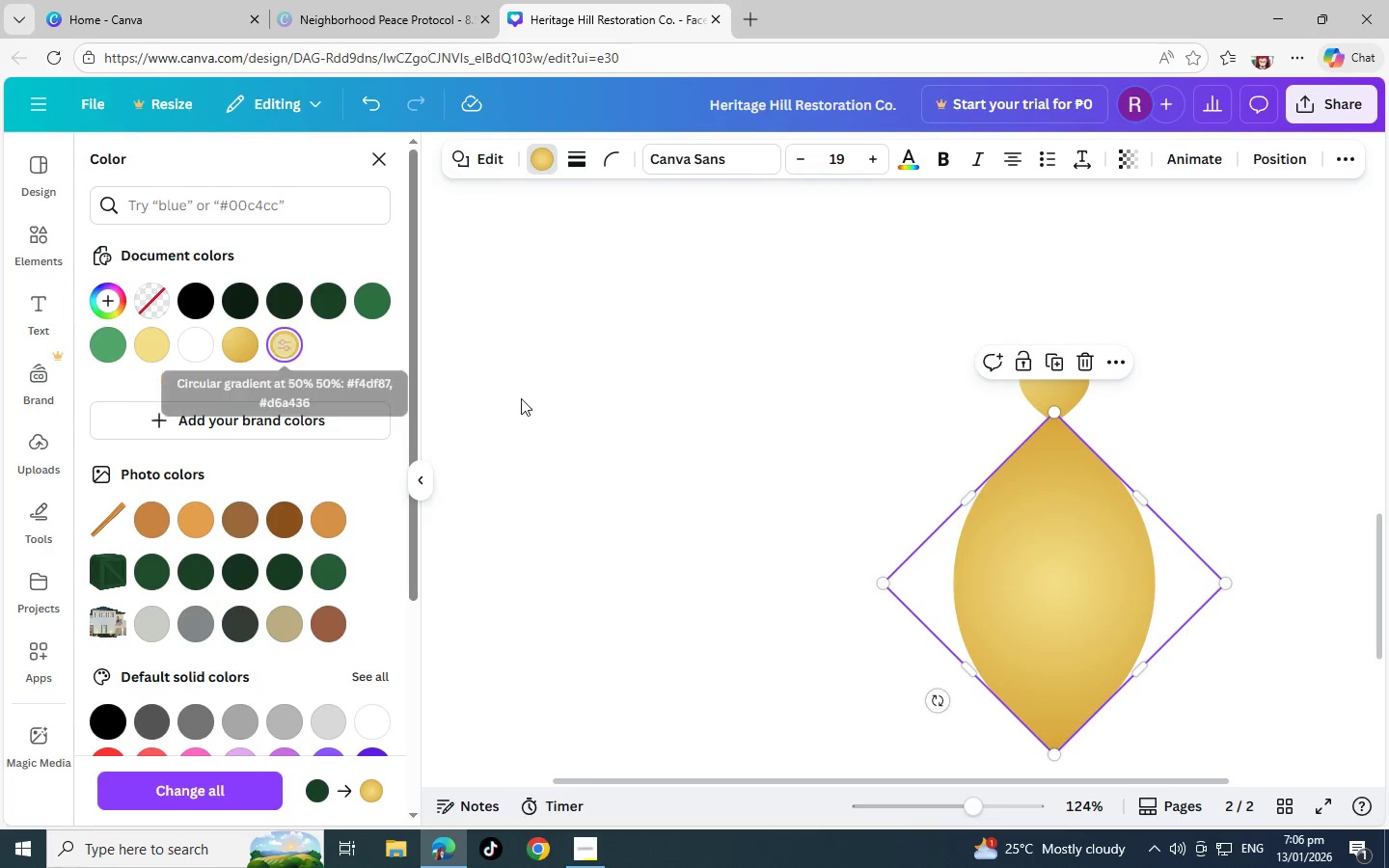 
left_click([647, 433])
 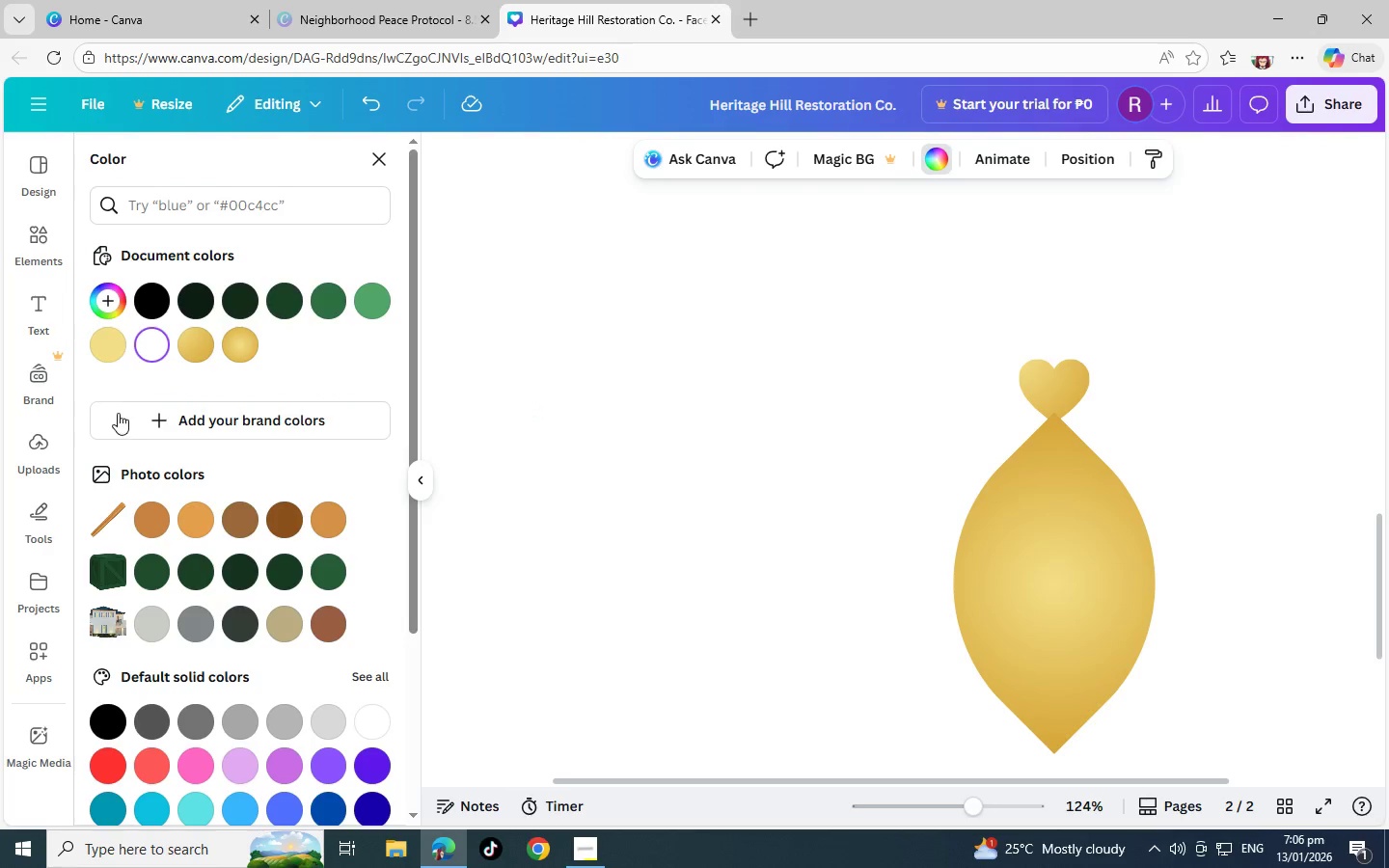 
wait(6.11)
 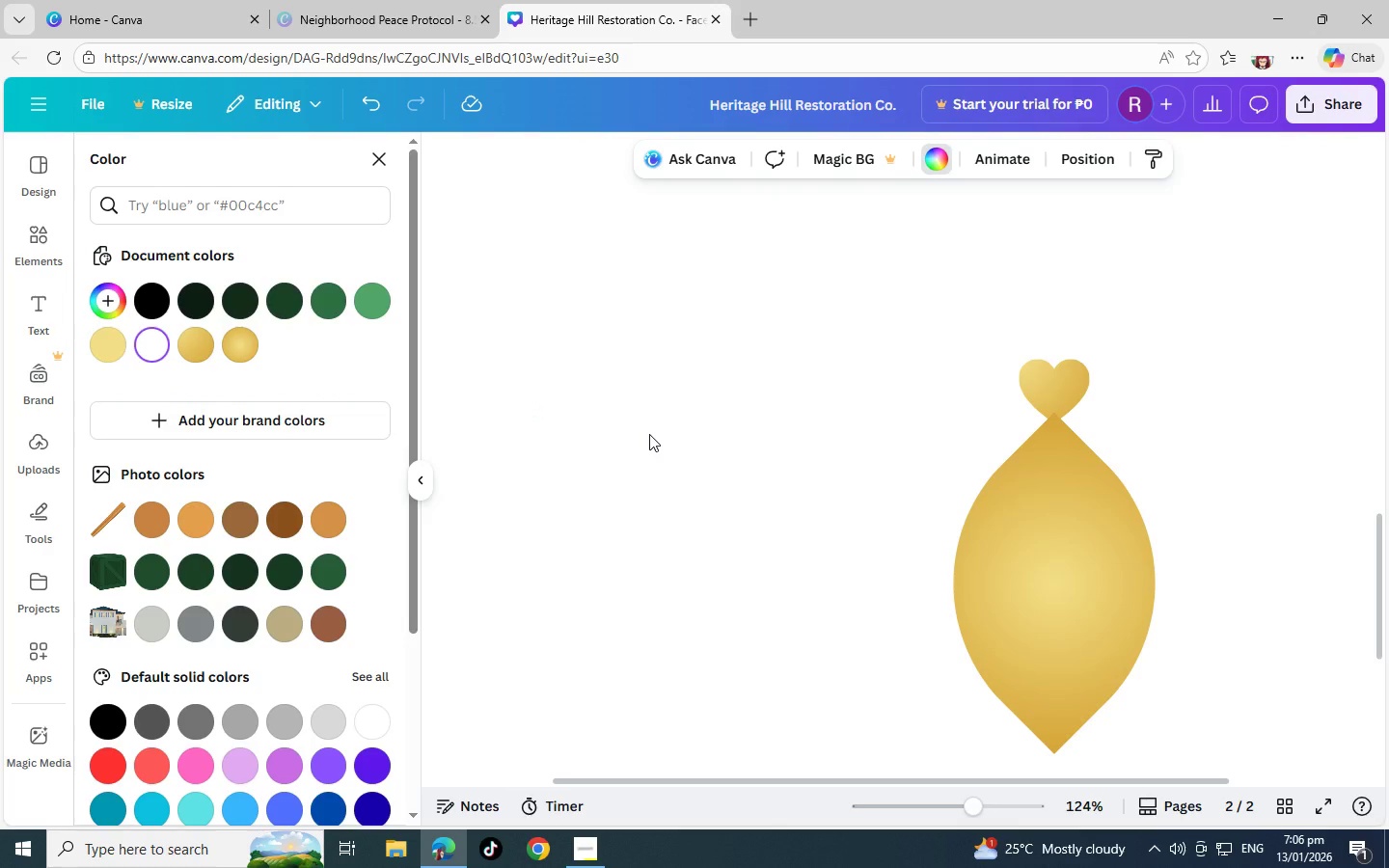 
left_click([1045, 650])
 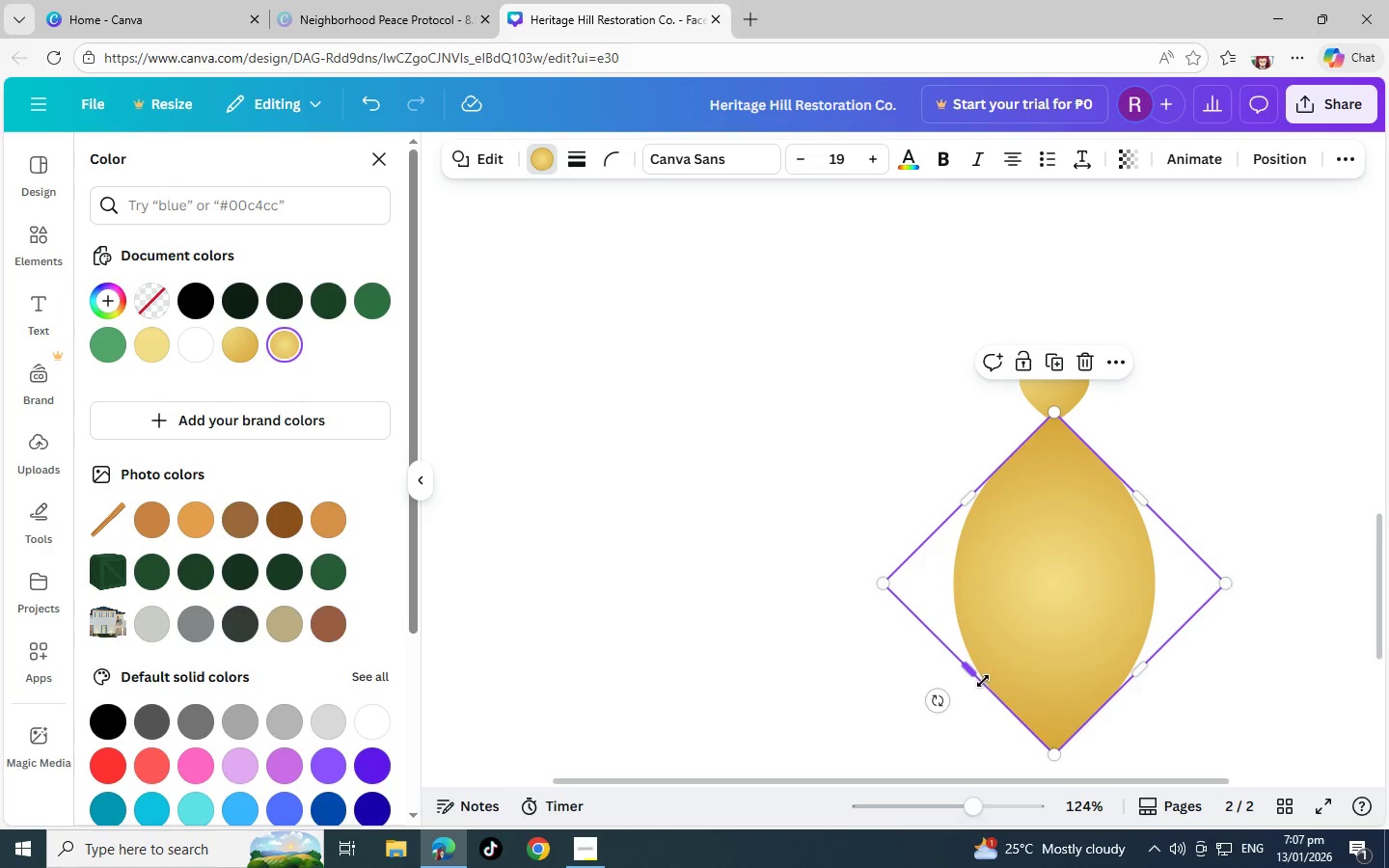 
left_click_drag(start_coordinate=[972, 677], to_coordinate=[908, 600])
 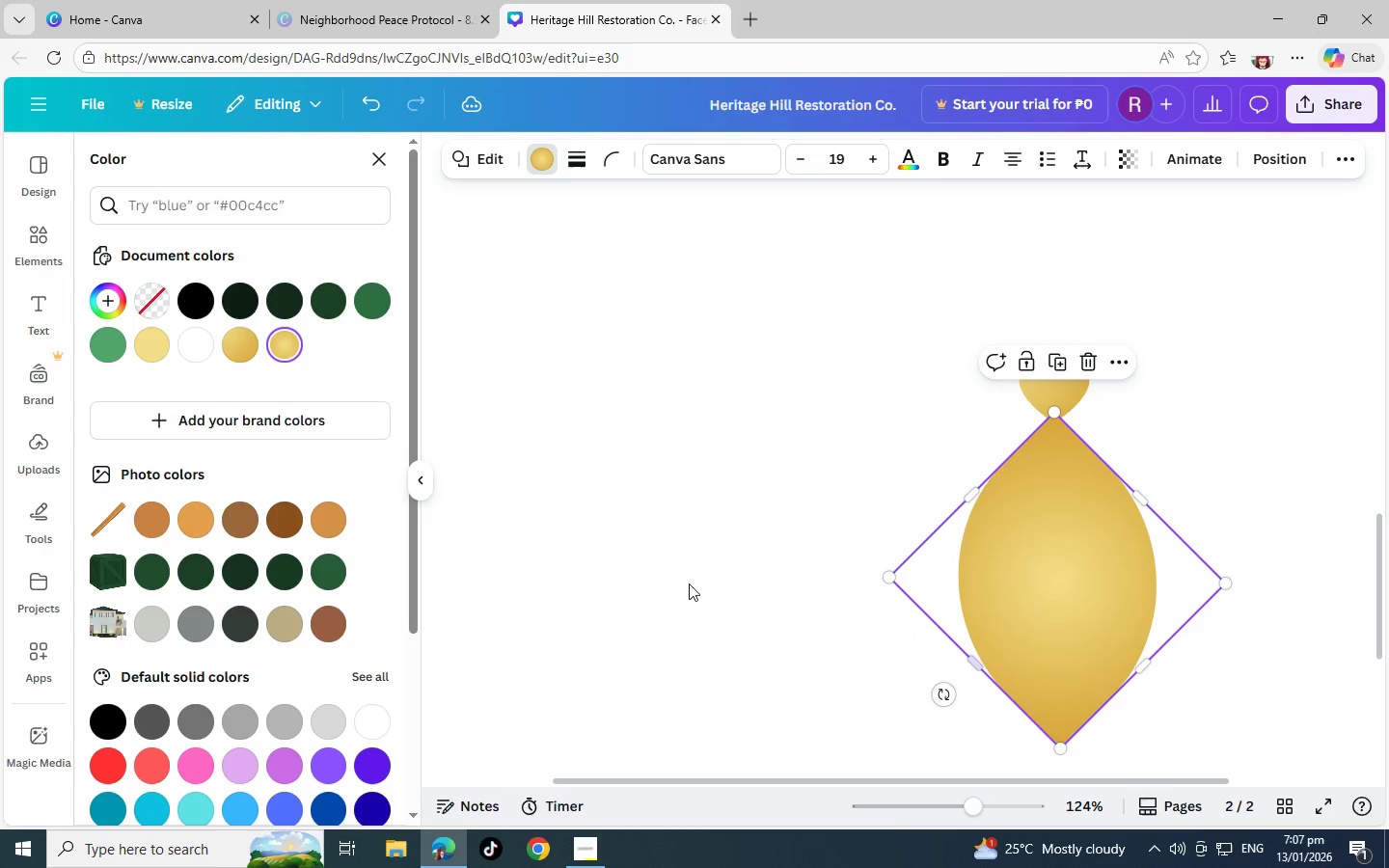 
left_click([689, 583])
 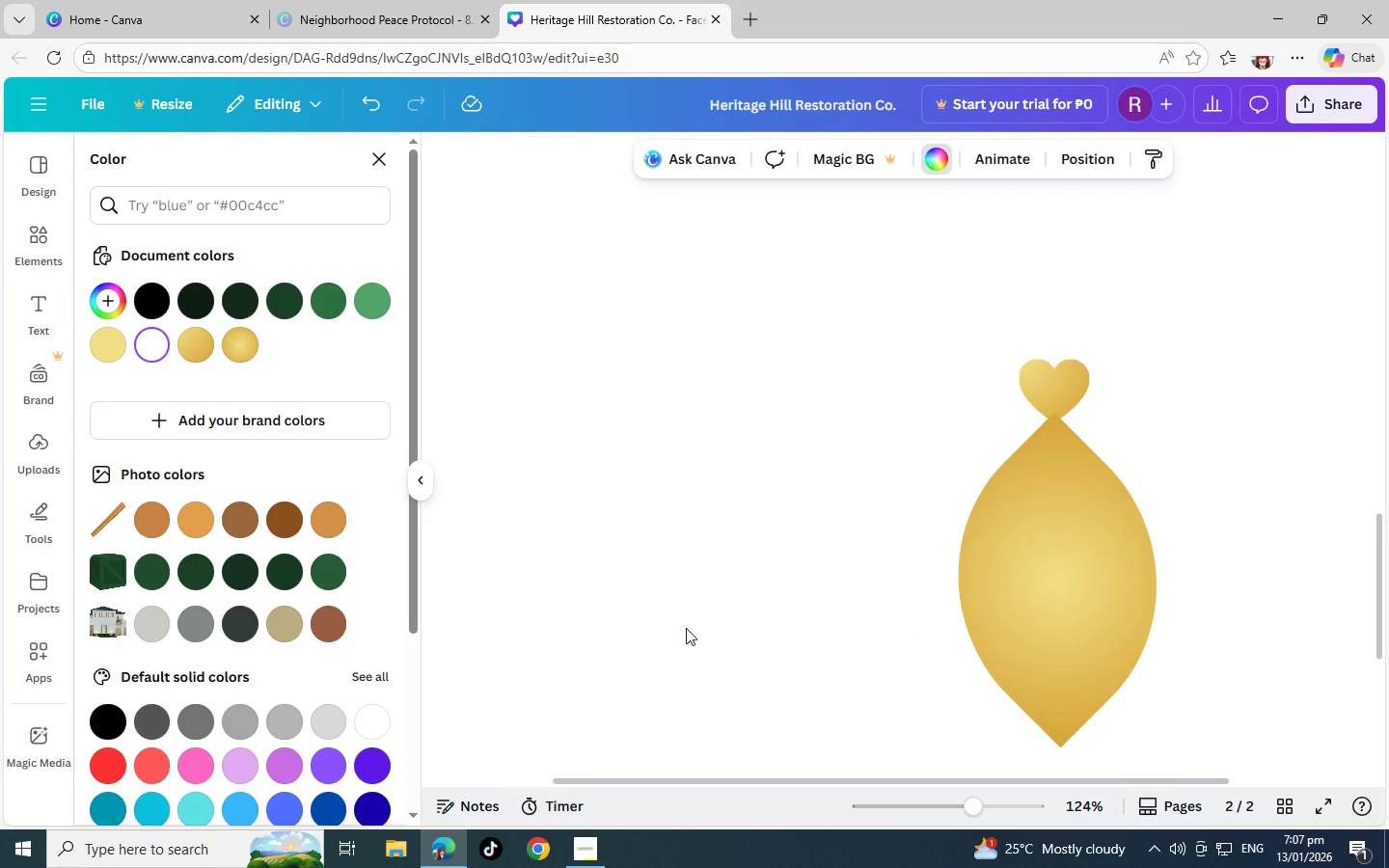 
left_click_drag(start_coordinate=[686, 628], to_coordinate=[686, 620])
 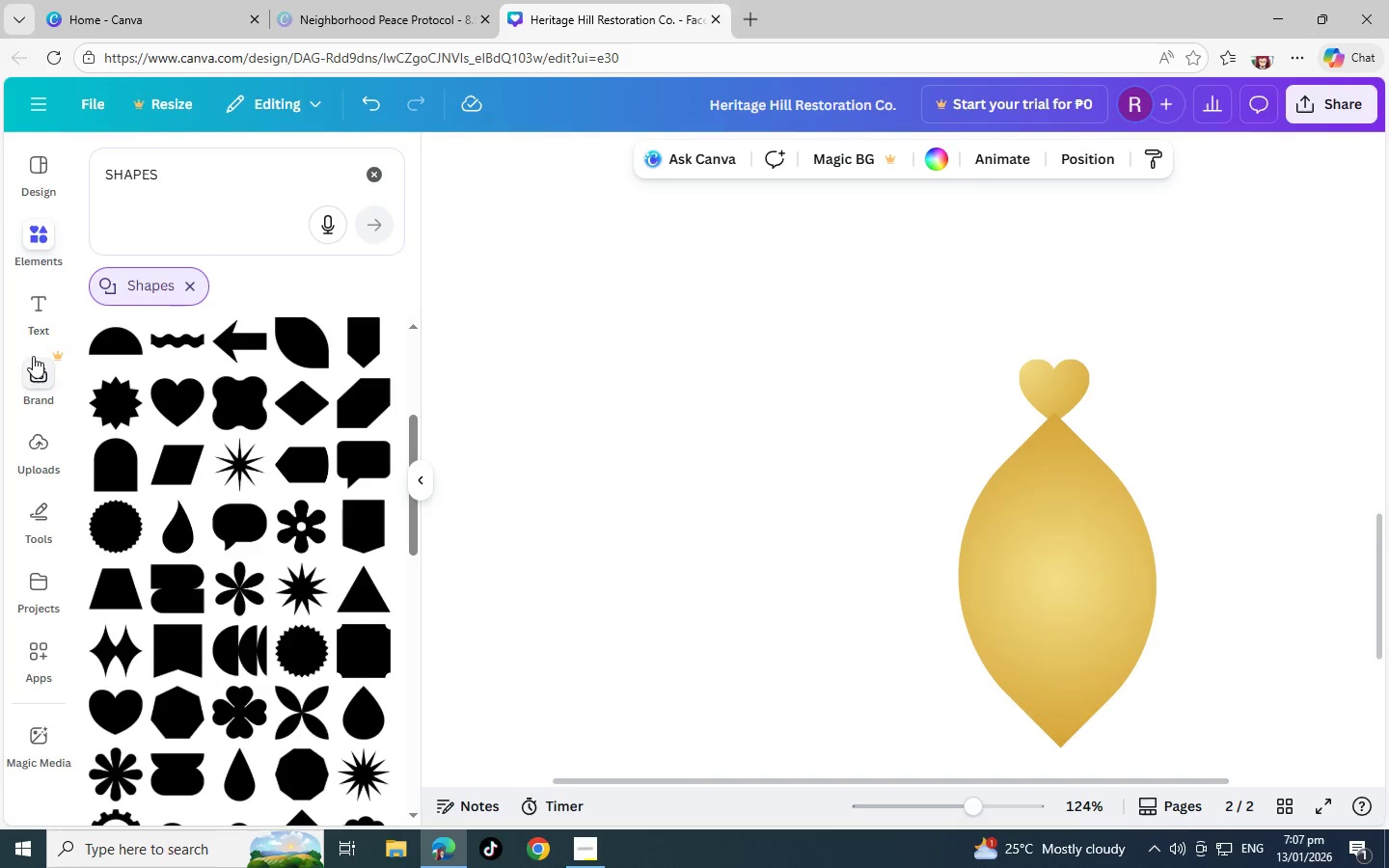 
scroll: coordinate [681, 551], scroll_direction: up, amount: 2.0
 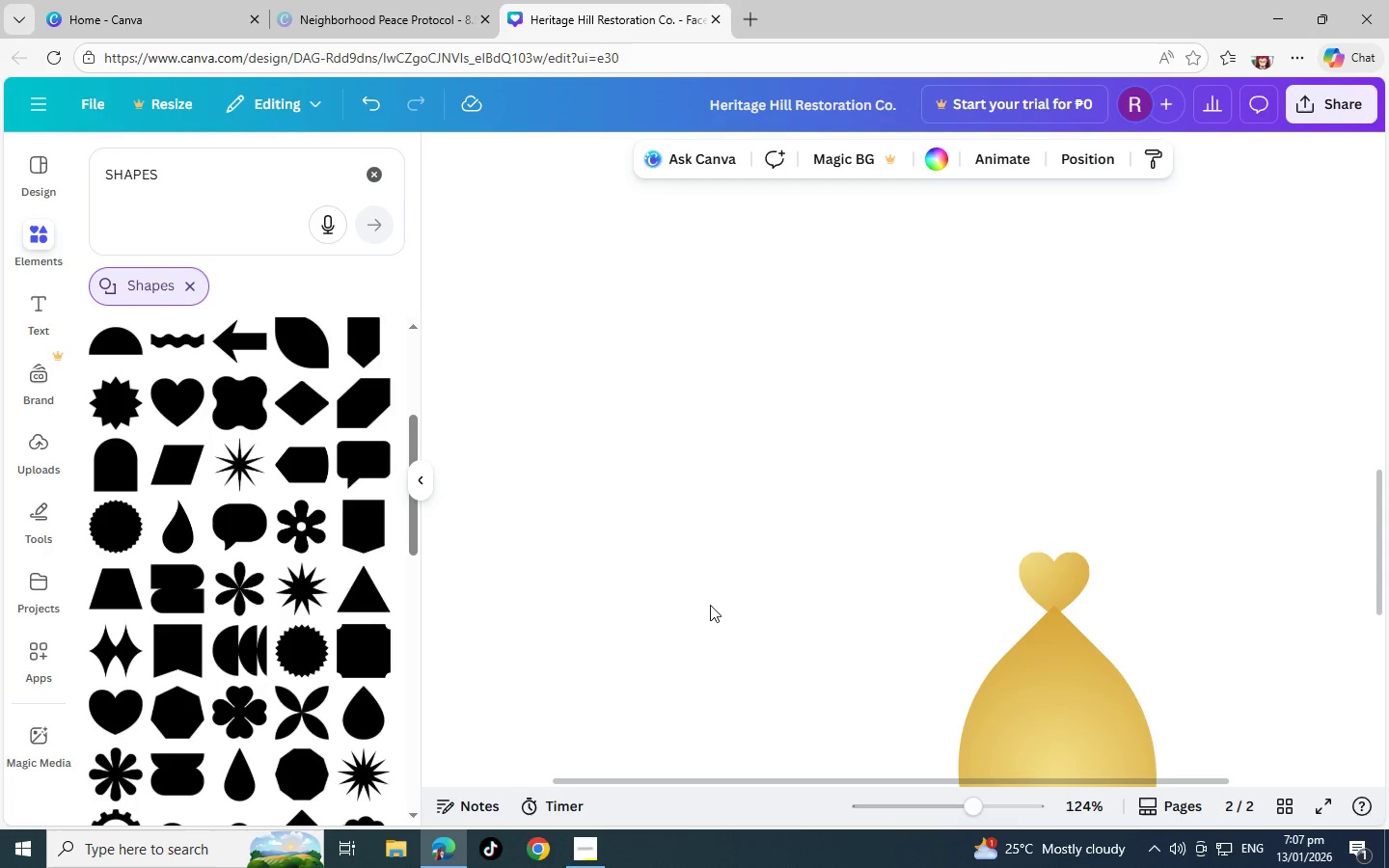 
scroll: coordinate [564, 566], scroll_direction: down, amount: 2.0
 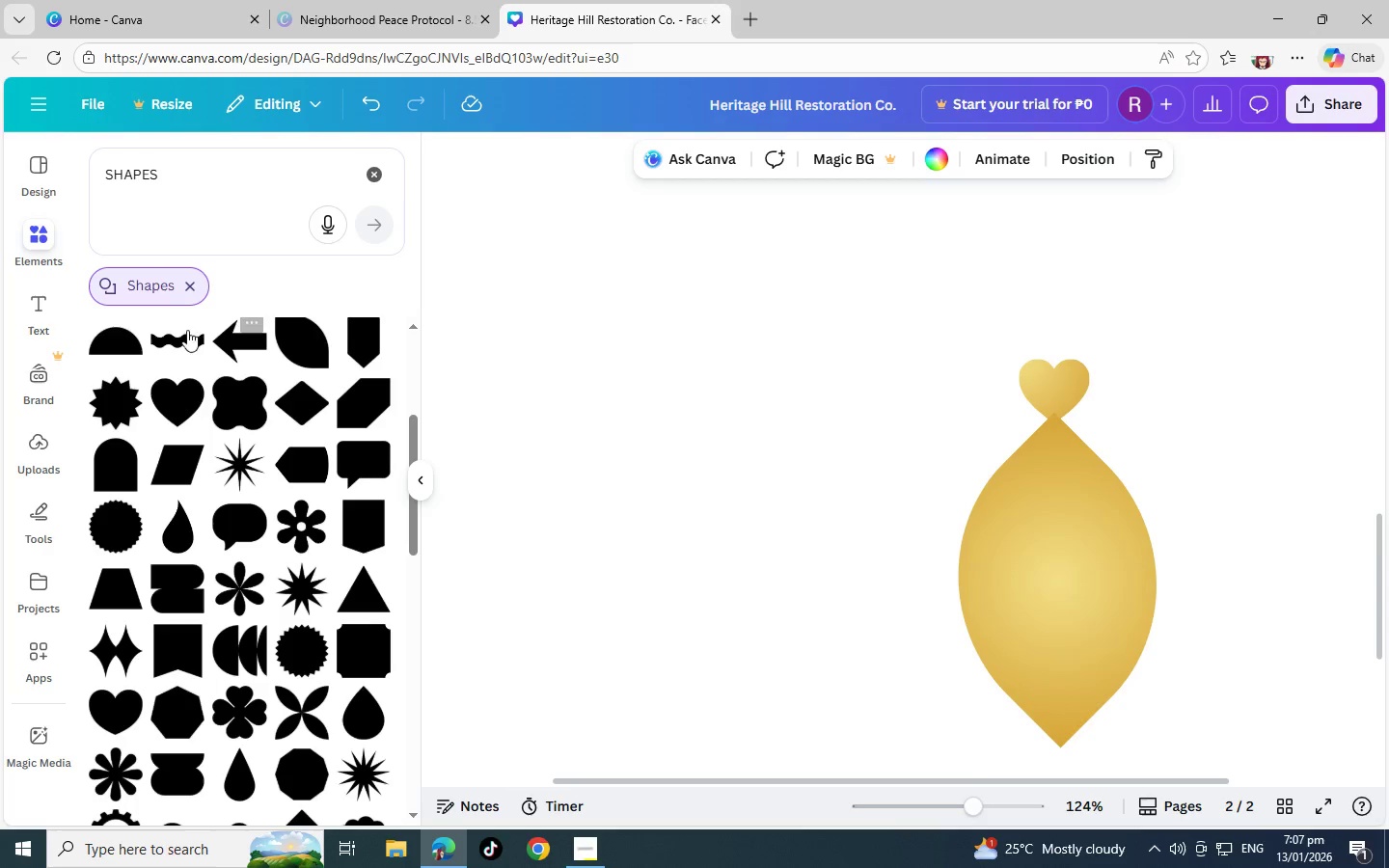 
left_click([177, 327])
 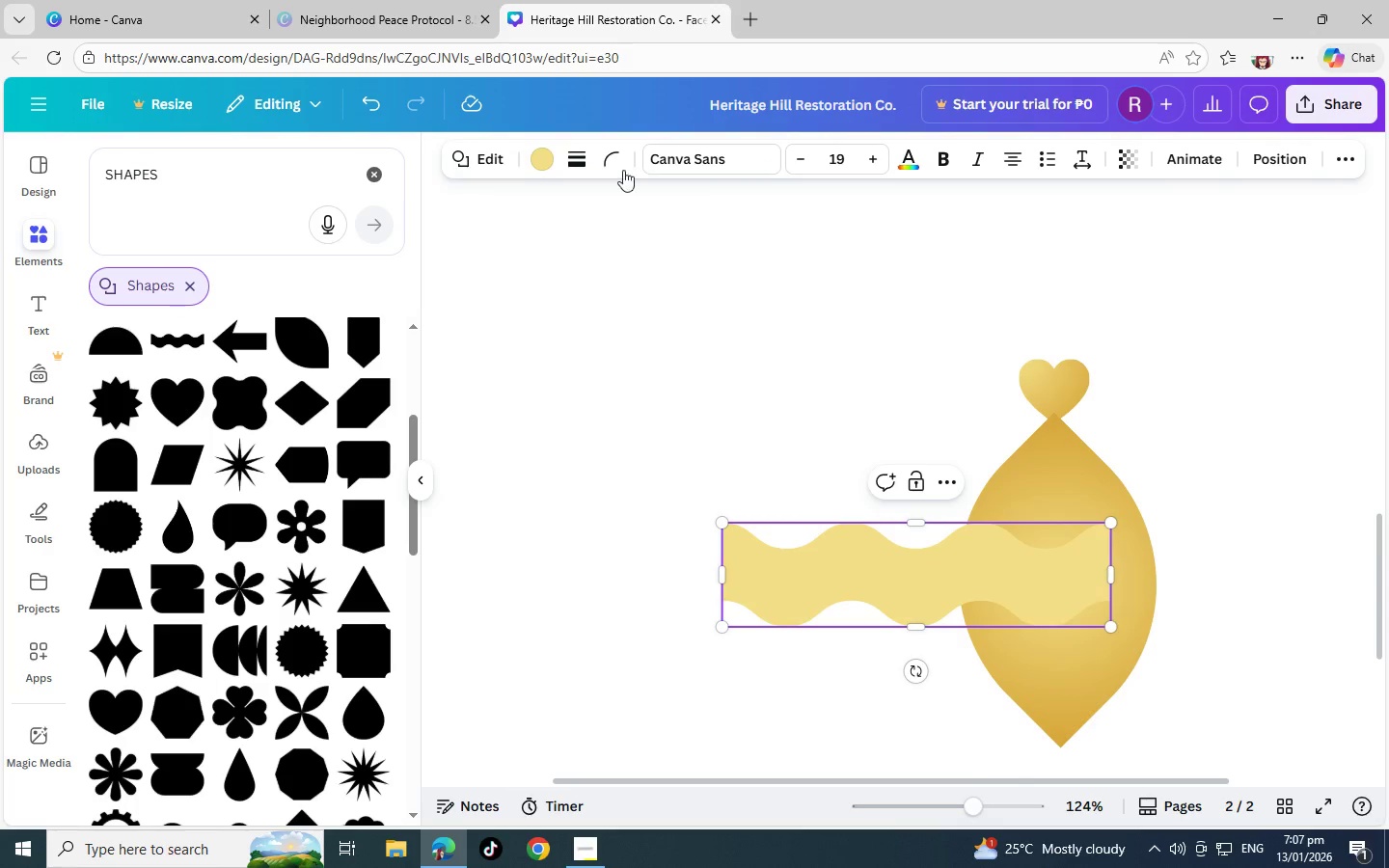 
left_click([539, 151])
 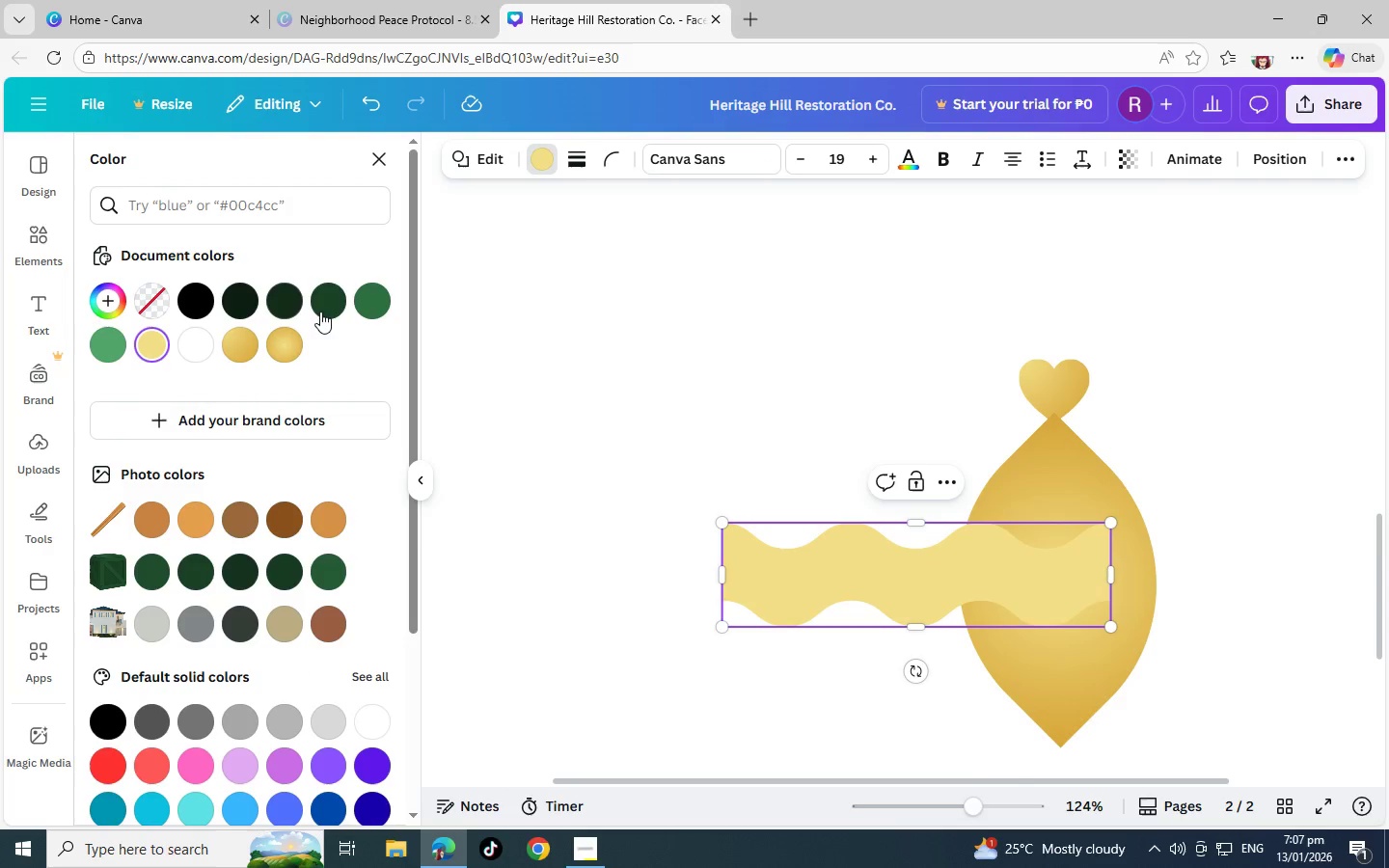 
left_click([320, 312])
 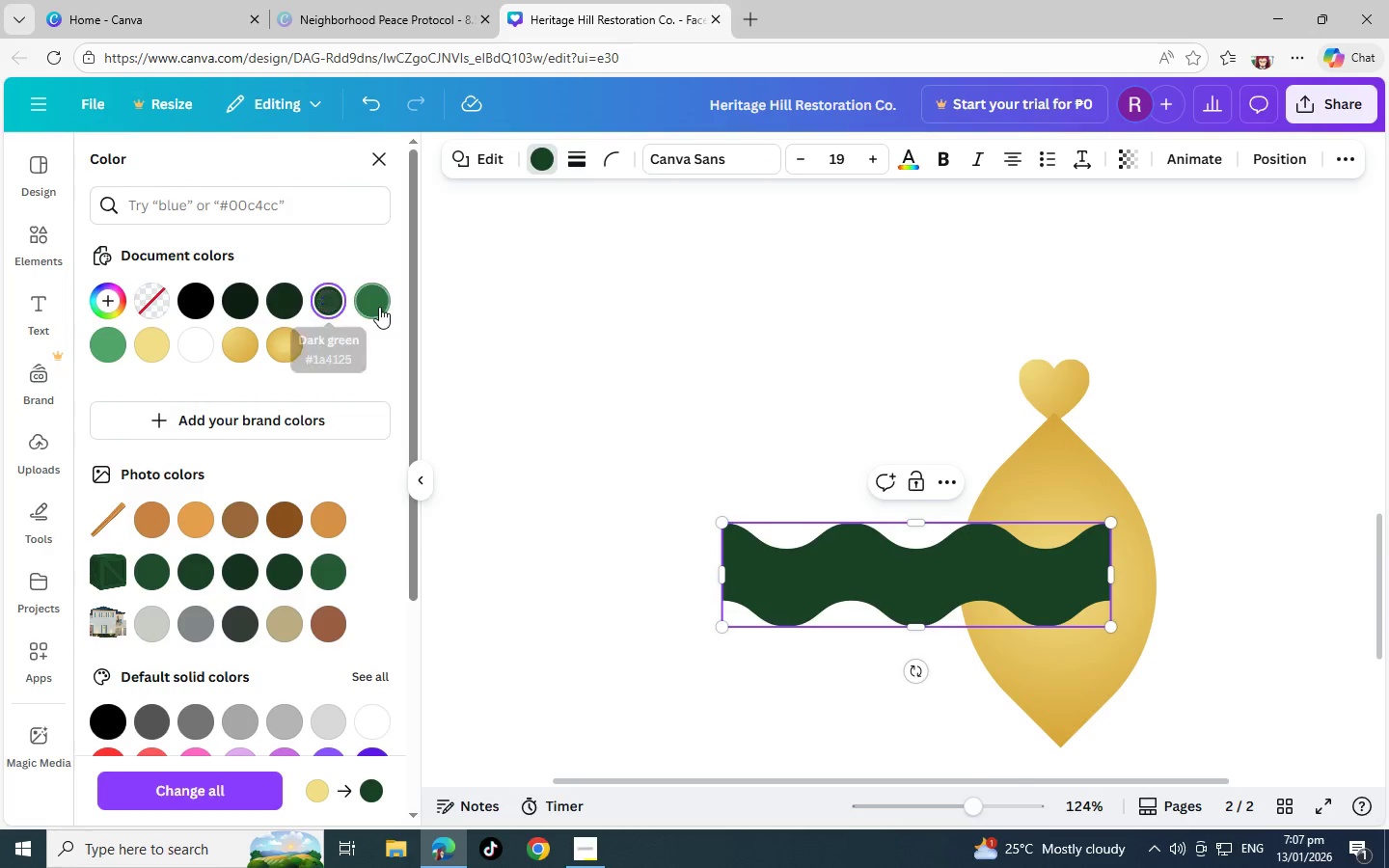 
left_click([379, 307])
 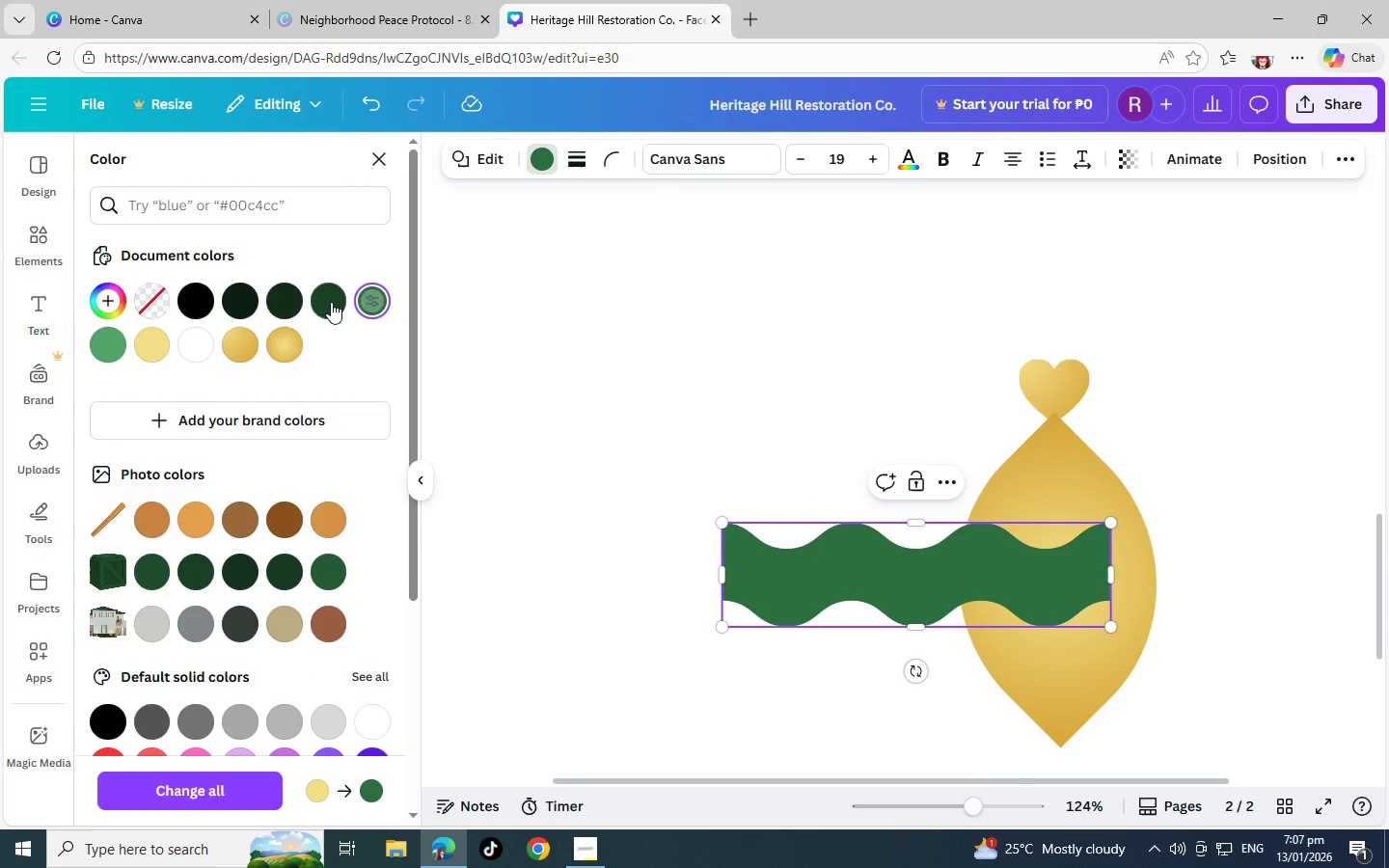 
left_click([329, 302])
 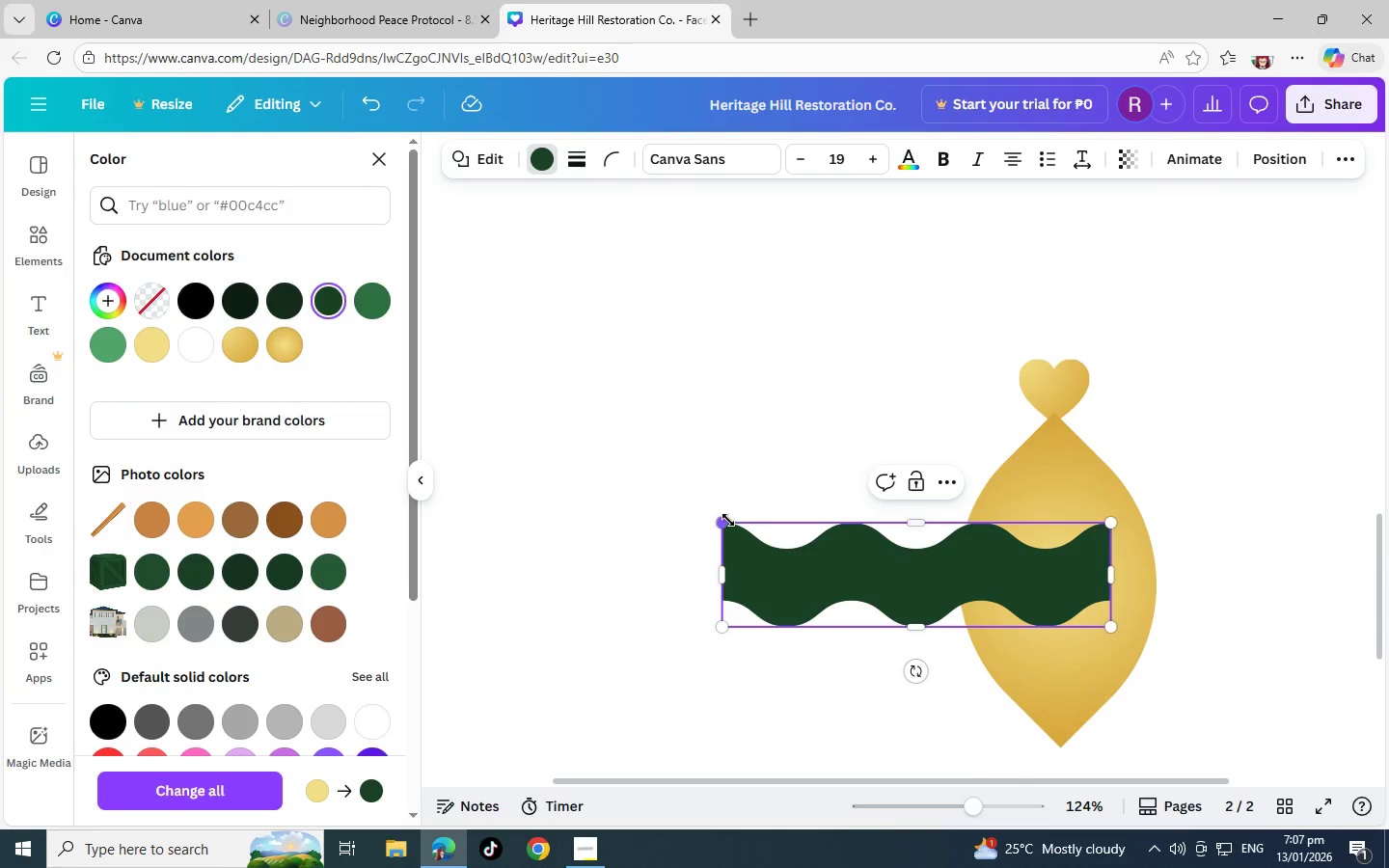 
left_click_drag(start_coordinate=[728, 520], to_coordinate=[976, 583])
 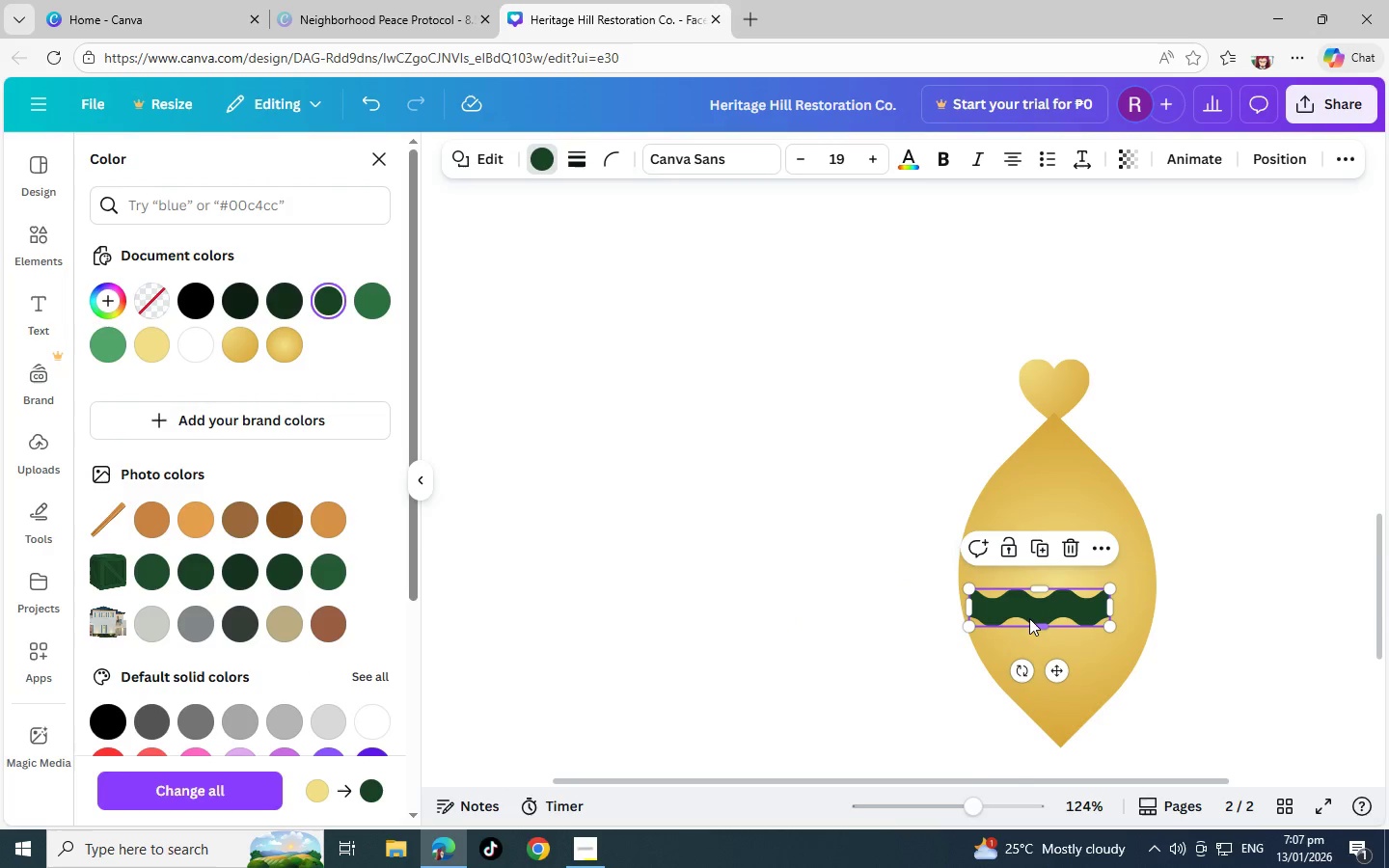 
left_click_drag(start_coordinate=[1029, 618], to_coordinate=[1021, 552])
 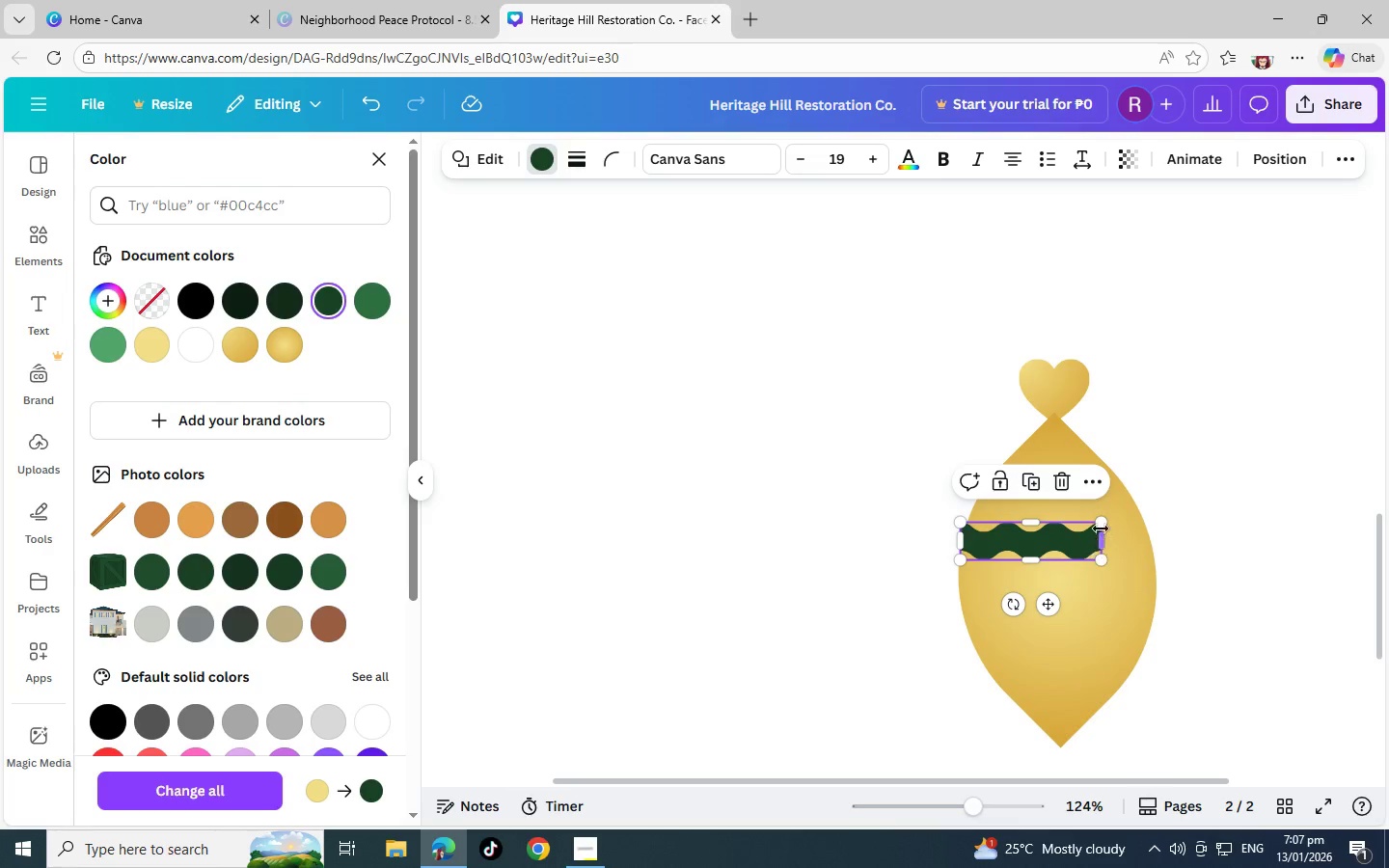 
left_click_drag(start_coordinate=[1103, 522], to_coordinate=[1149, 518])
 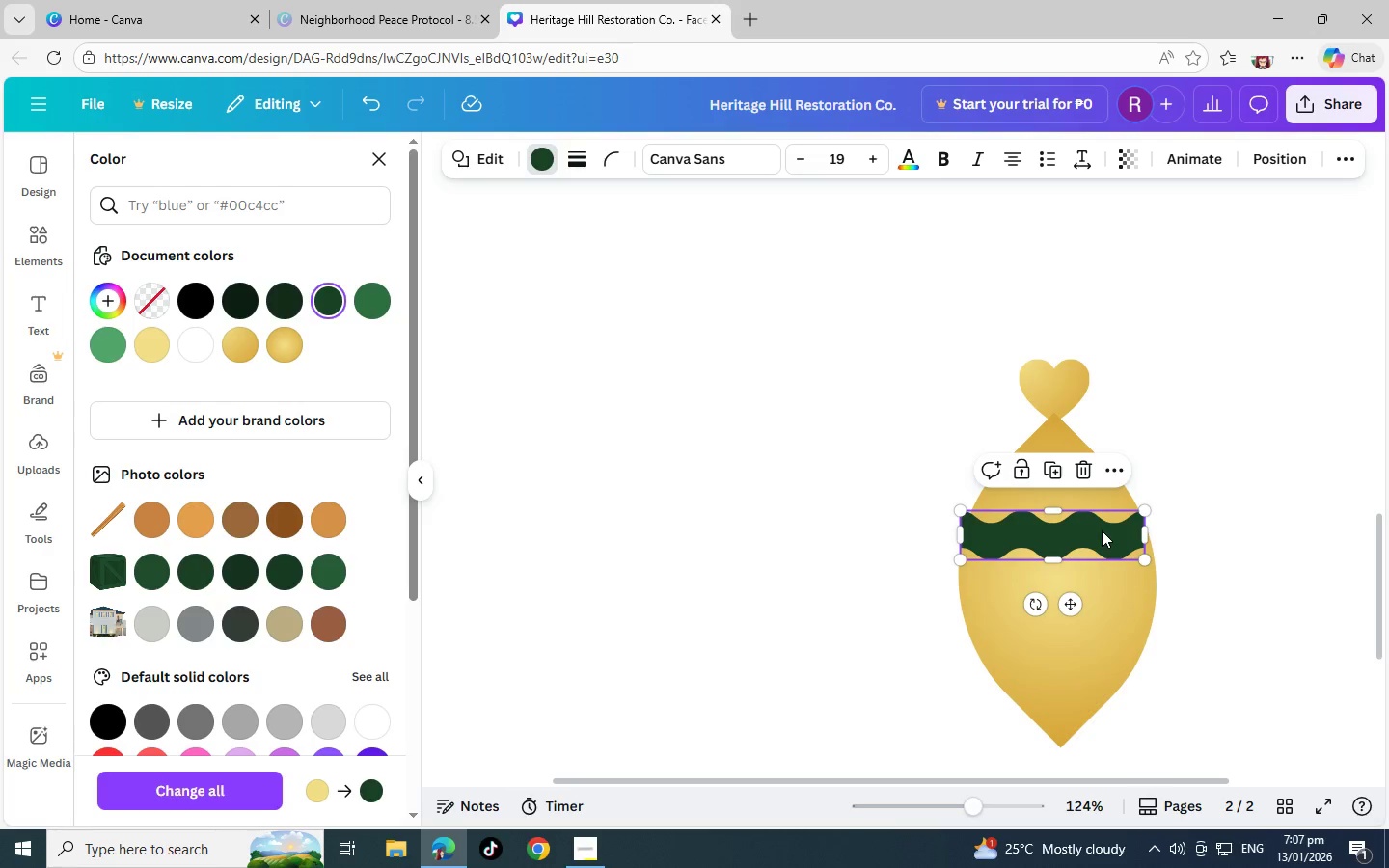 
left_click_drag(start_coordinate=[1102, 530], to_coordinate=[1110, 535])
 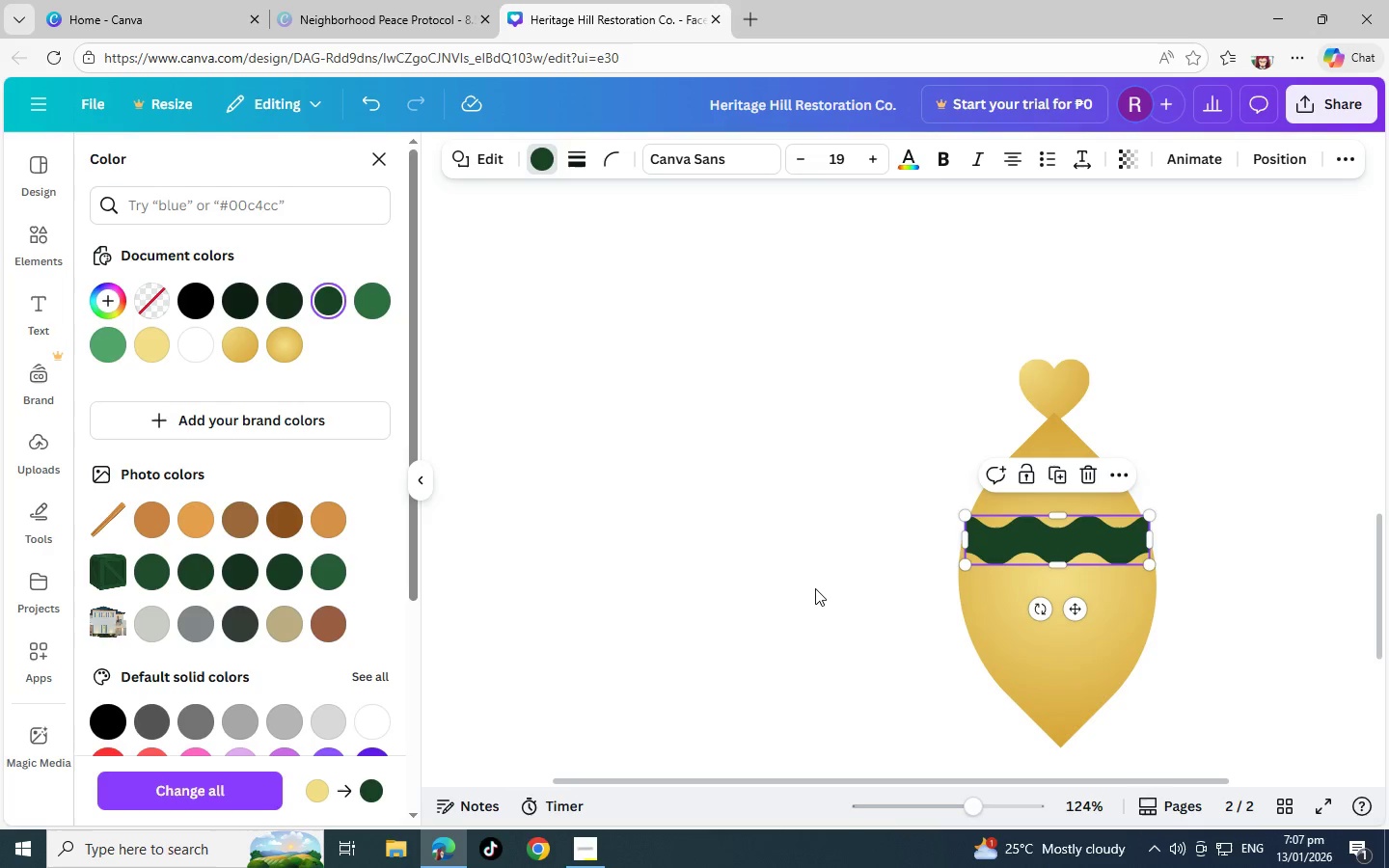 
left_click([815, 588])
 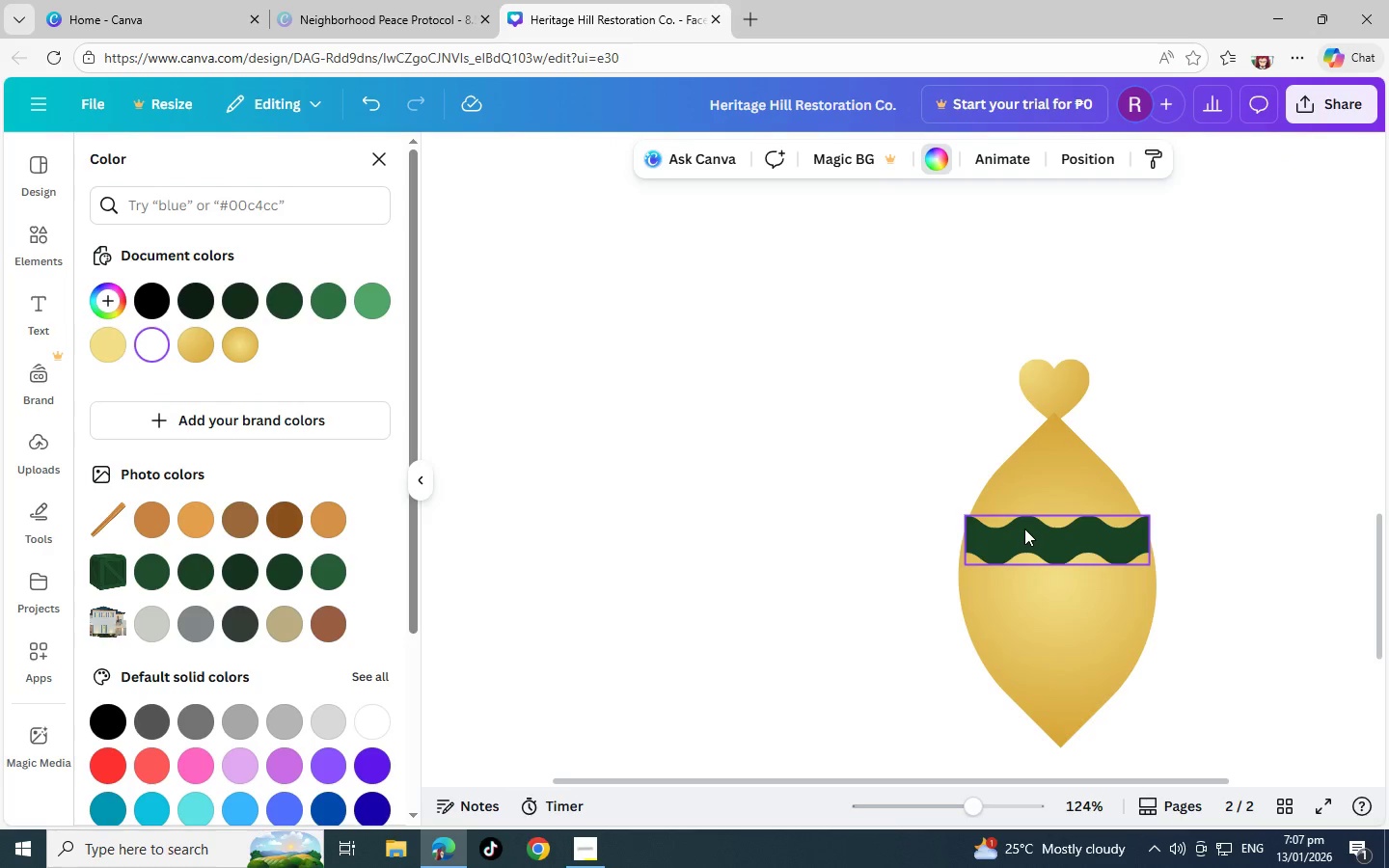 
left_click([1026, 533])
 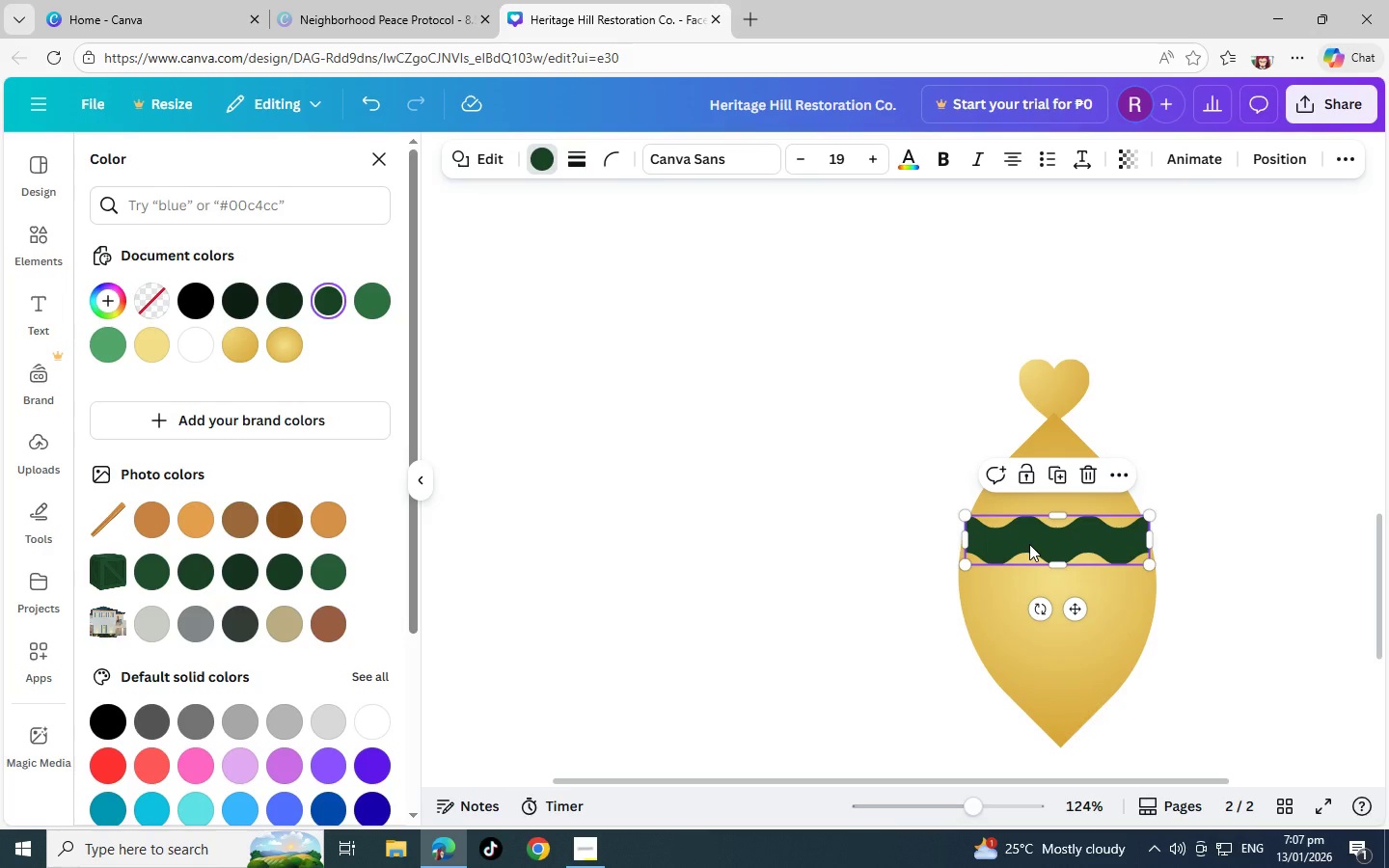 
left_click_drag(start_coordinate=[1029, 544], to_coordinate=[1029, 554])
 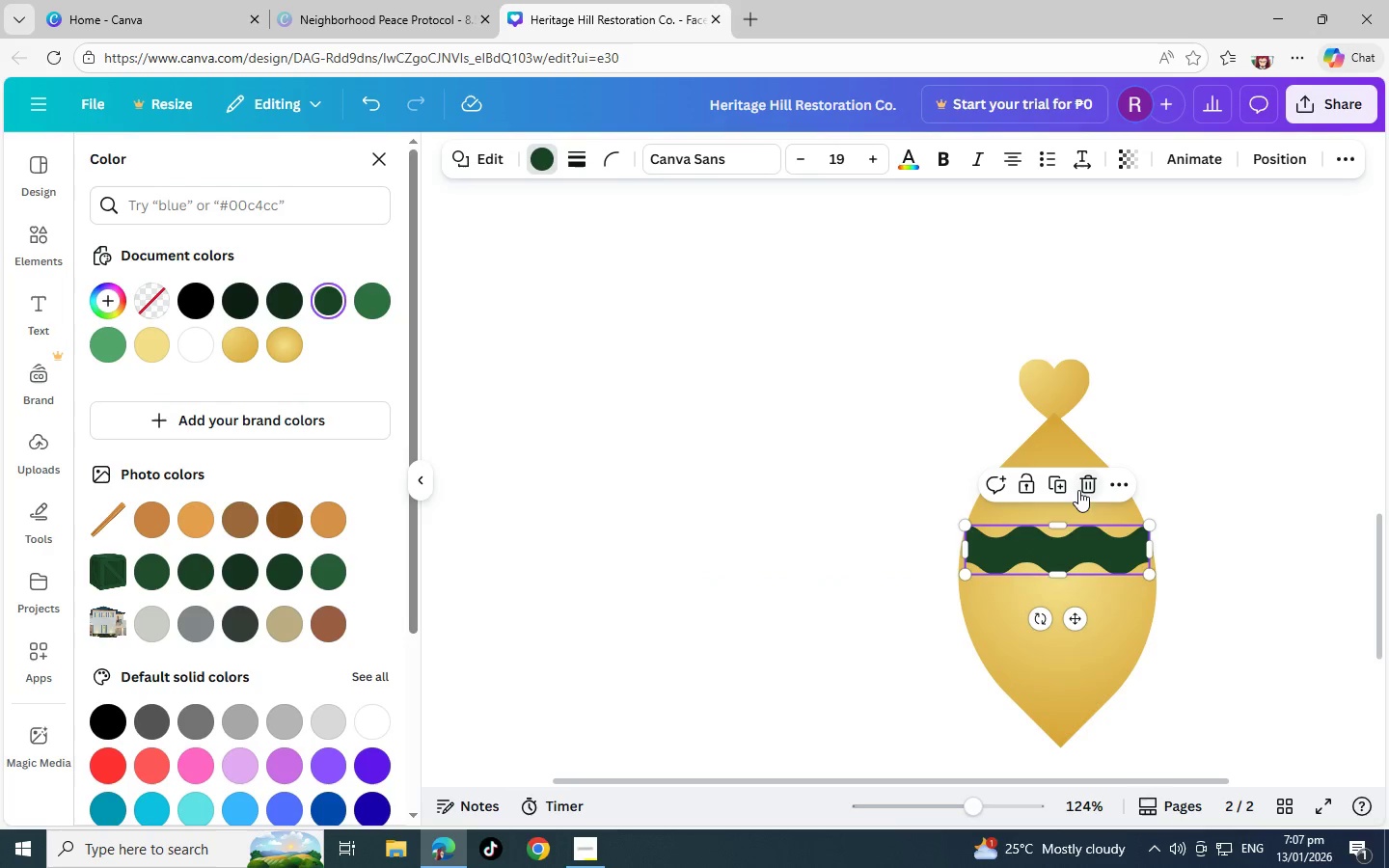 
left_click([1082, 486])
 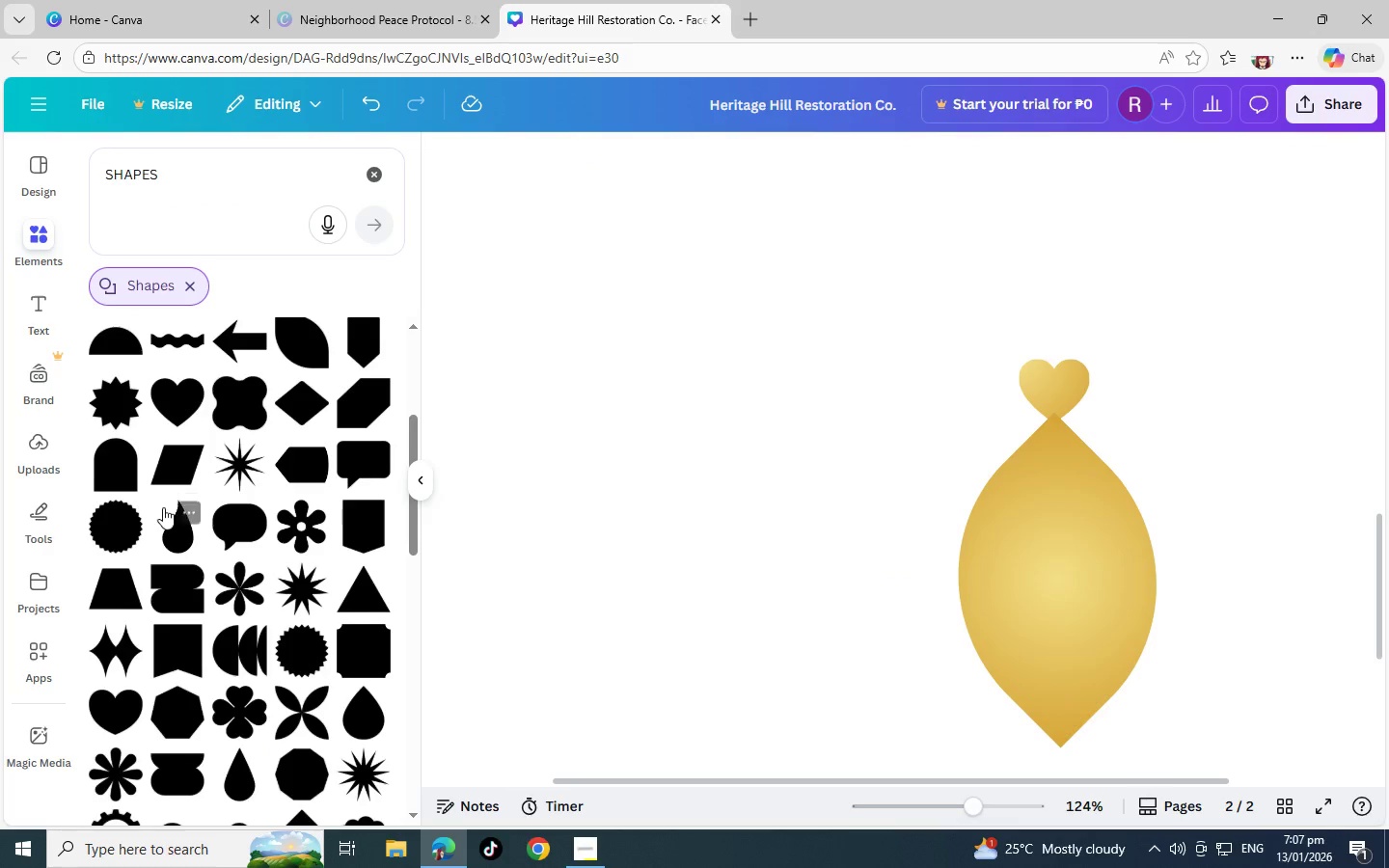 
mouse_move([268, 489])
 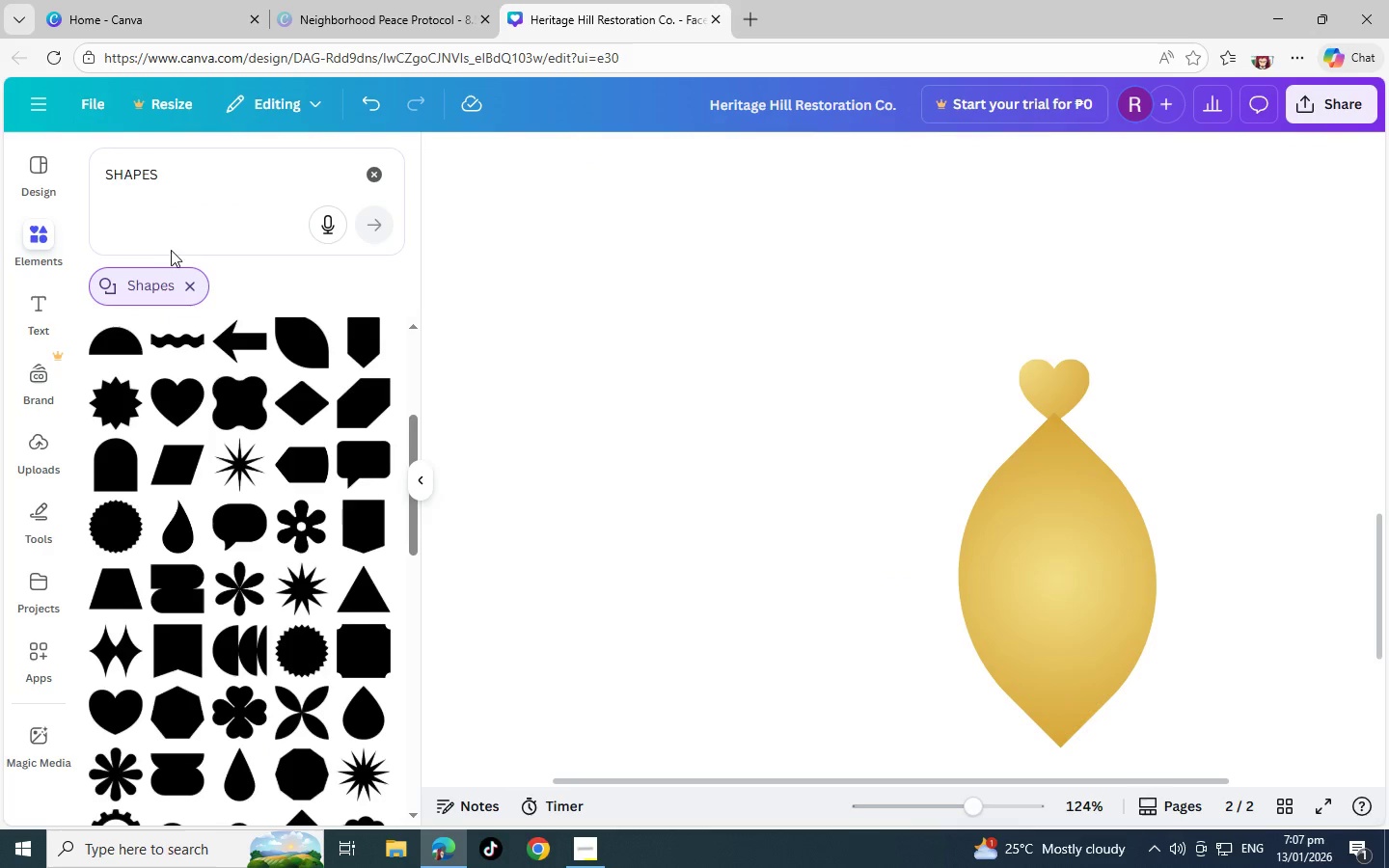 
left_click_drag(start_coordinate=[186, 192], to_coordinate=[0, 156])
 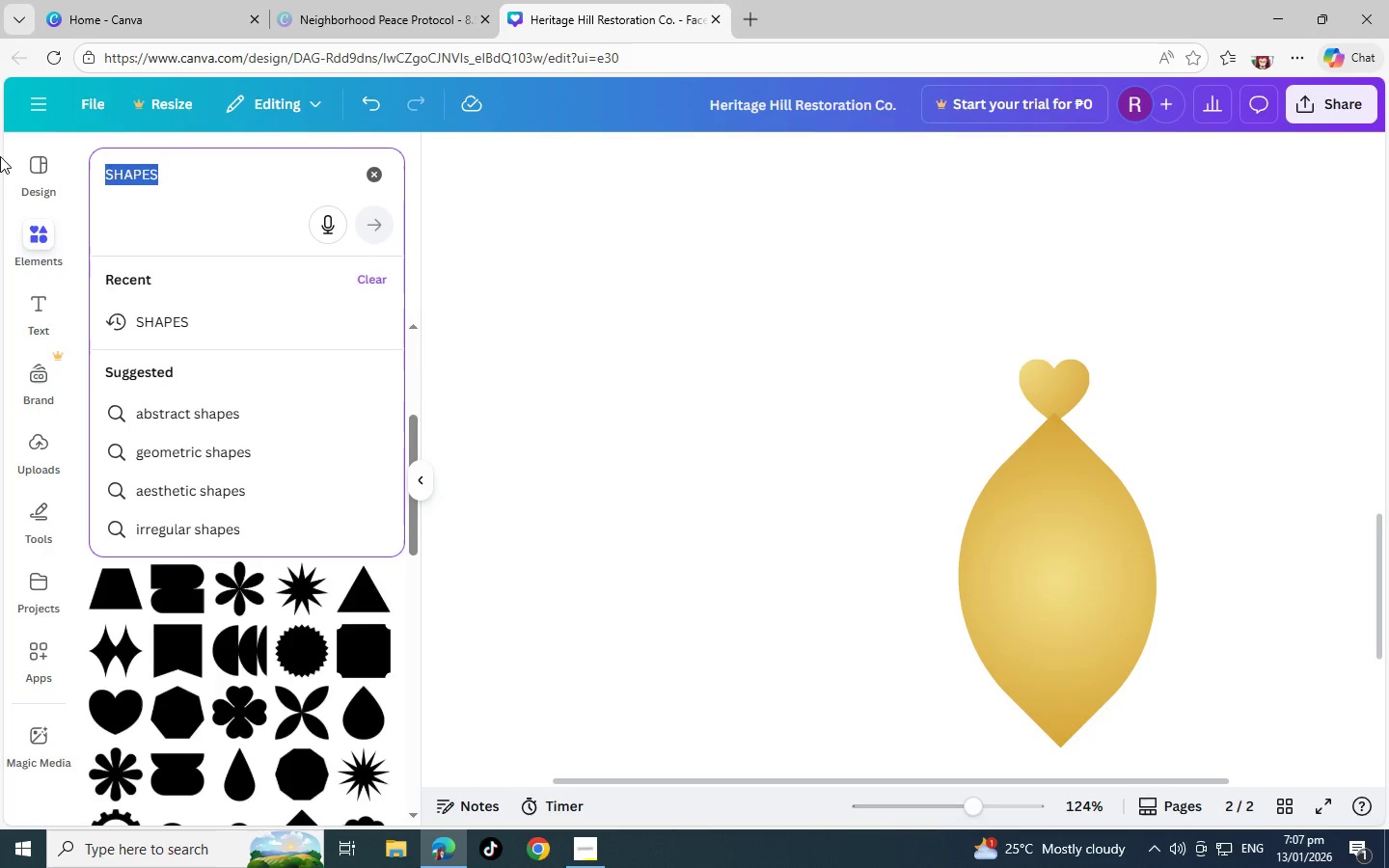 
type(L)
key(Backspace)
key(Backspace)
type(LINE)
 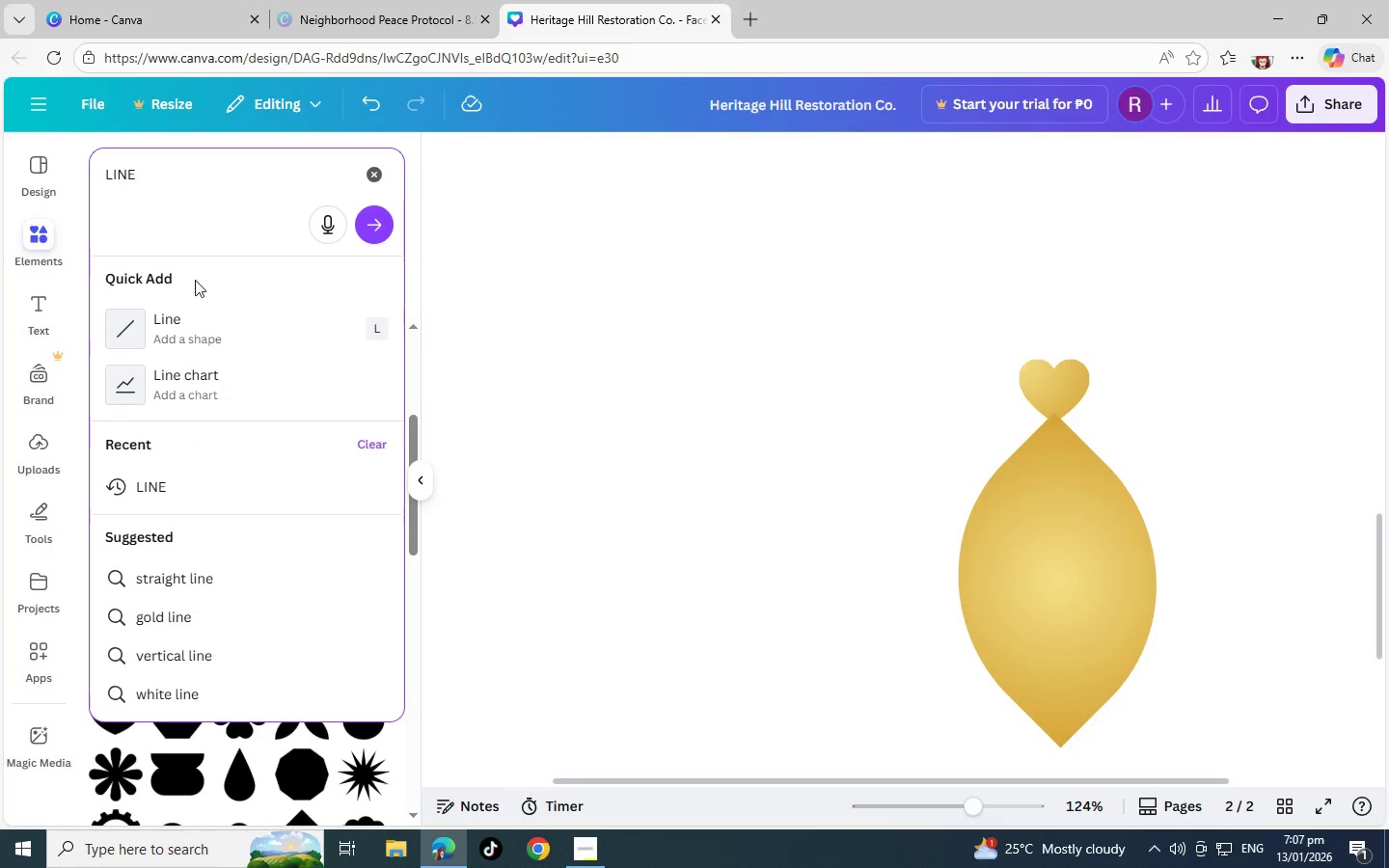 
left_click([227, 331])
 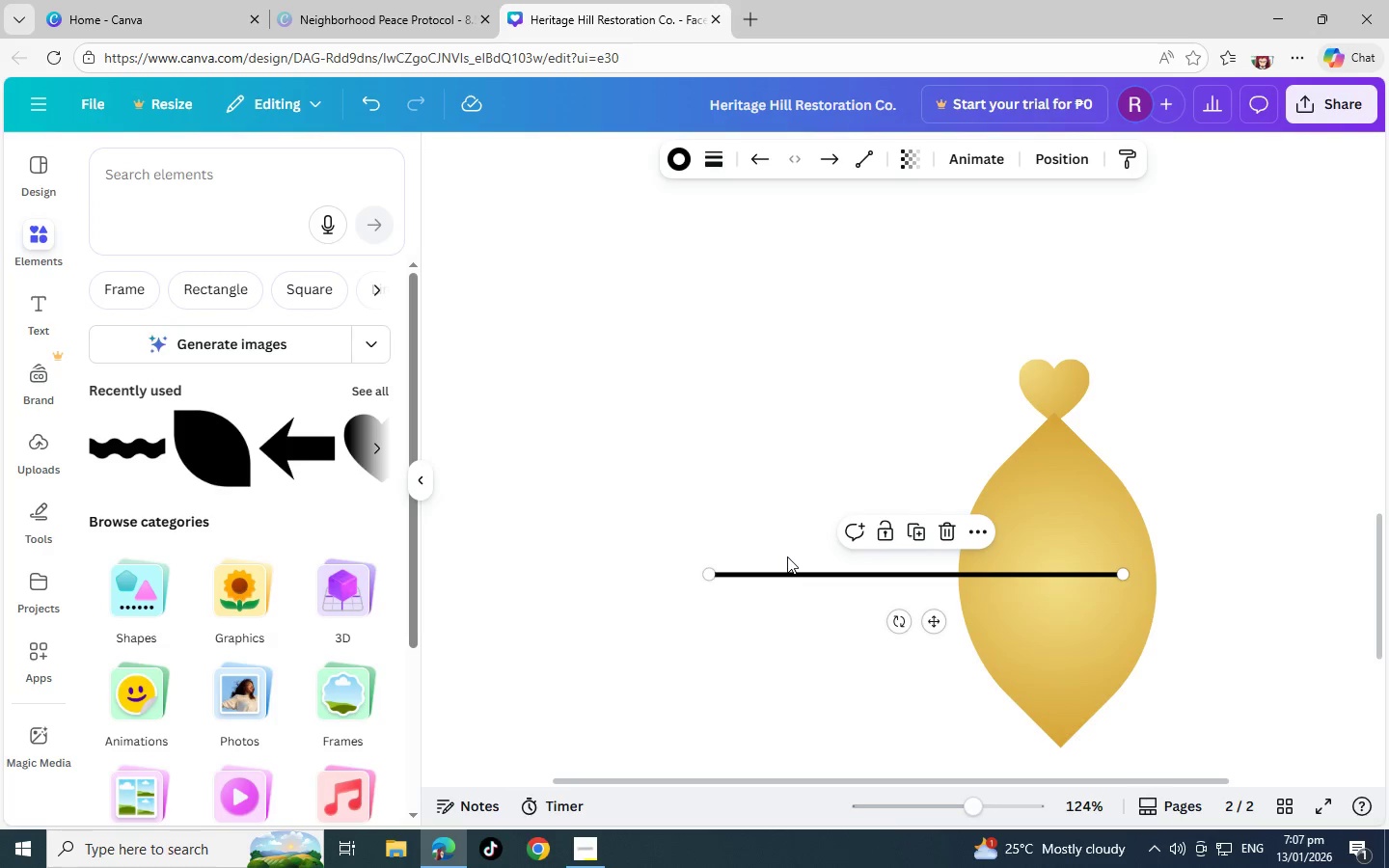 
left_click_drag(start_coordinate=[716, 577], to_coordinate=[1049, 430])
 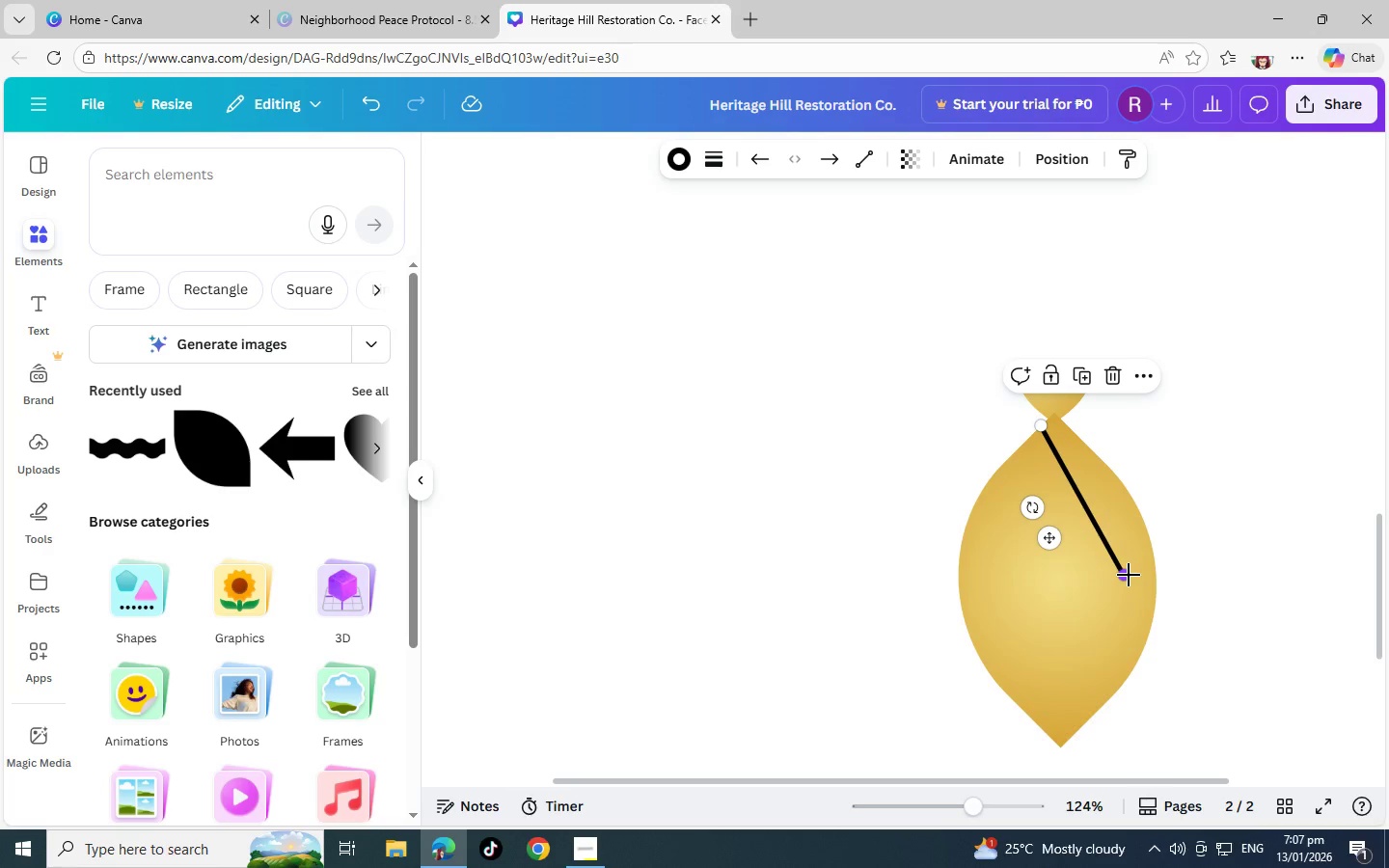 
left_click_drag(start_coordinate=[1126, 575], to_coordinate=[975, 639])
 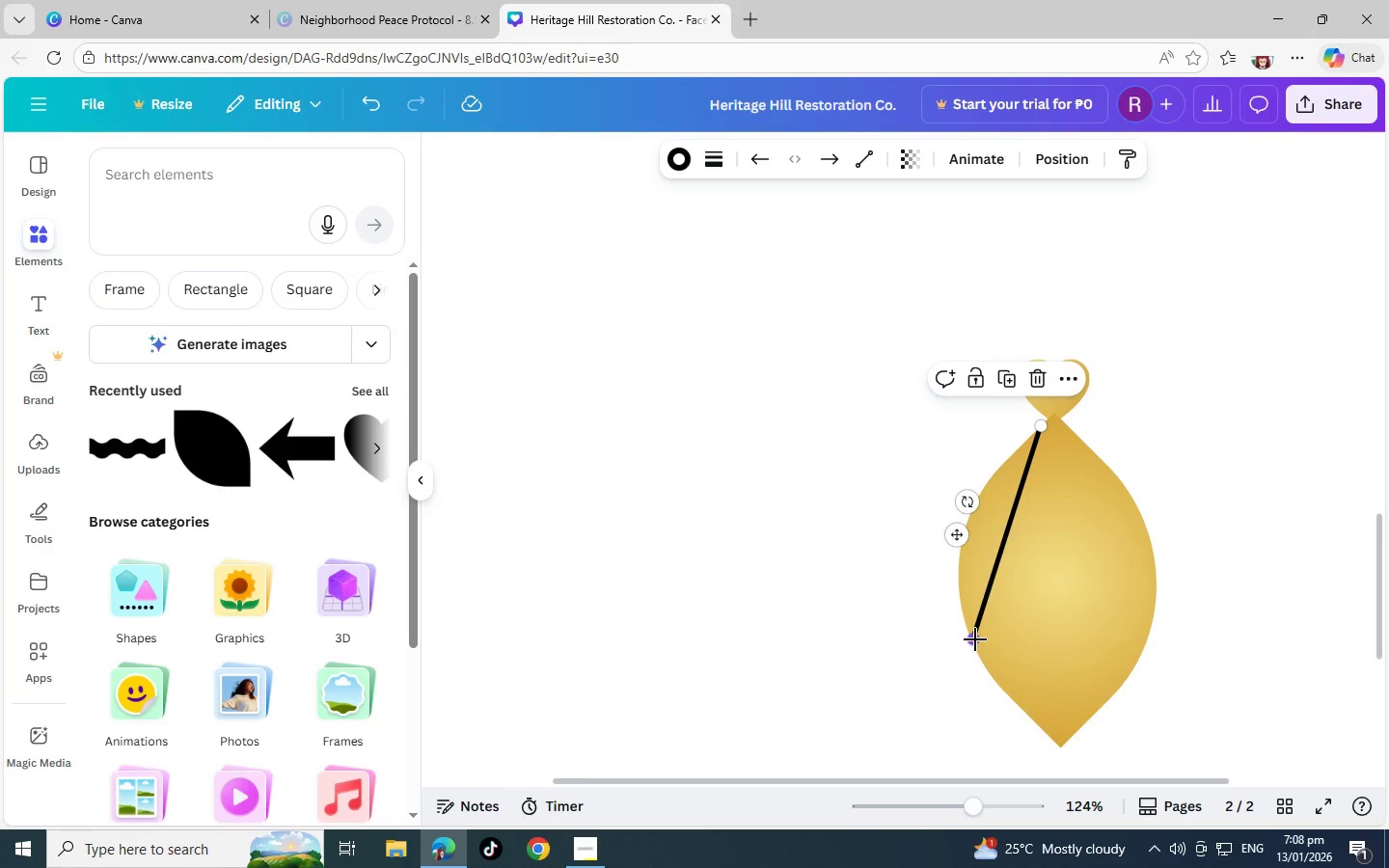 
hold_key(key=ControlLeft, duration=0.61)
 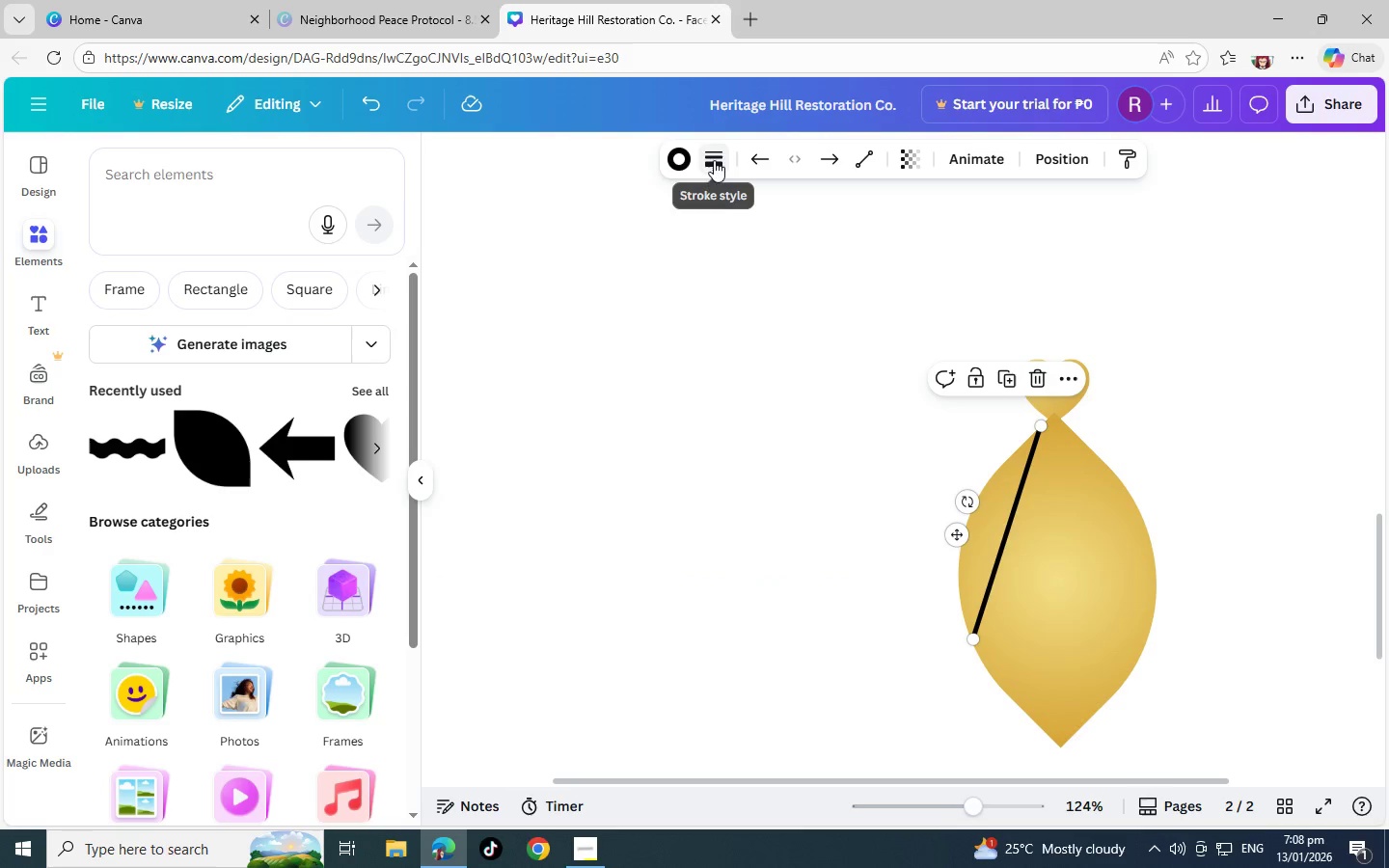 
left_click([676, 154])
 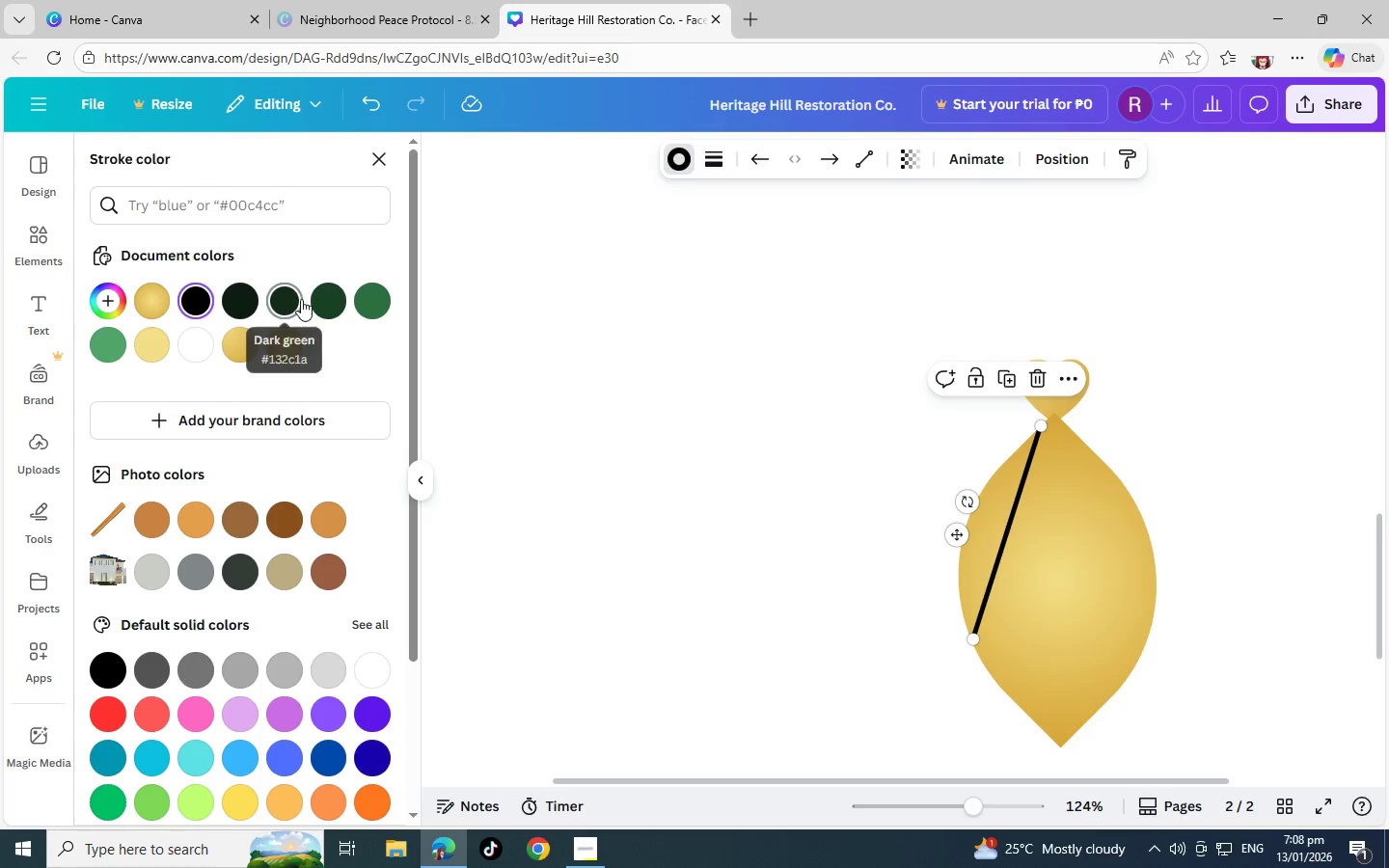 
left_click([298, 299])
 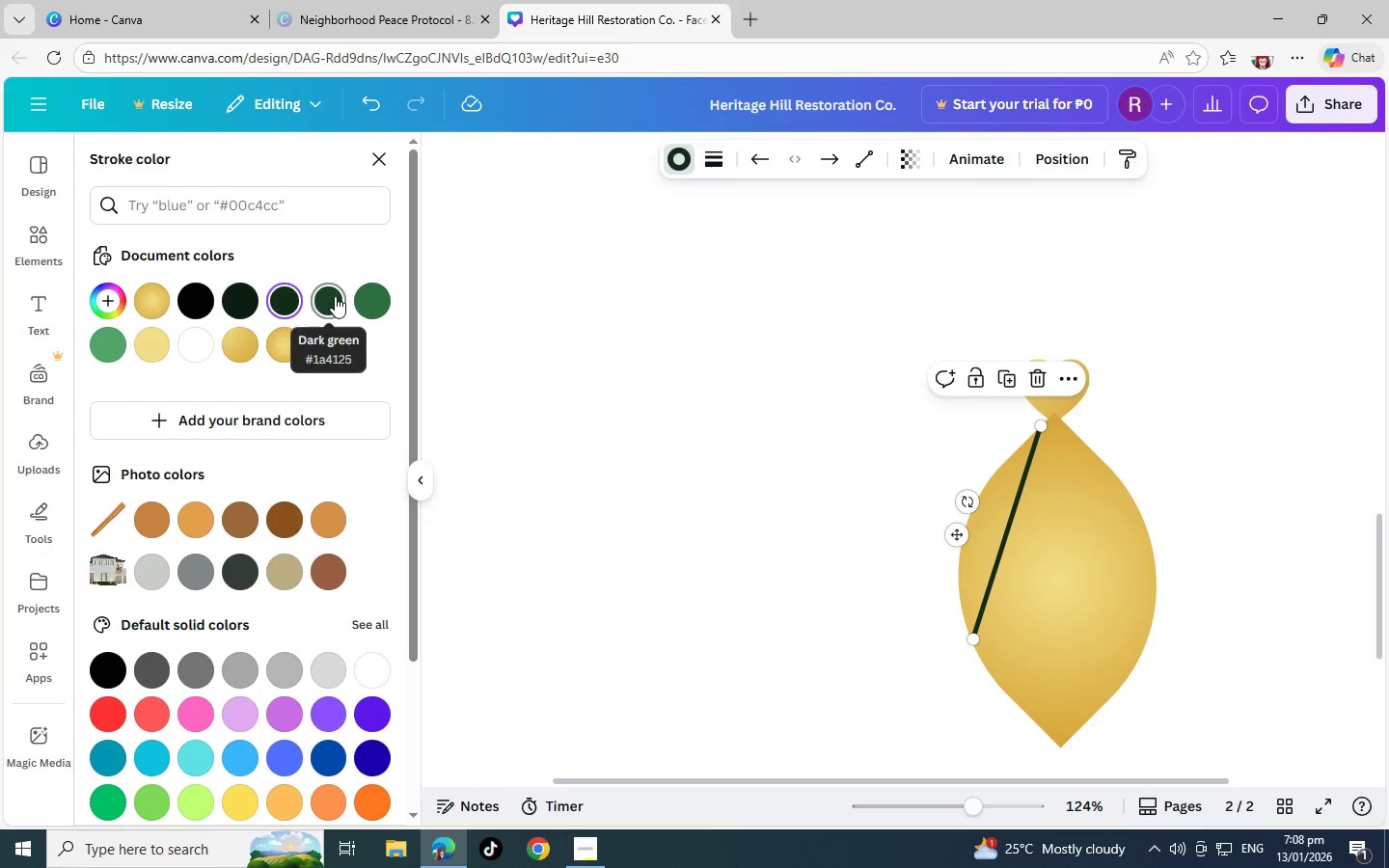 
left_click([335, 296])
 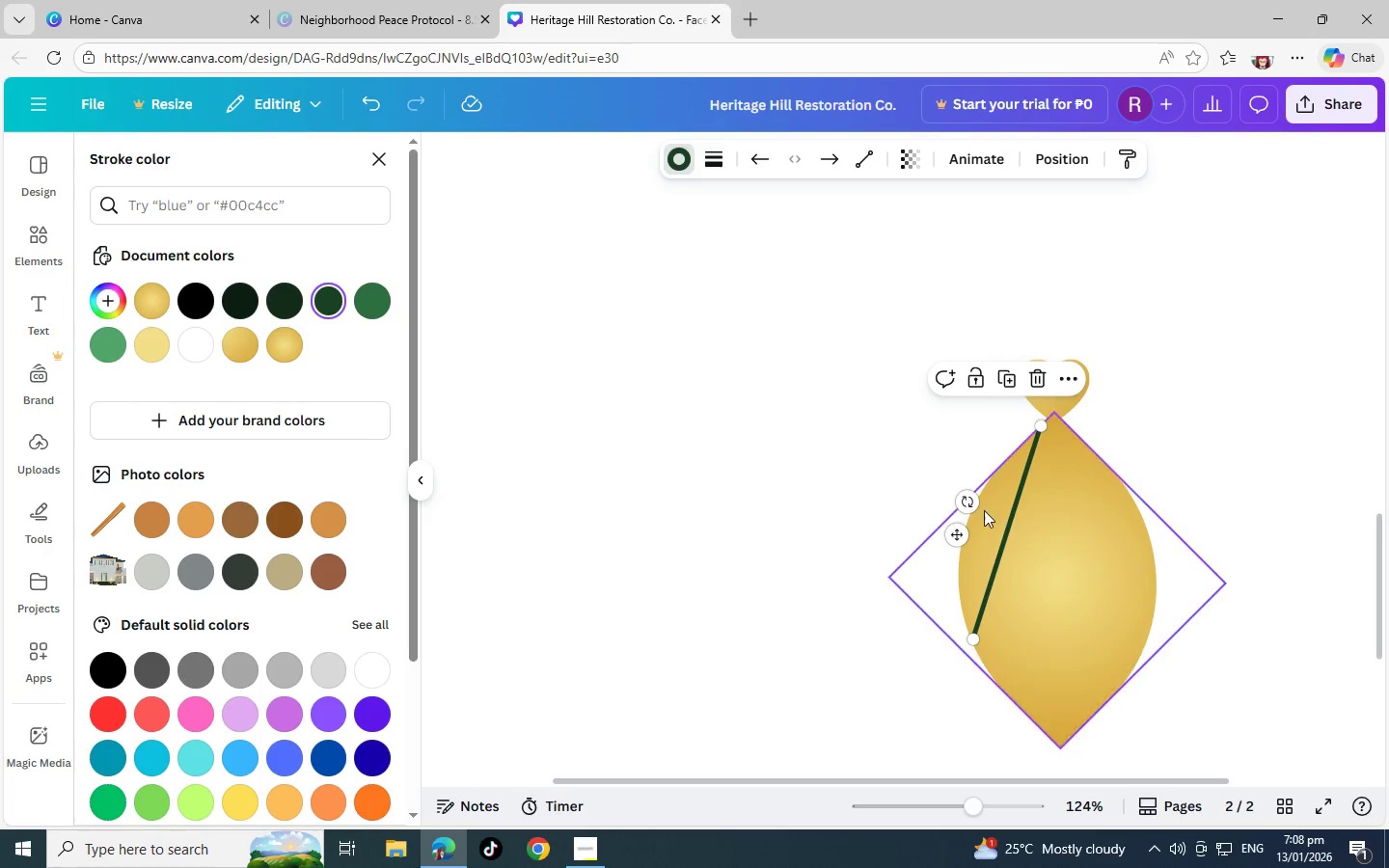 
key(Control+V)
 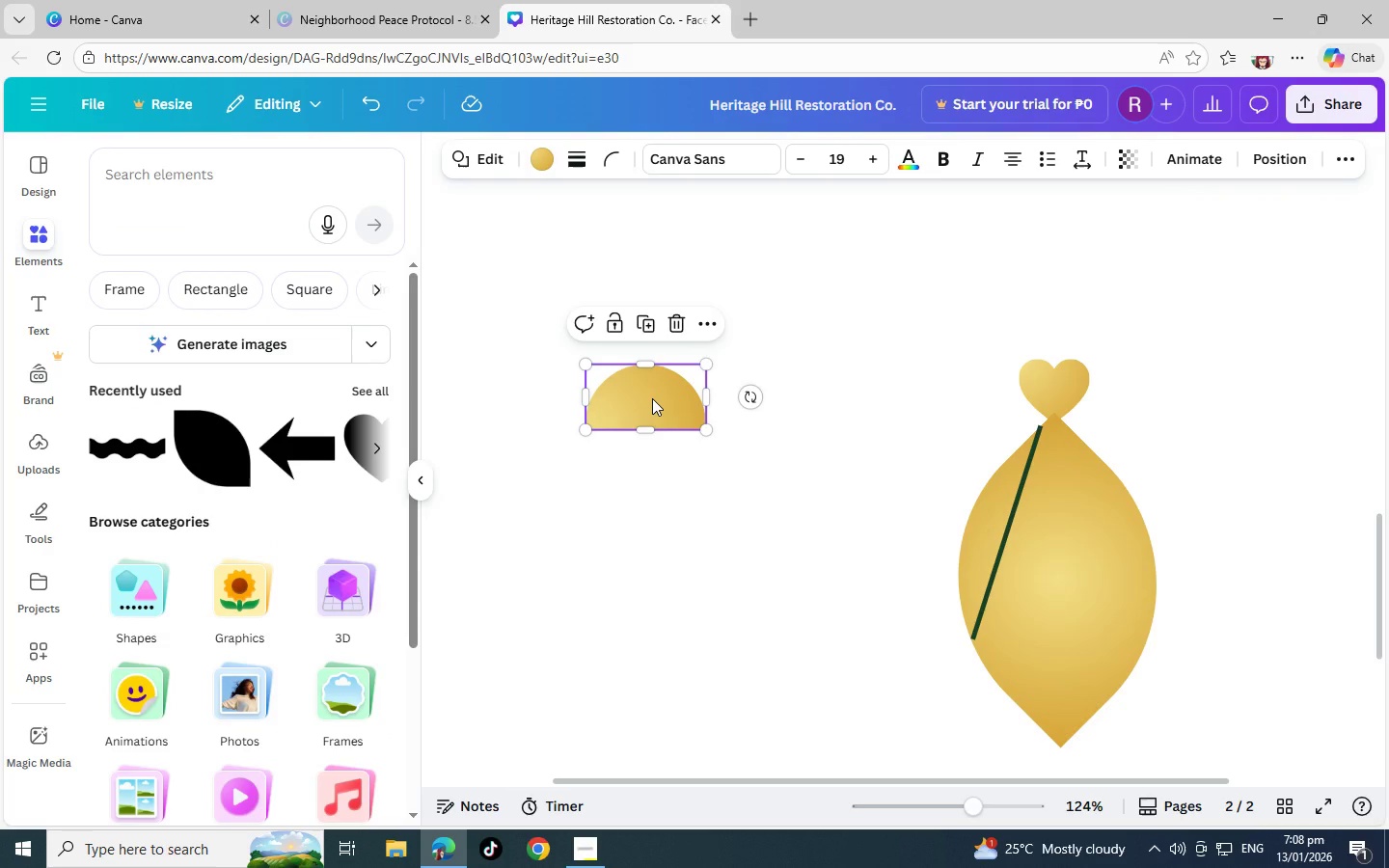 
key(Control+ControlLeft)
 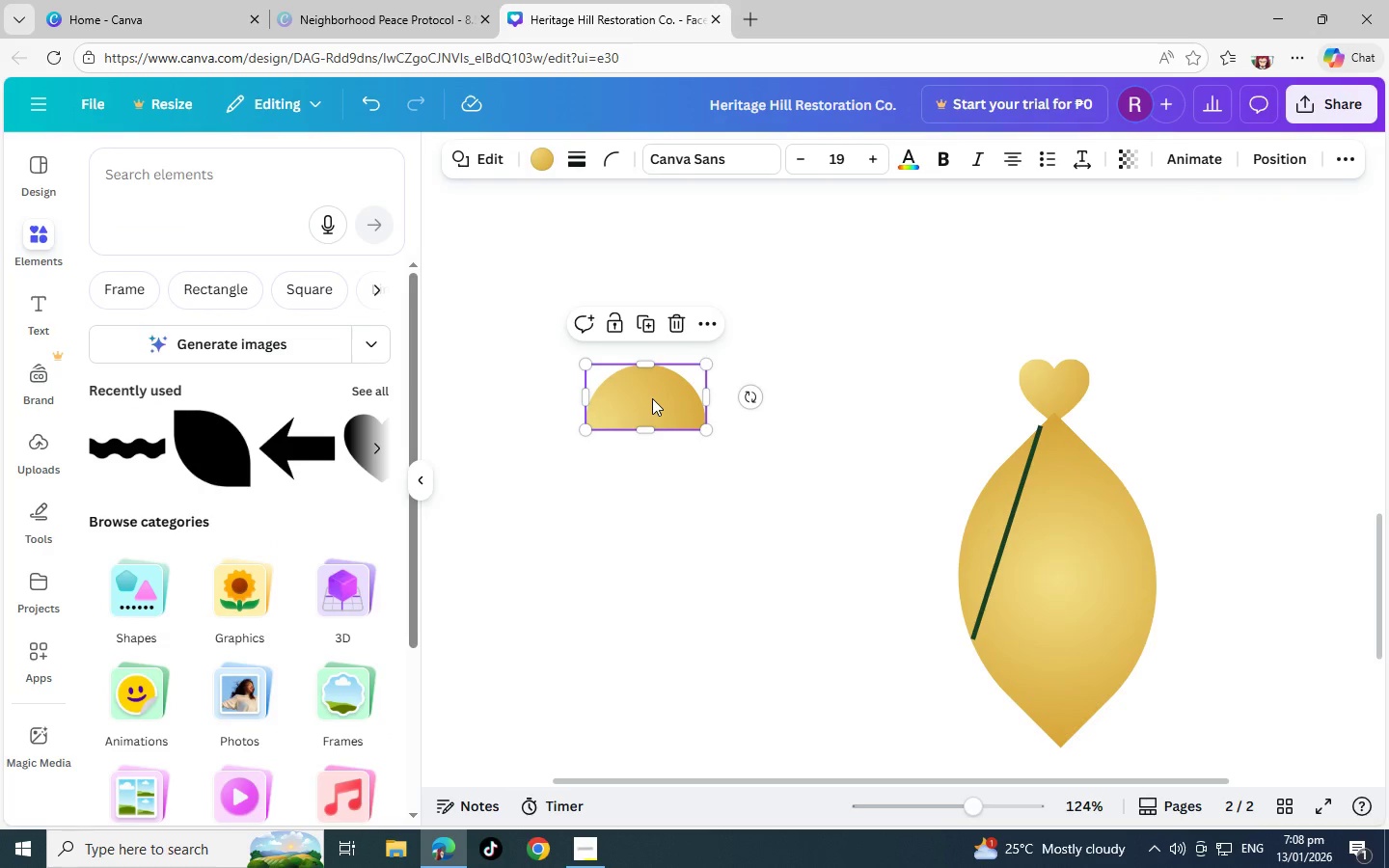 
left_click([652, 398])
 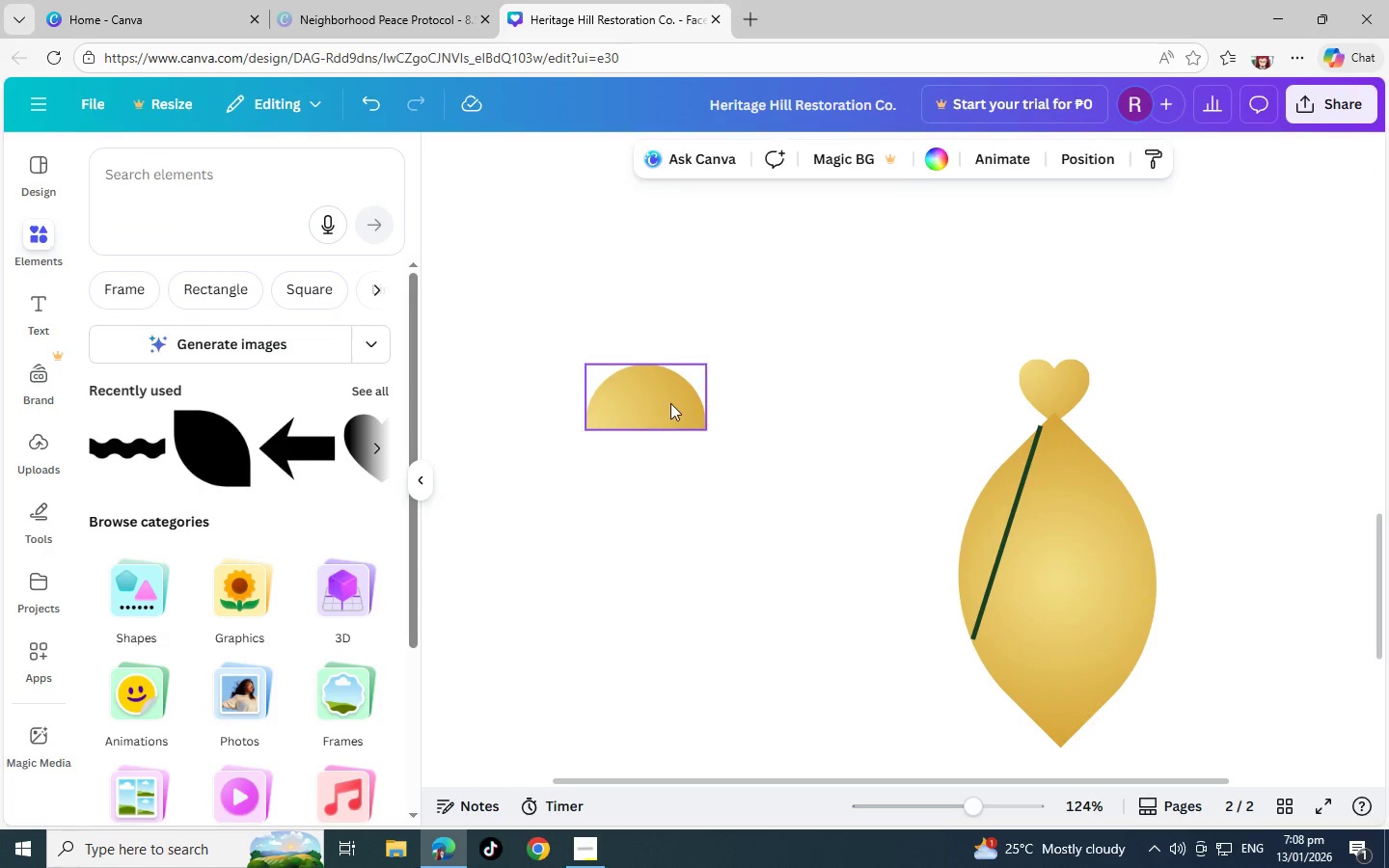 
key(Control+Z)
 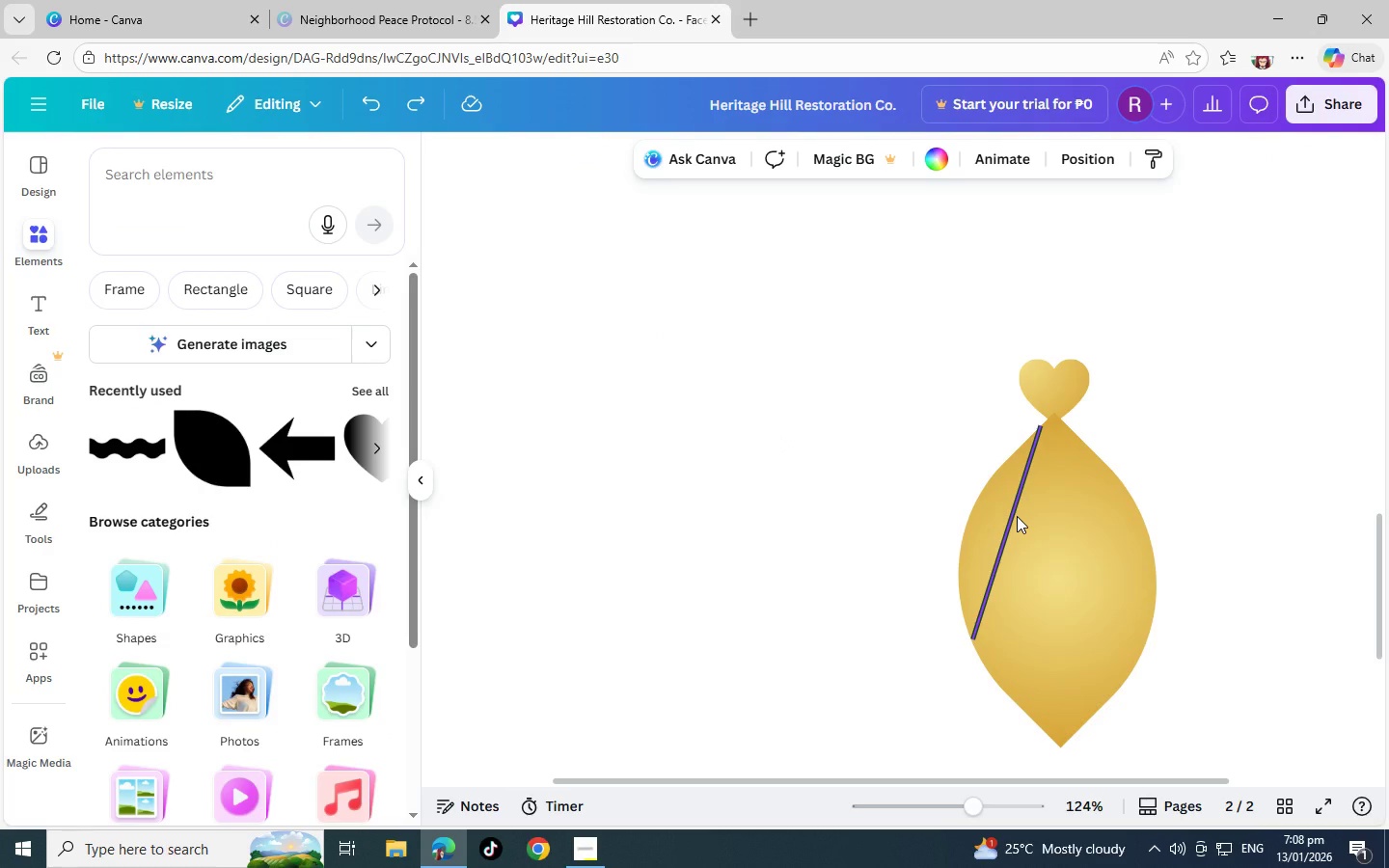 
left_click([1017, 516])
 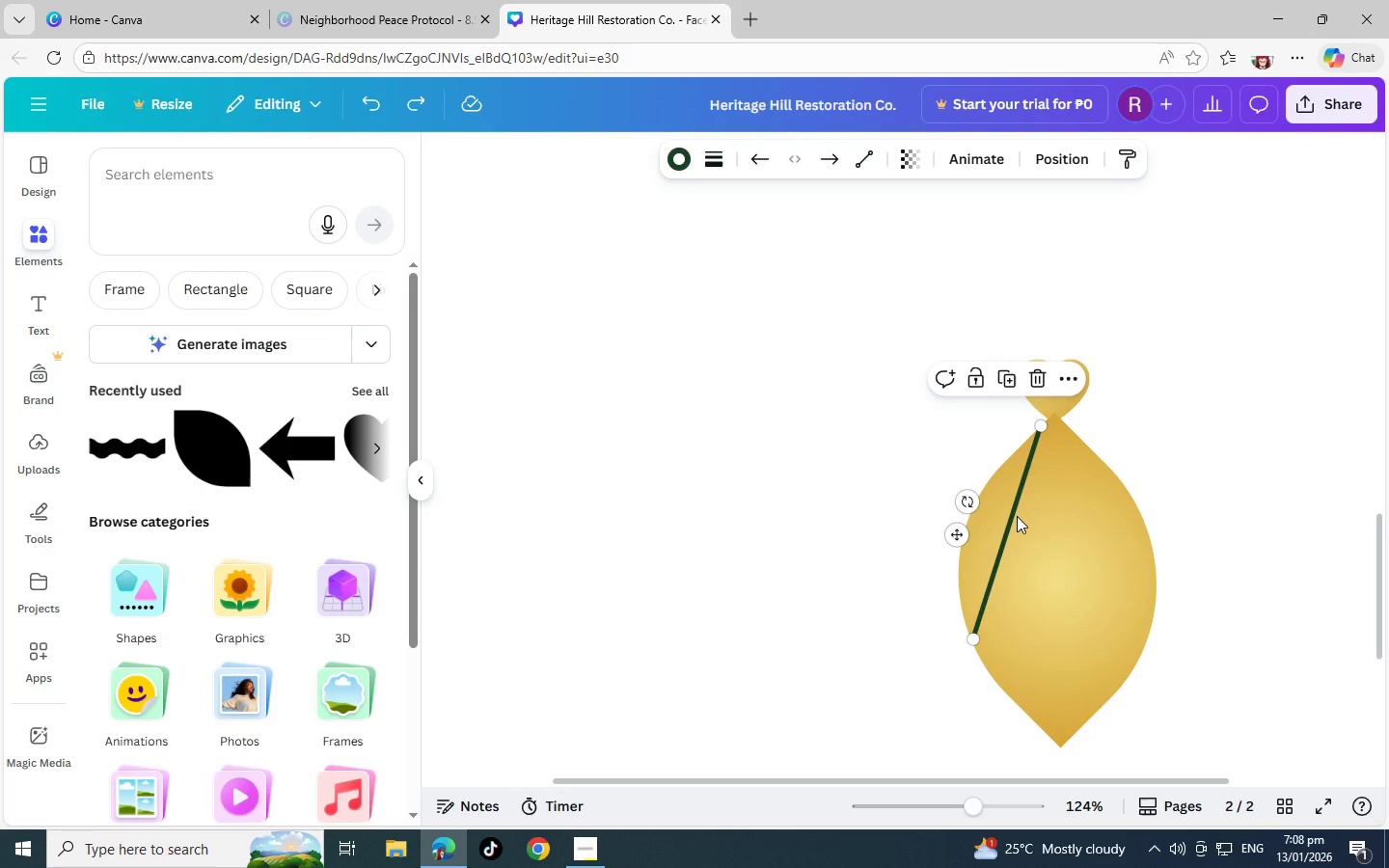 
key(Control+C)
 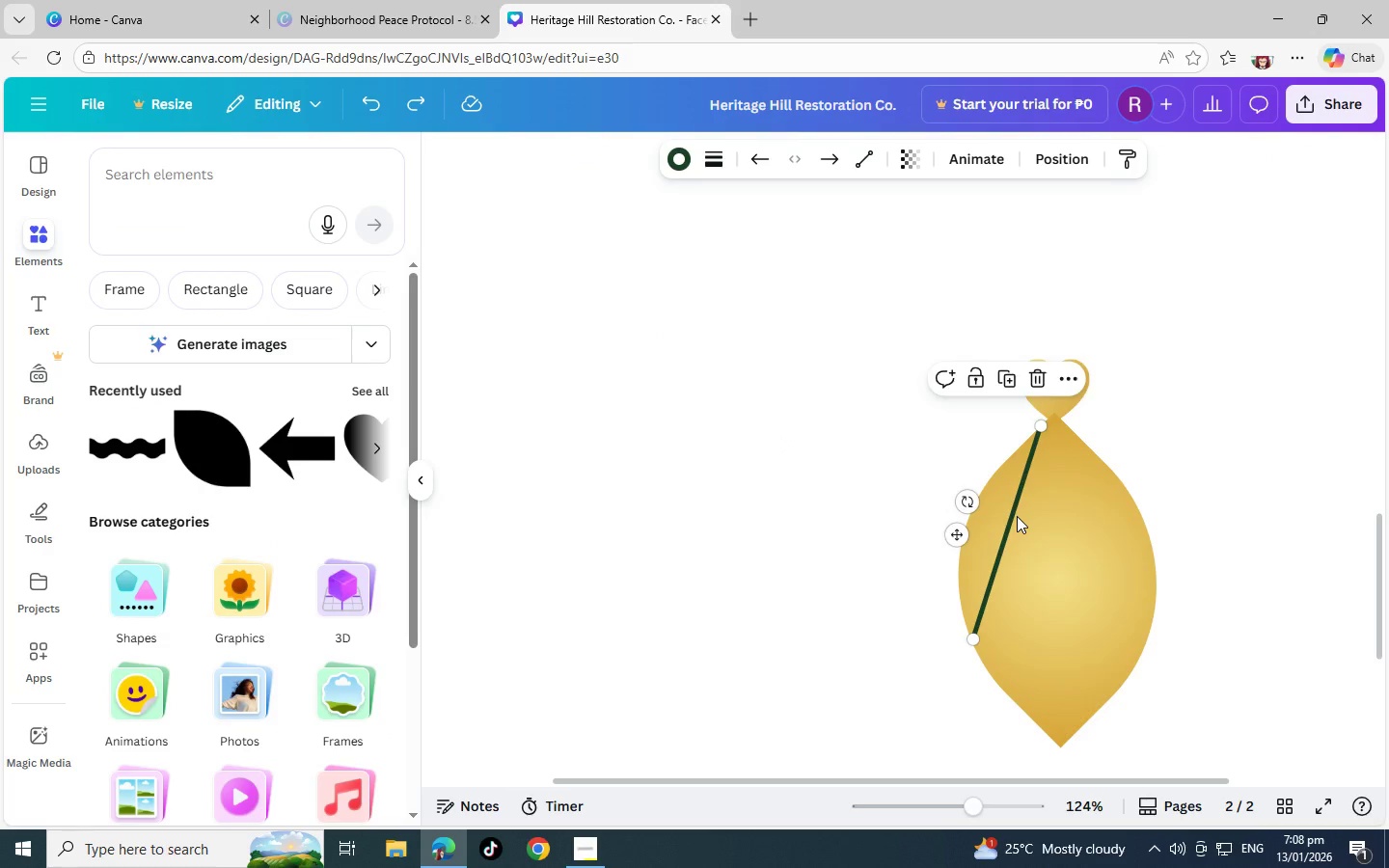 
key(Control+V)
 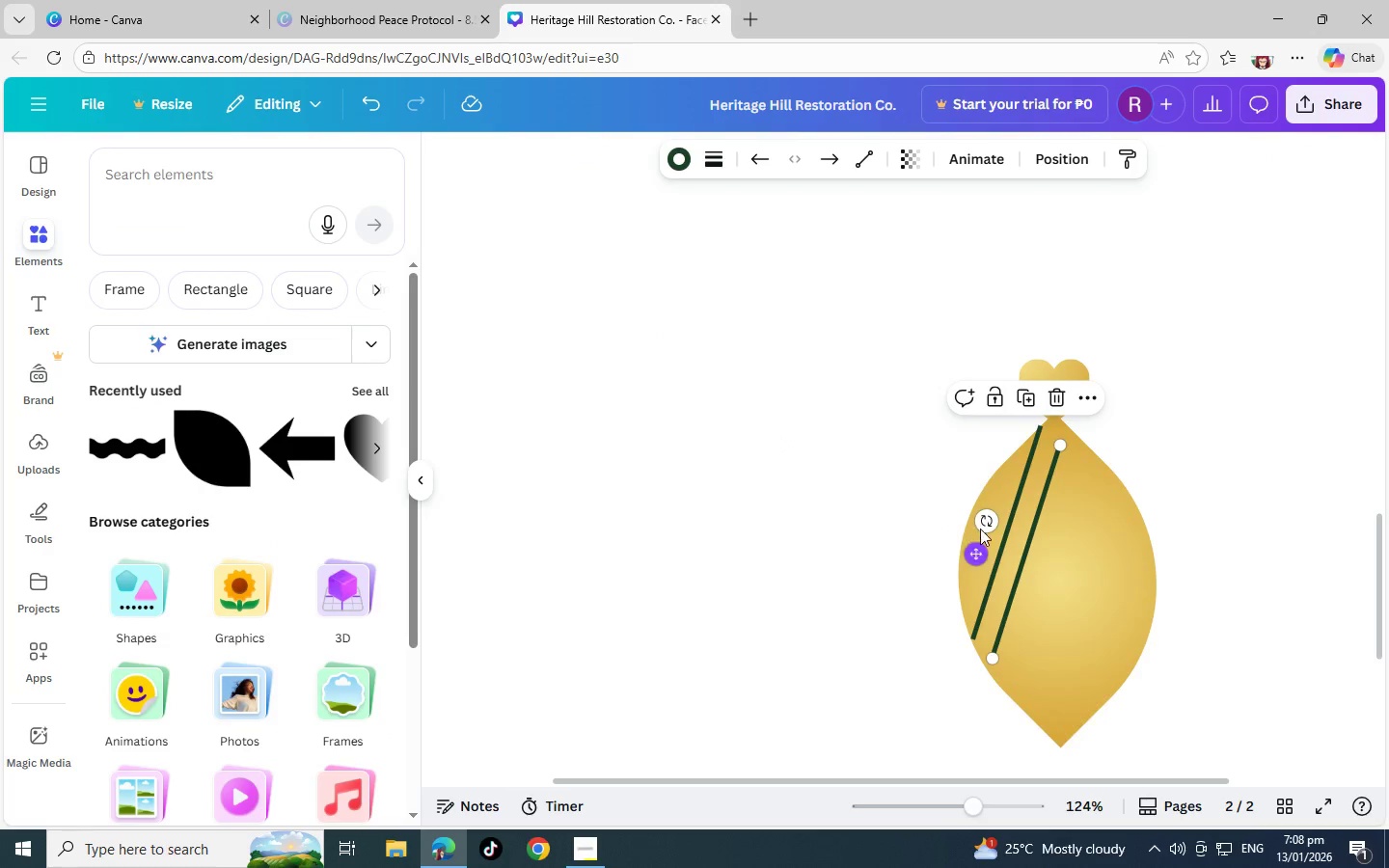 
left_click_drag(start_coordinate=[987, 525], to_coordinate=[913, 540])
 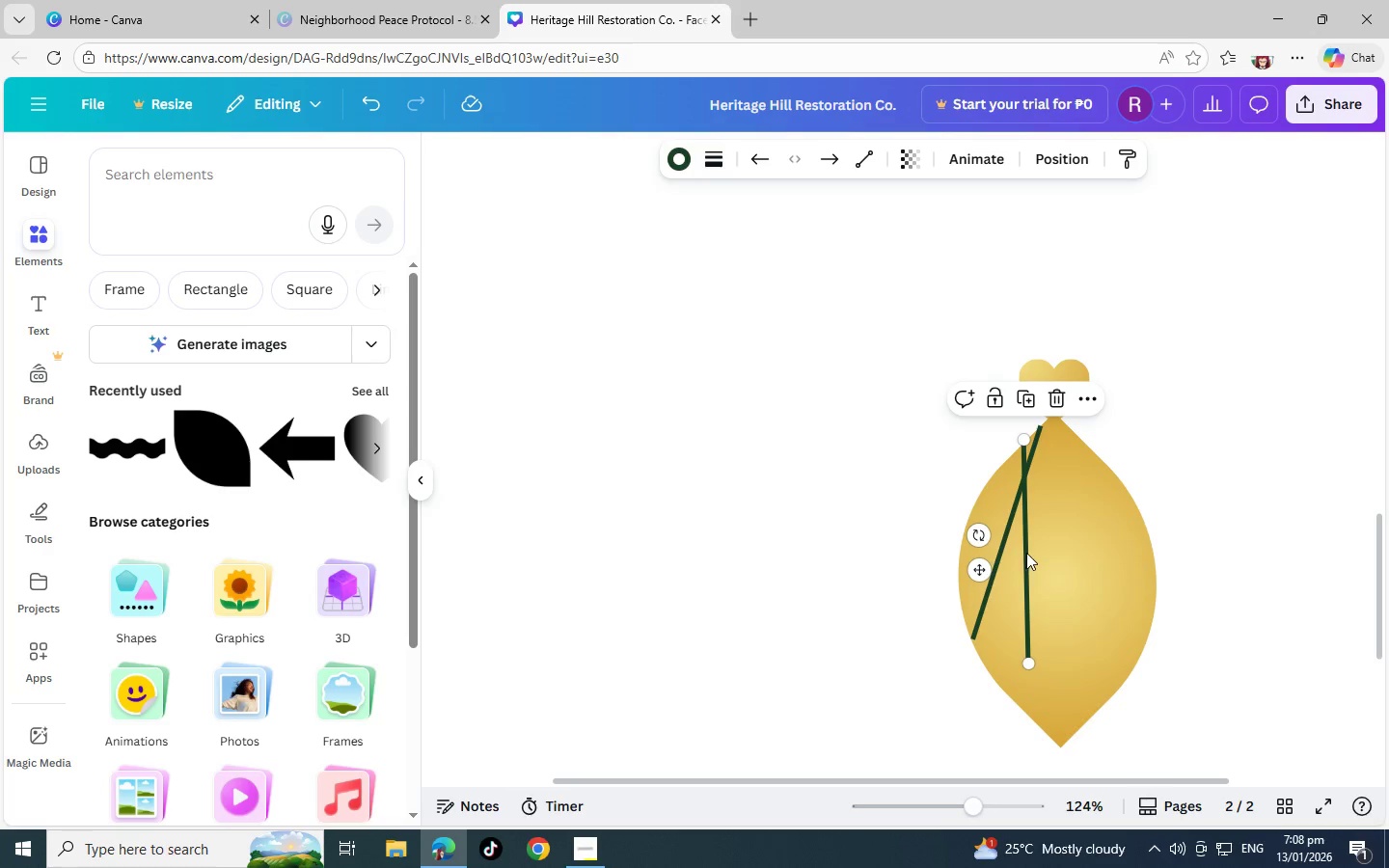 
left_click_drag(start_coordinate=[1027, 553], to_coordinate=[1076, 545])
 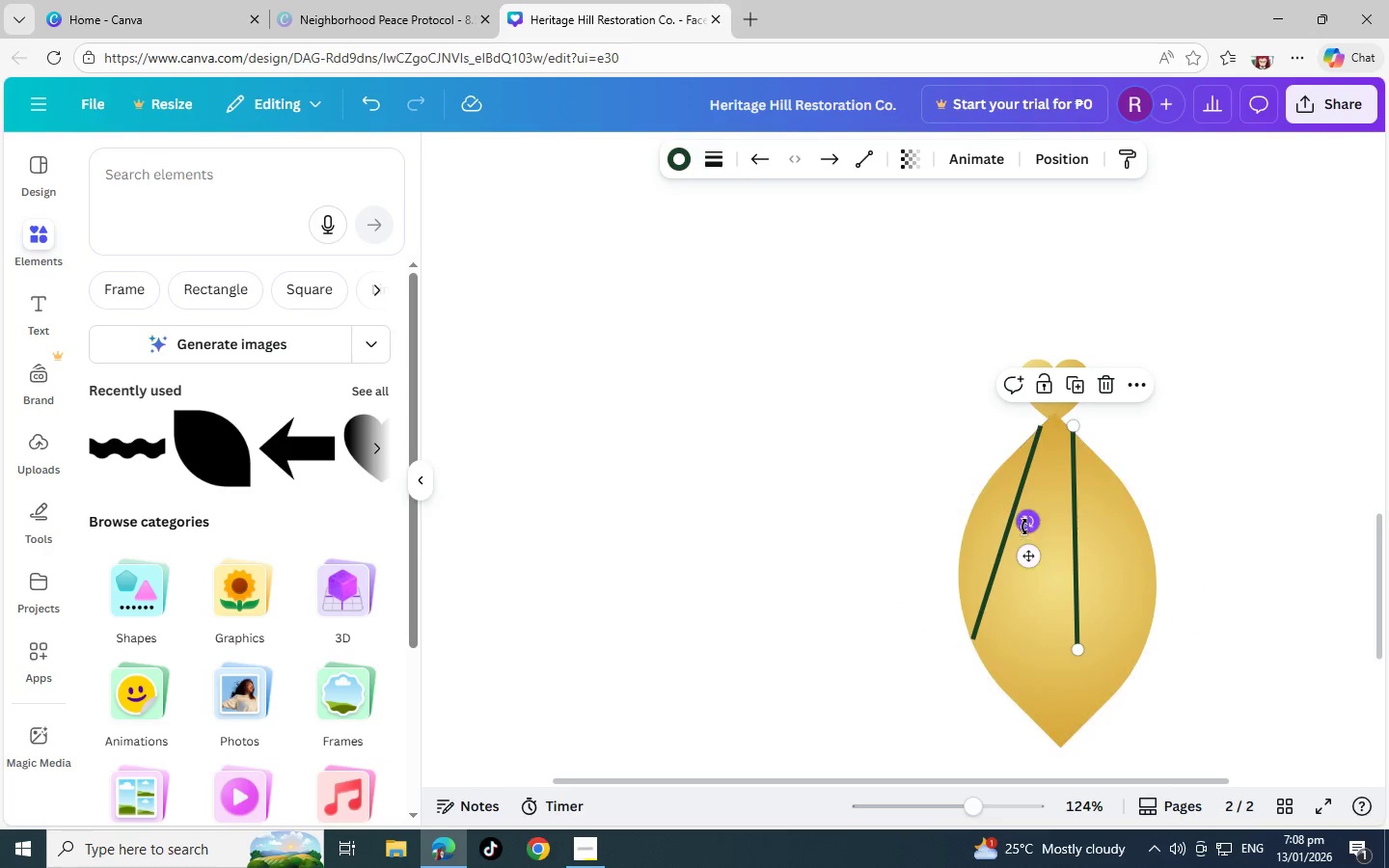 
left_click_drag(start_coordinate=[1024, 527], to_coordinate=[868, 585])
 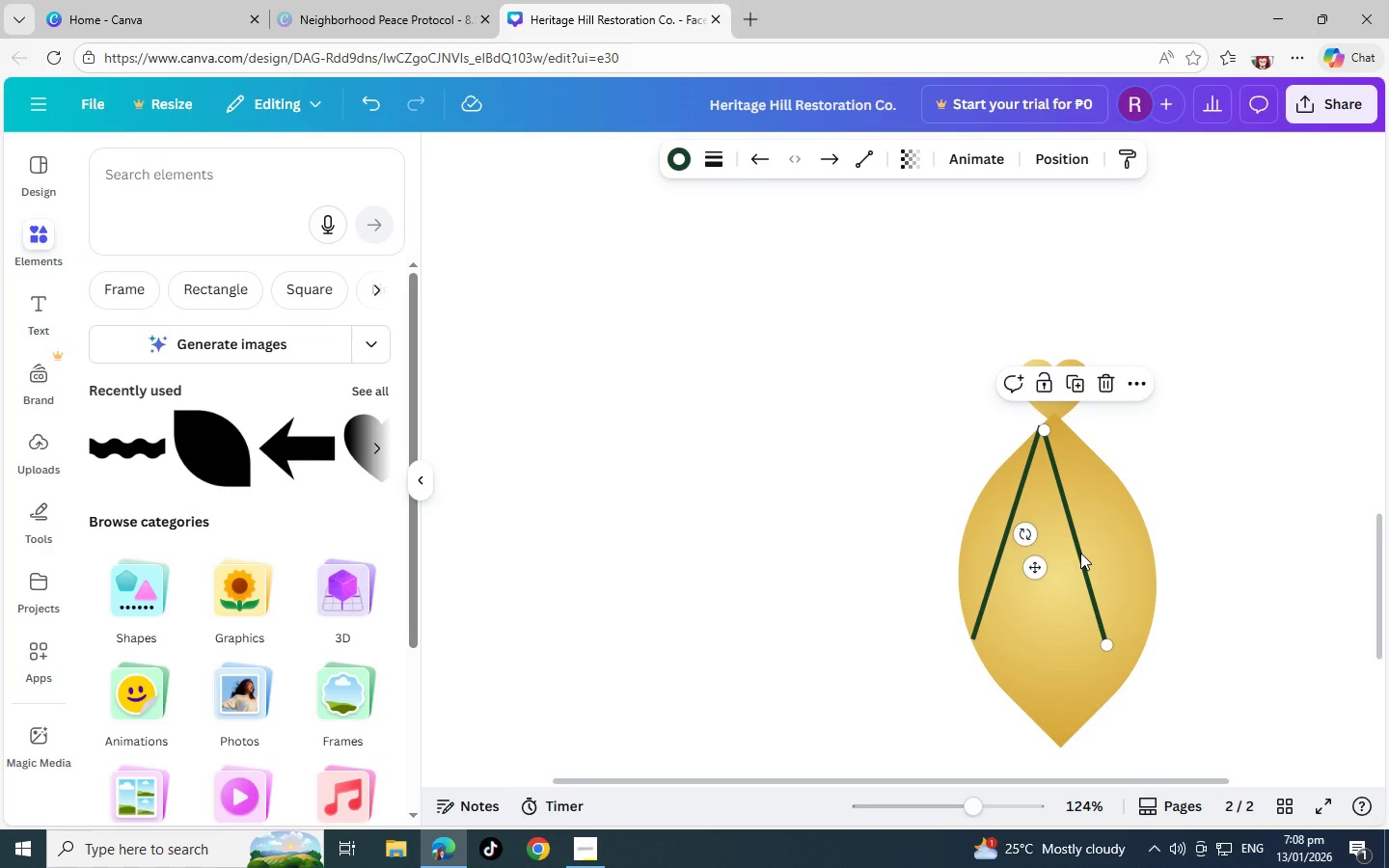 
left_click_drag(start_coordinate=[1080, 553], to_coordinate=[1115, 561])
 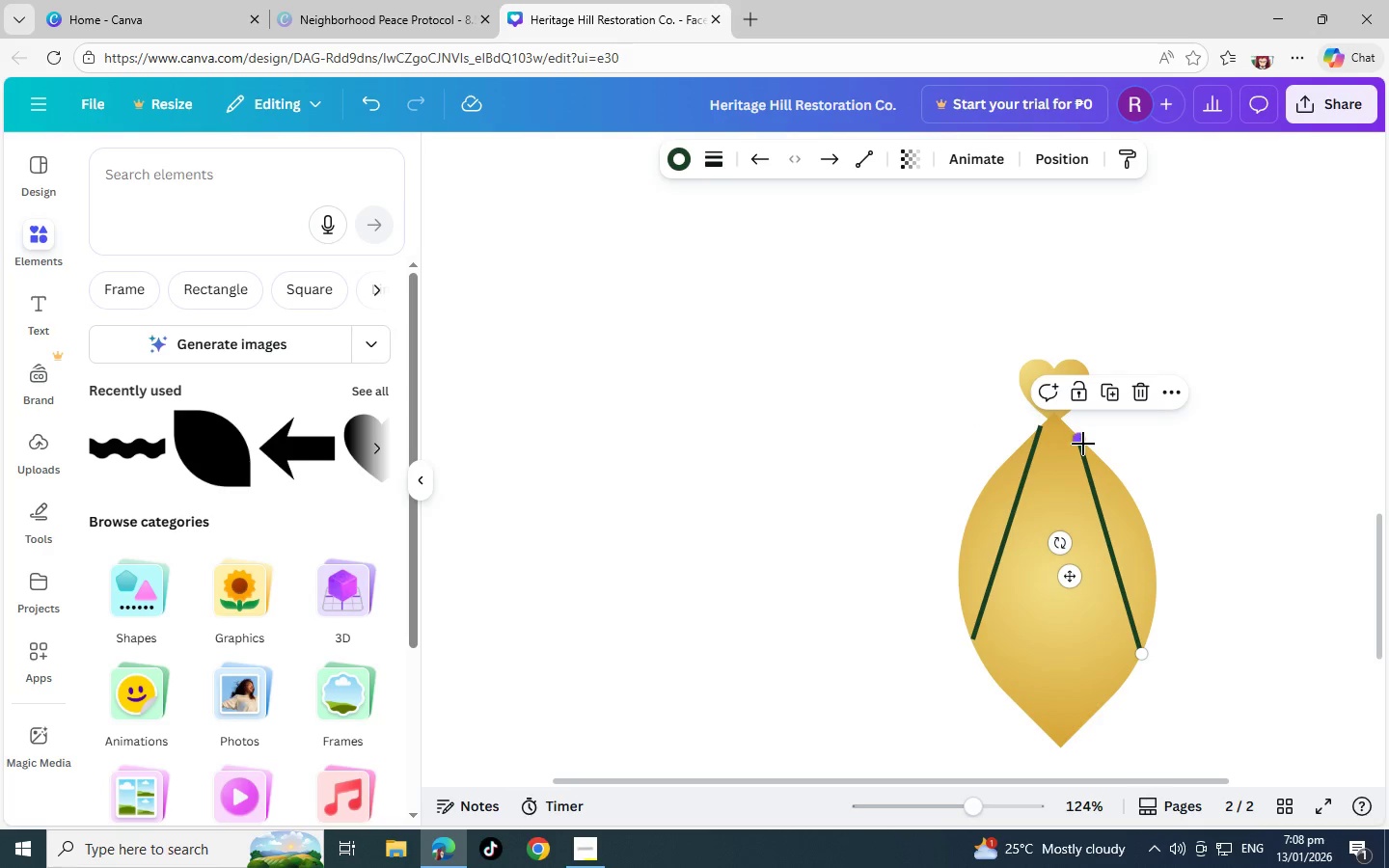 
left_click_drag(start_coordinate=[1083, 444], to_coordinate=[1077, 440])
 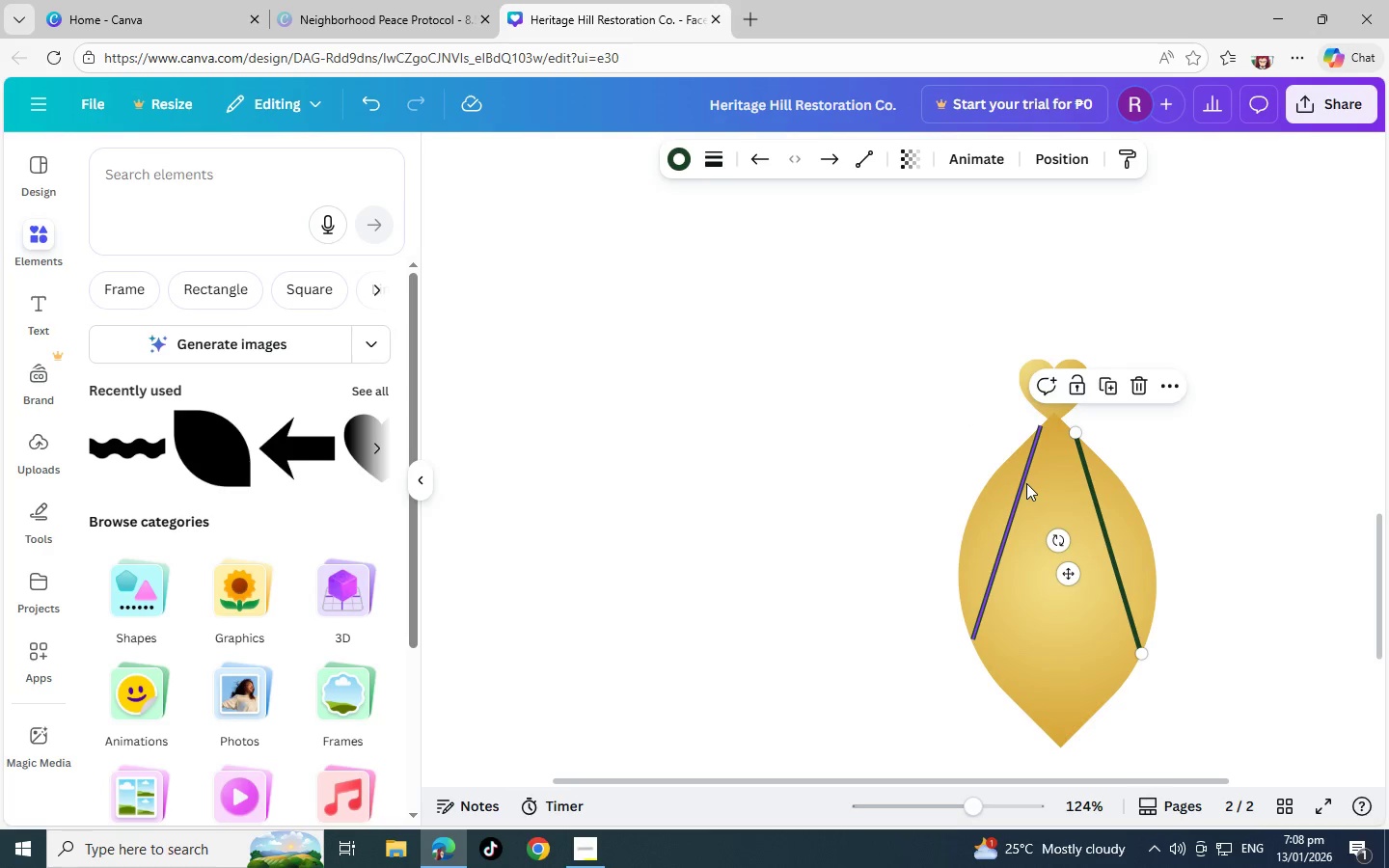 
left_click([1026, 483])
 